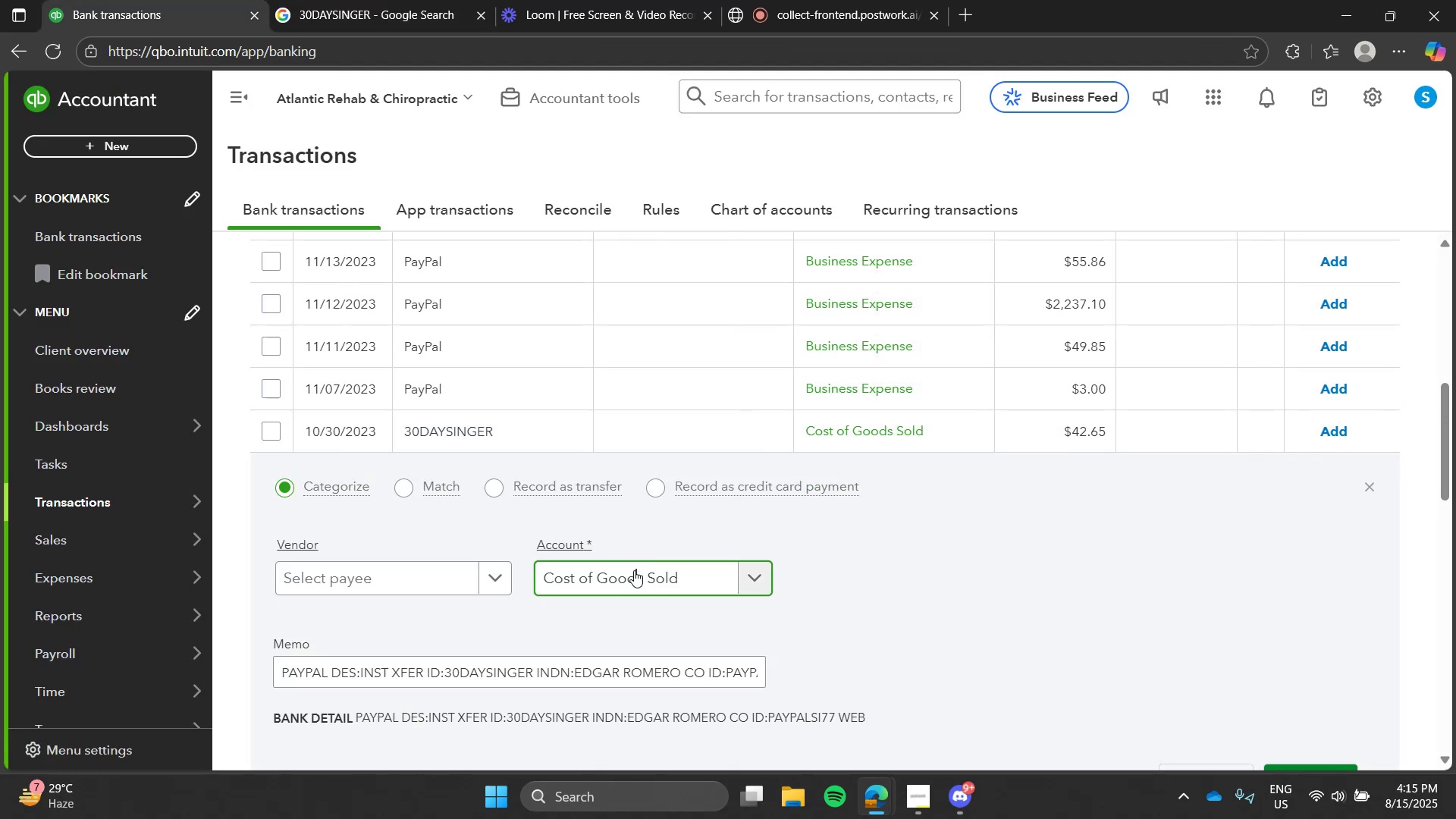 
type(subs)
key(Tab)
 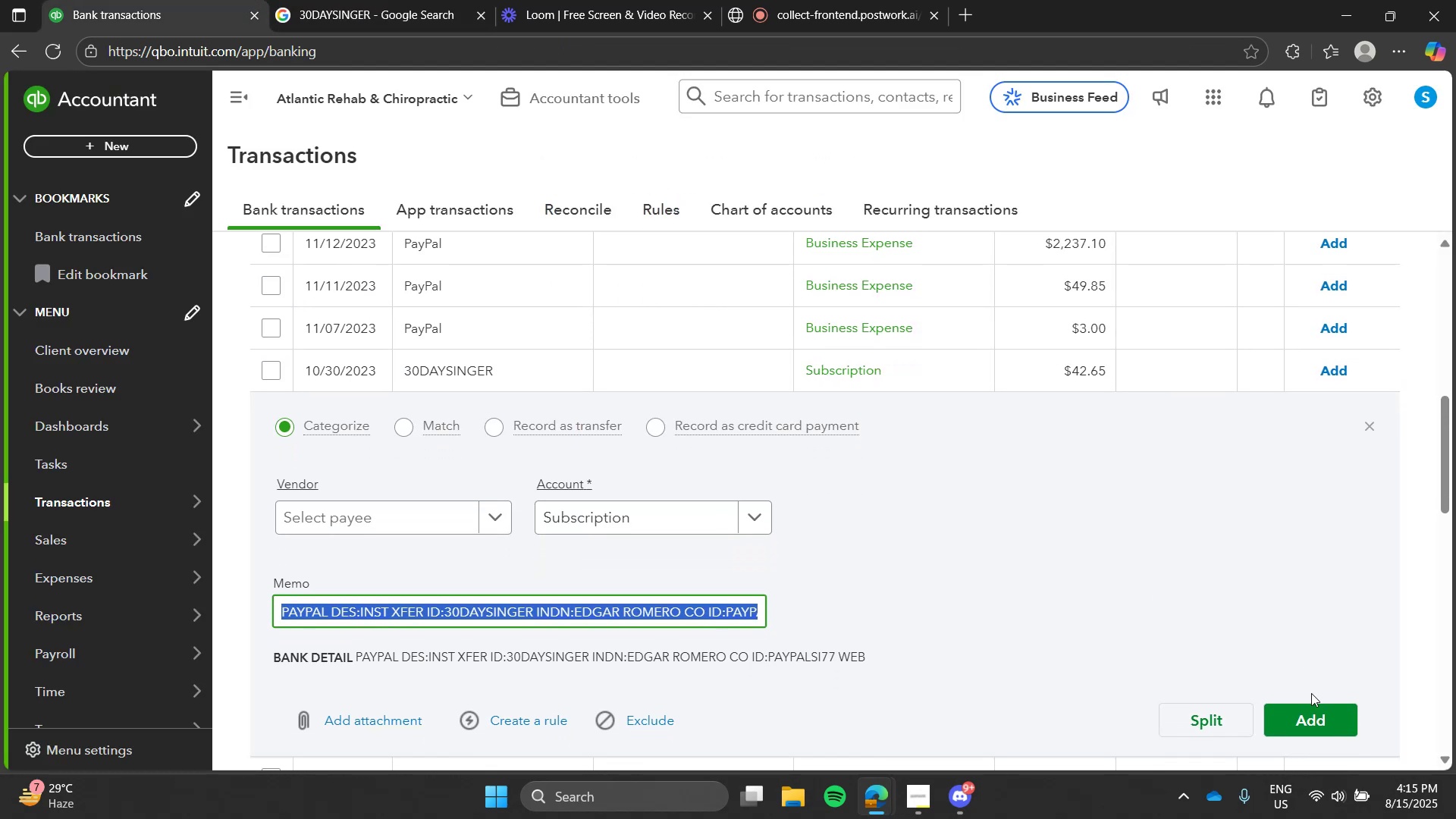 
left_click([1313, 711])
 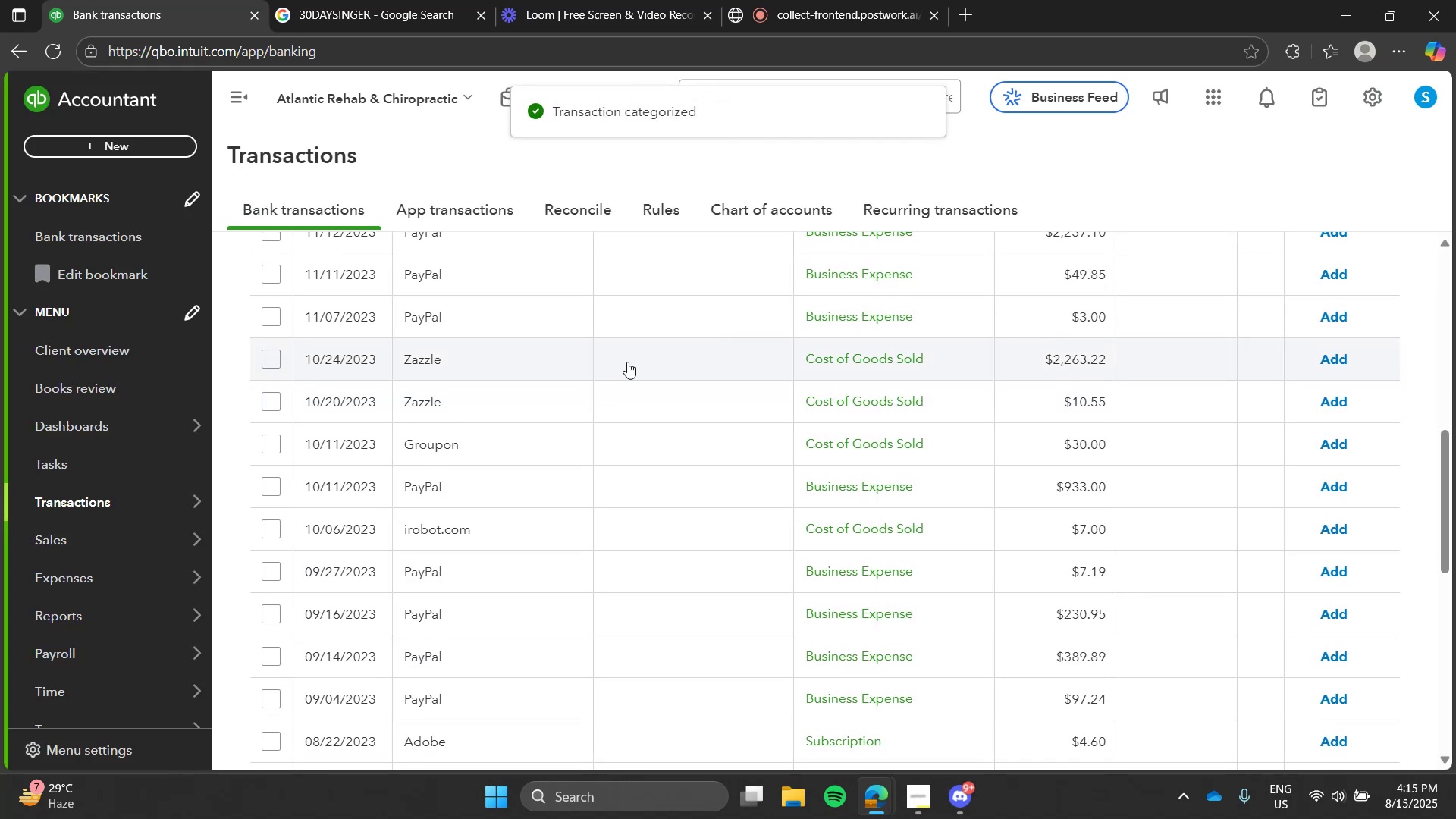 
left_click([587, 357])
 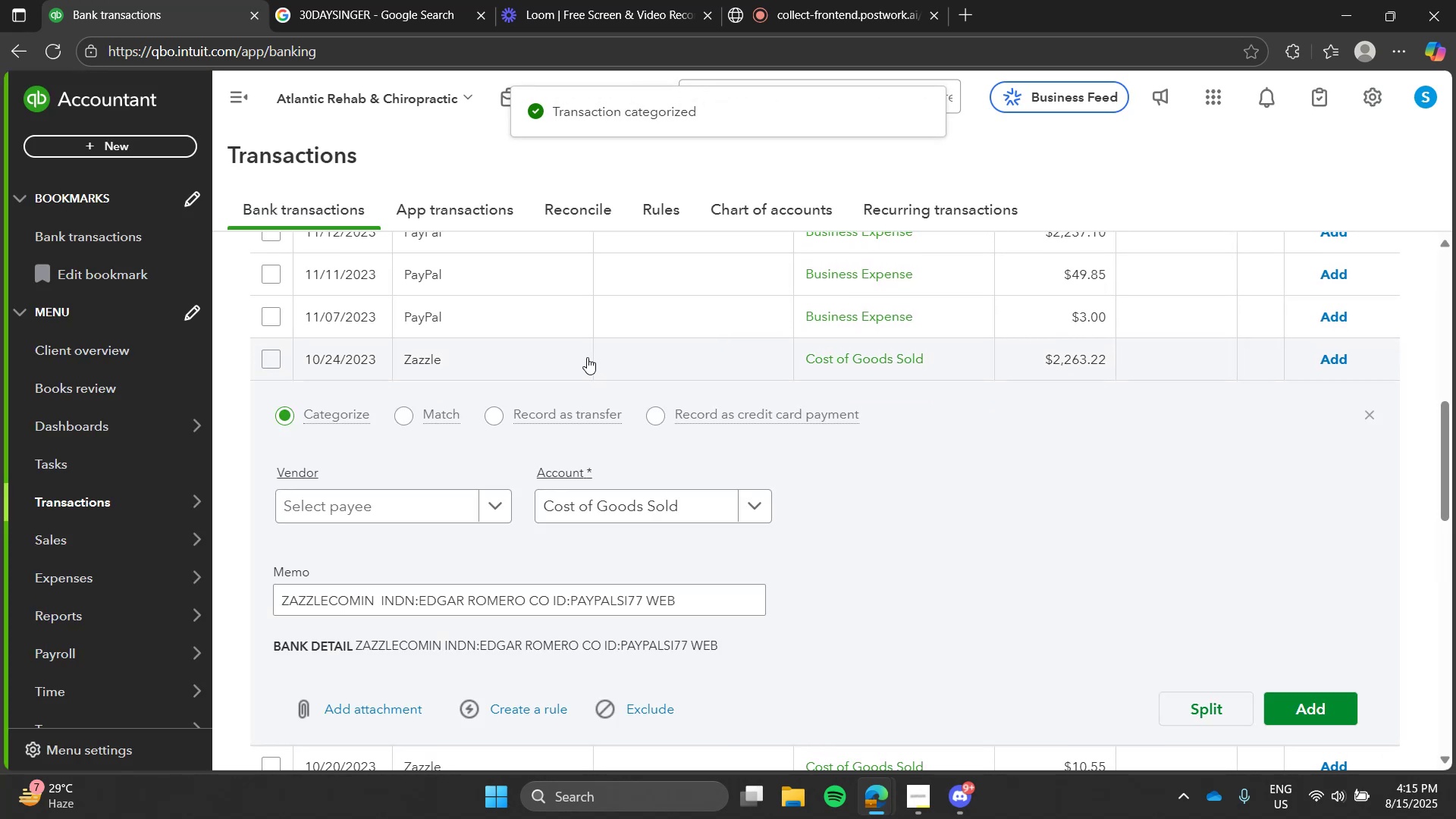 
left_click([587, 357])
 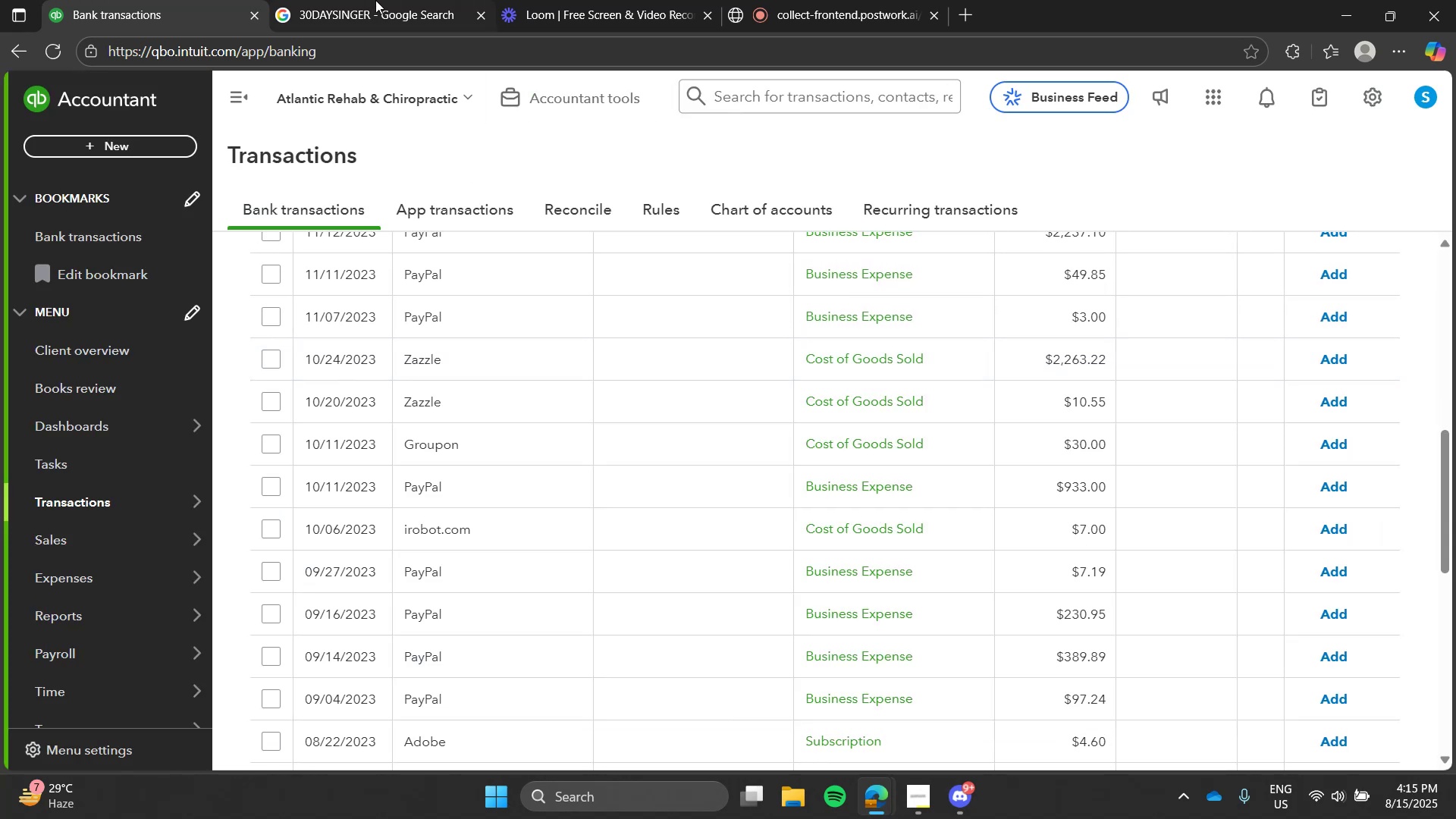 
left_click([375, 0])
 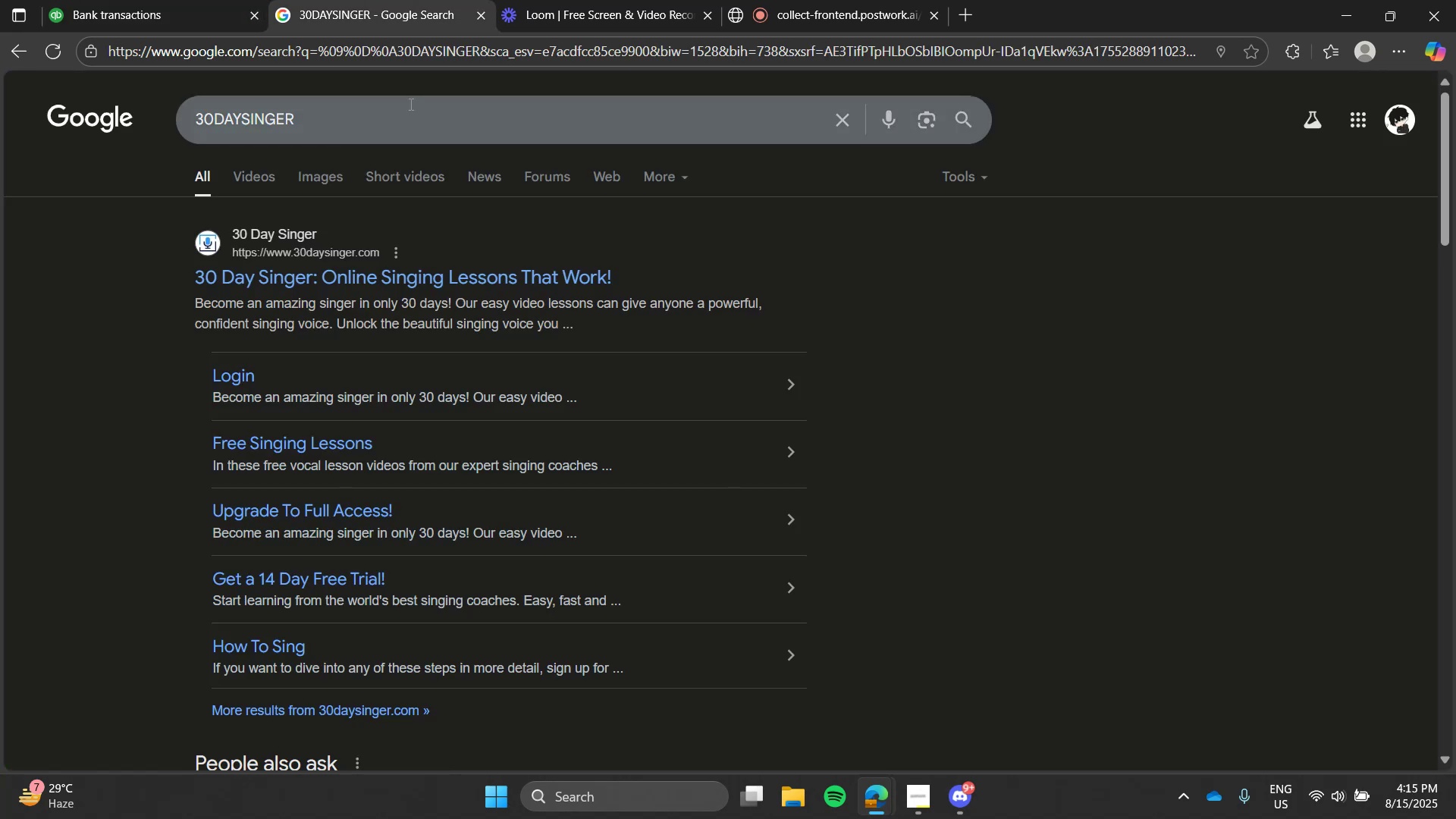 
double_click([410, 104])
 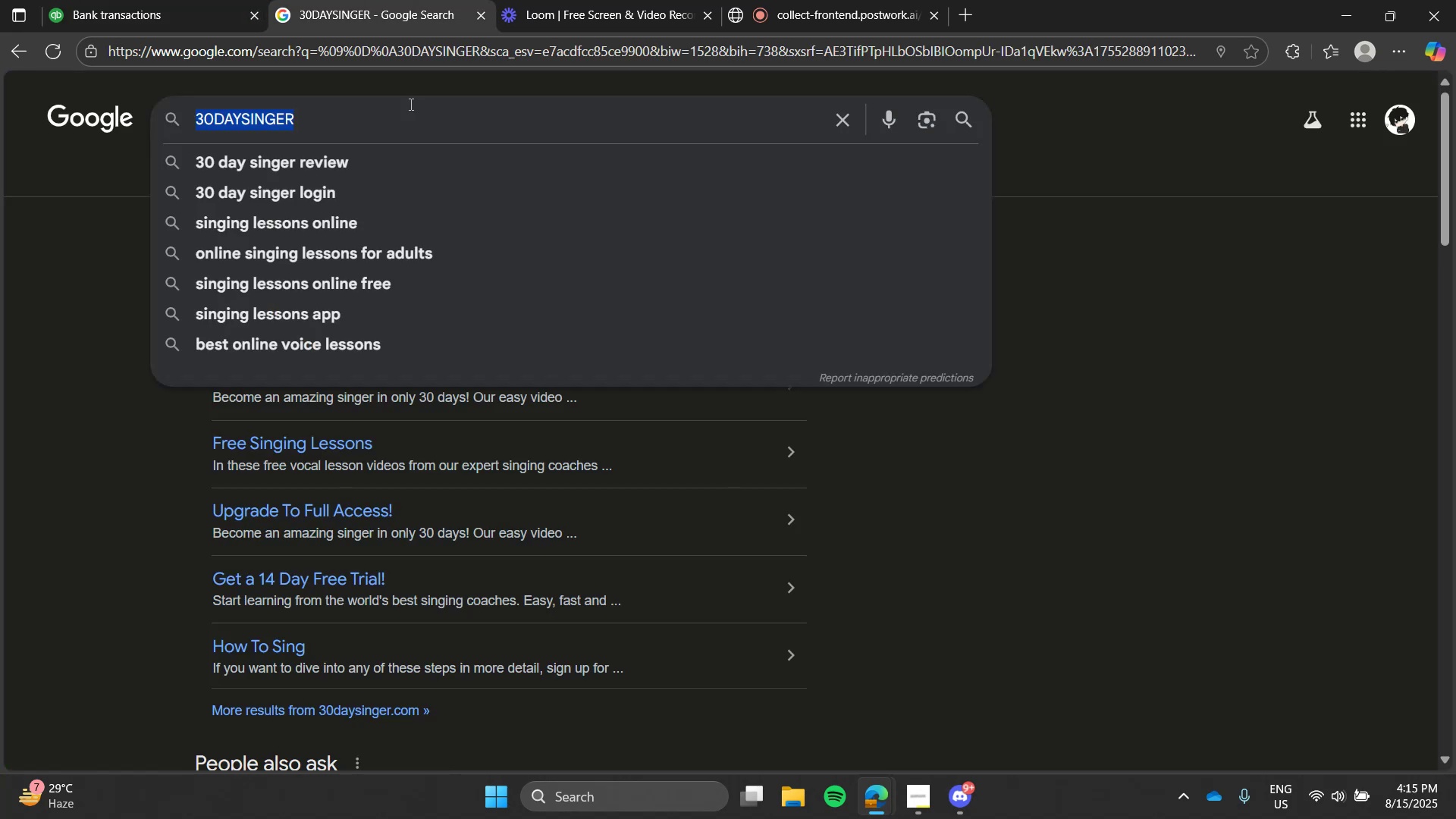 
triple_click([410, 104])
 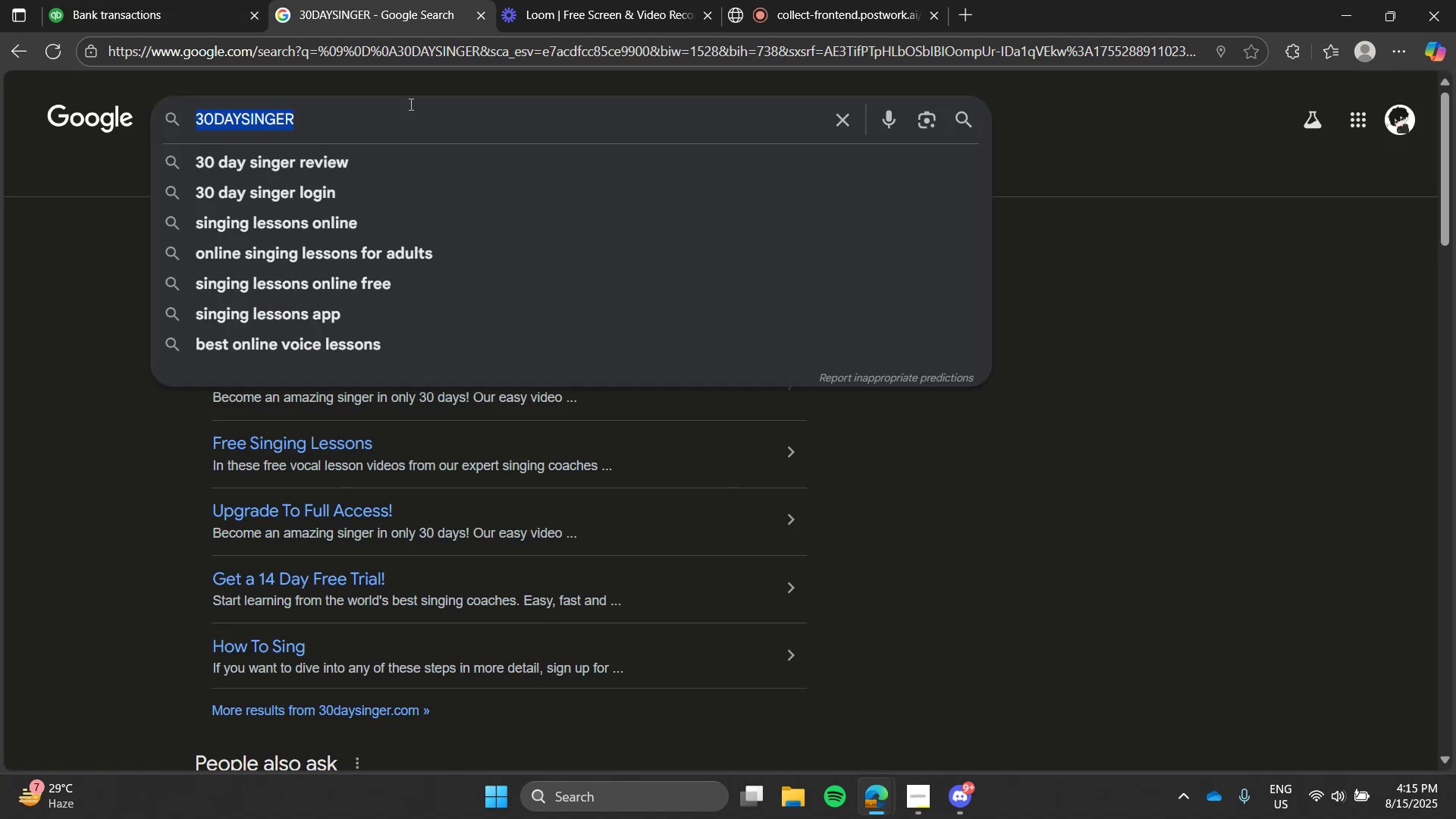 
type(zazzle)
 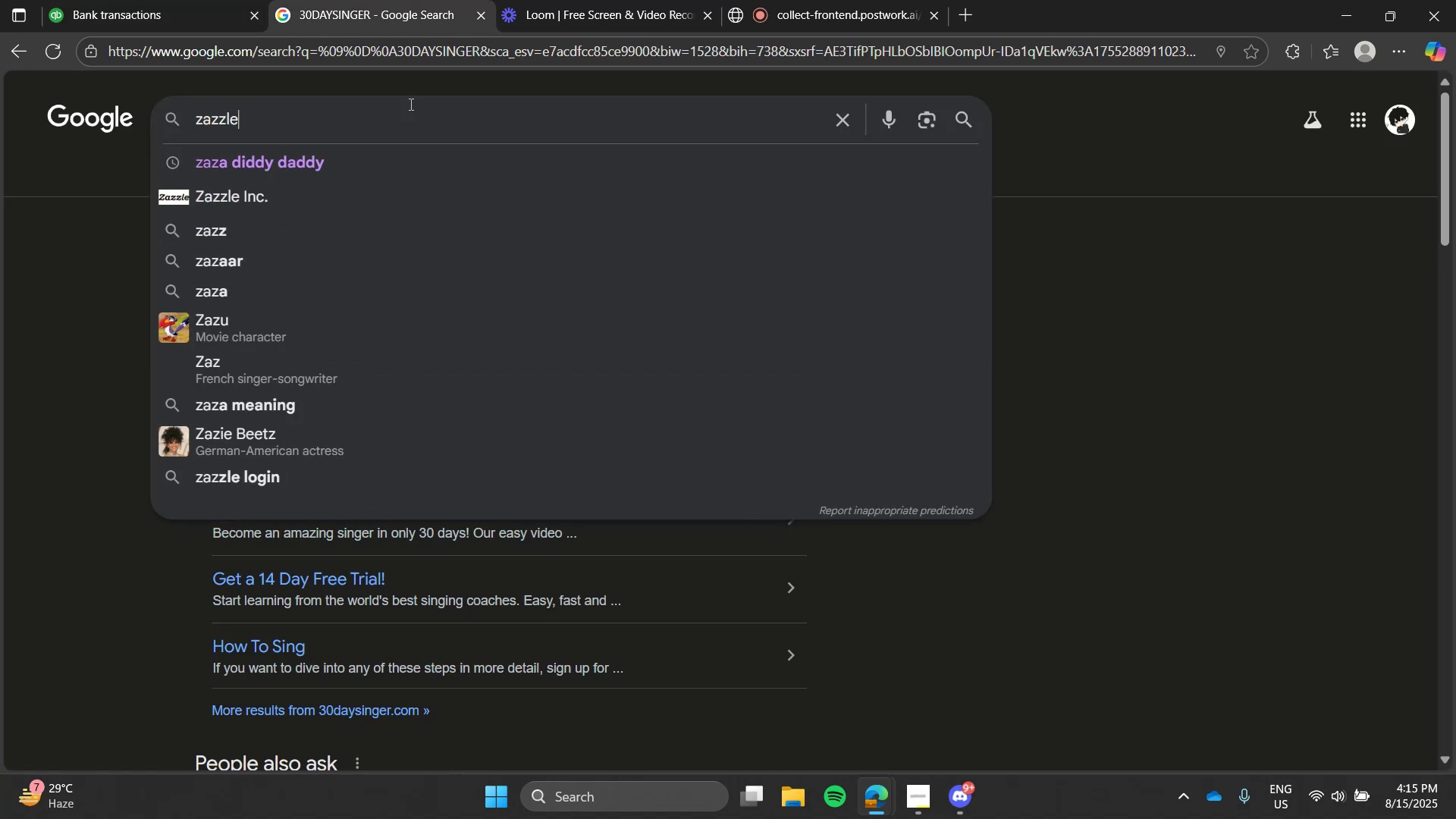 
key(Enter)
 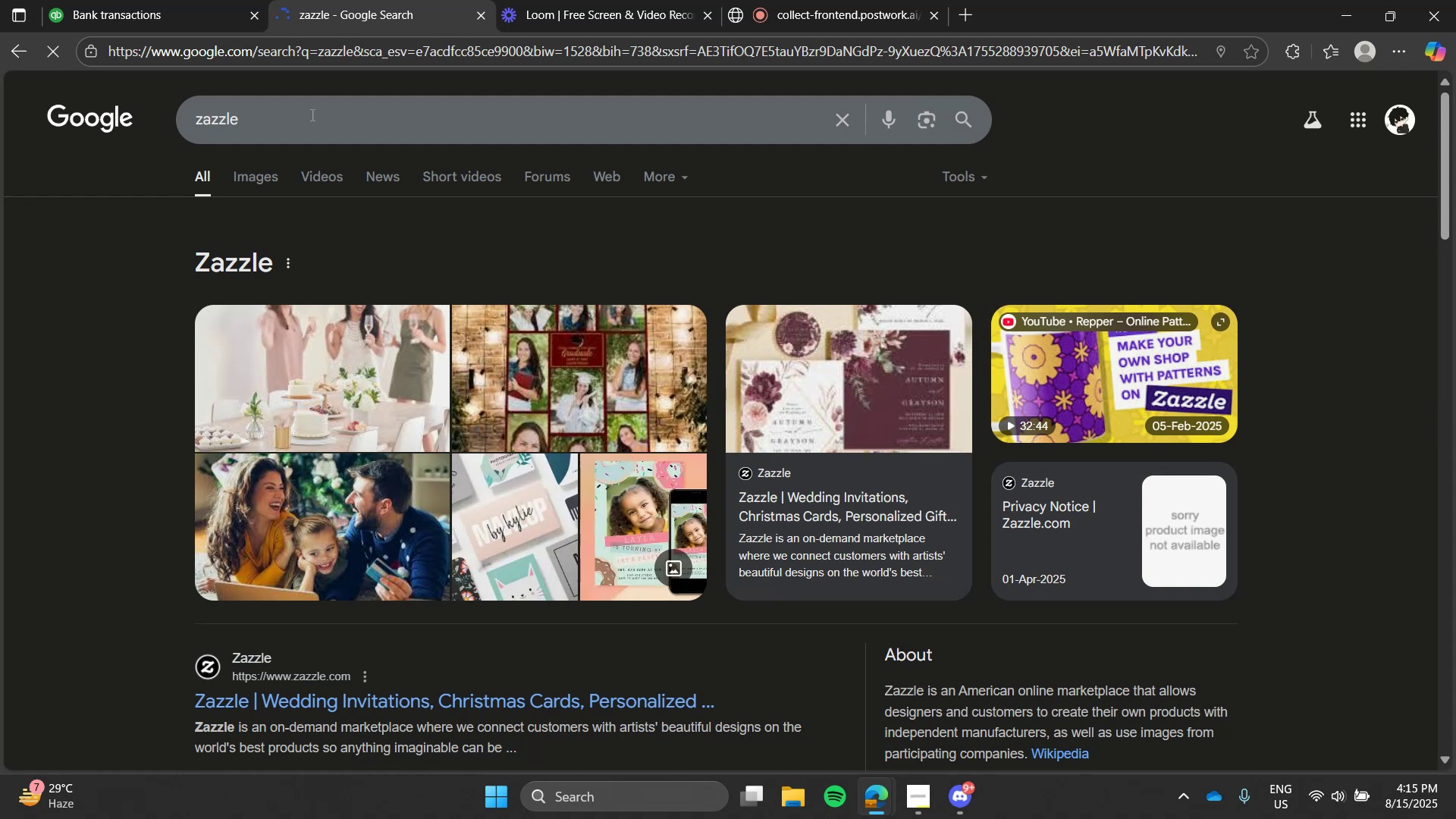 
left_click([110, 0])
 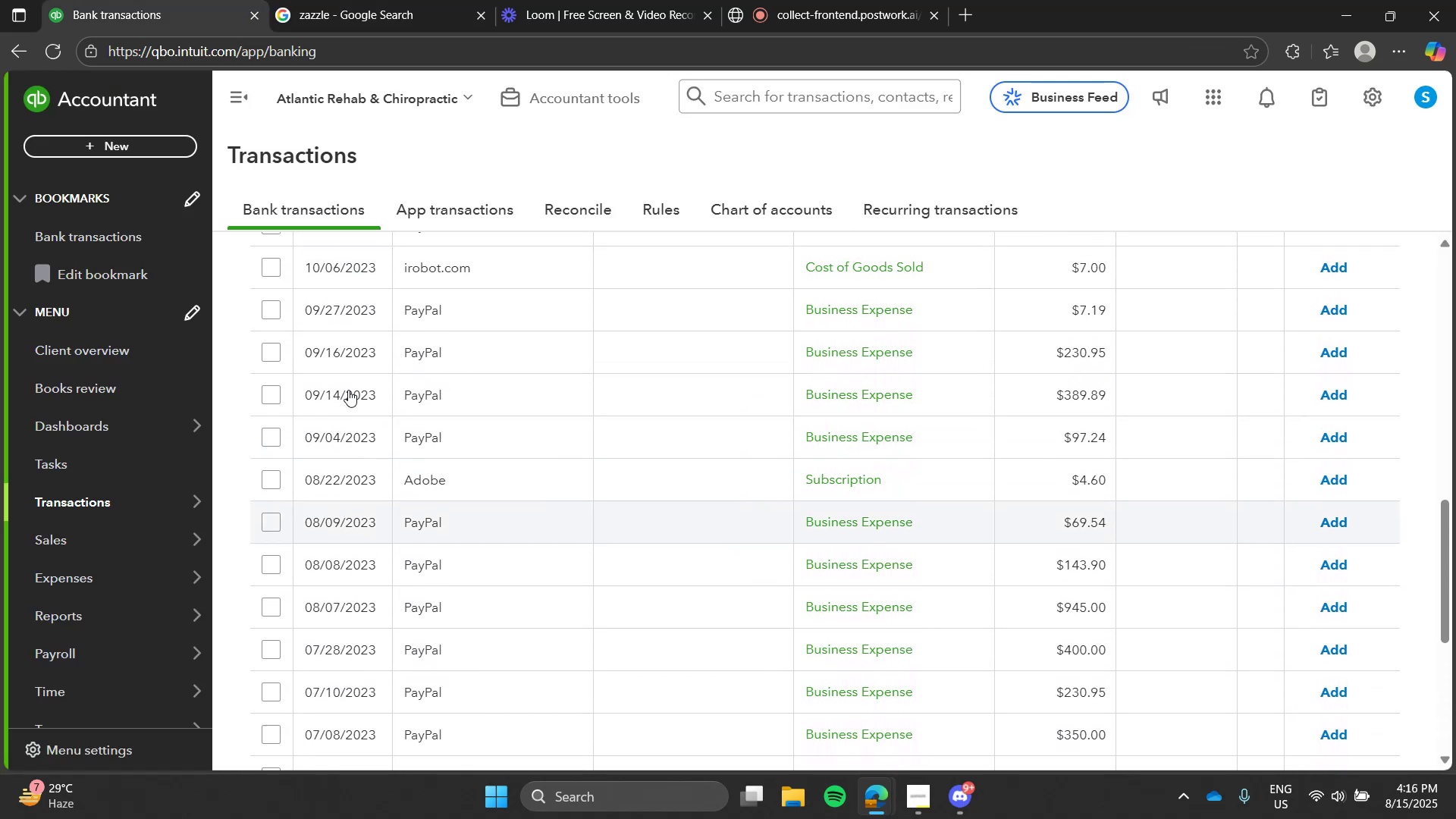 
wait(9.35)
 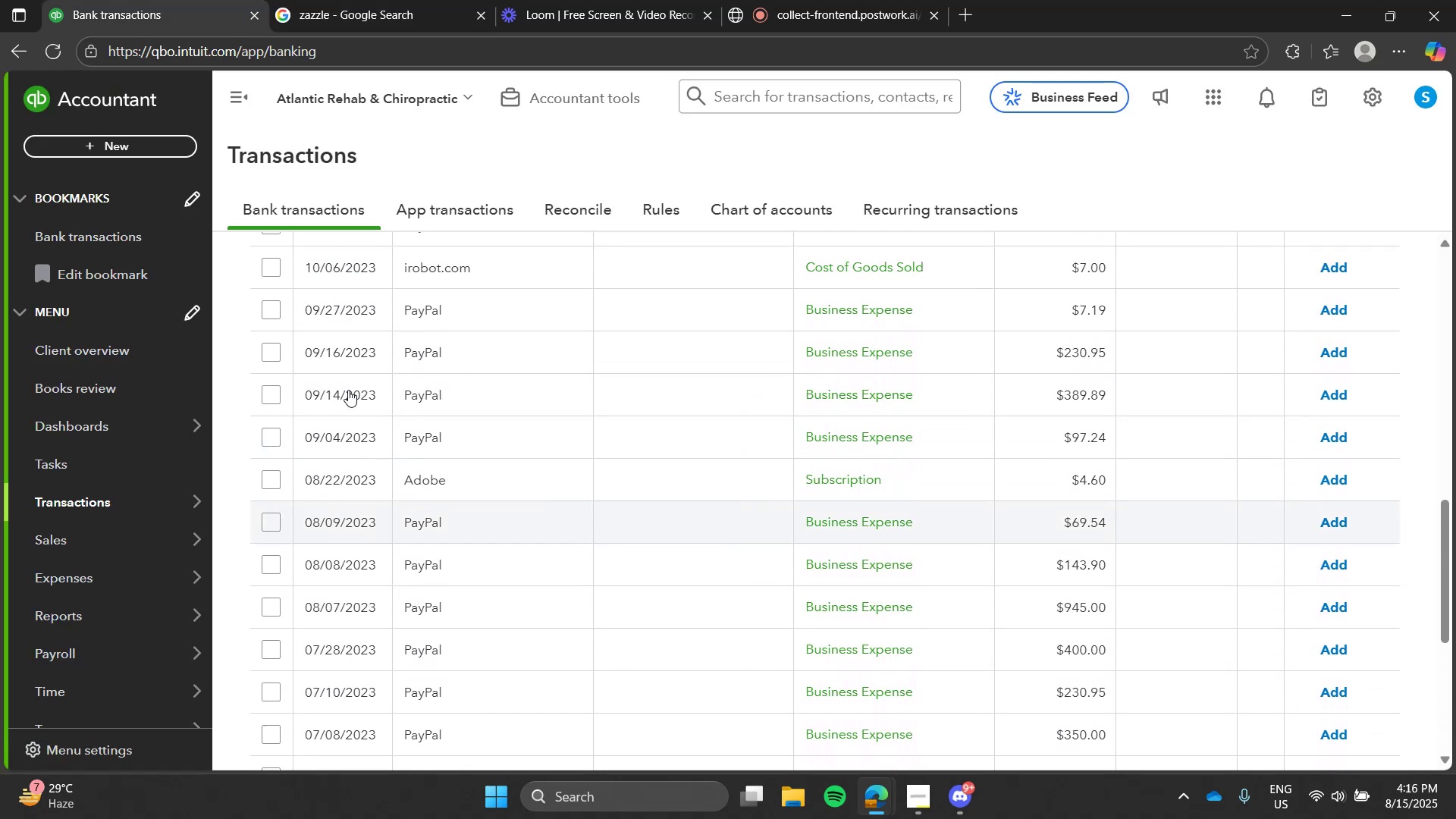 
left_click([458, 436])
 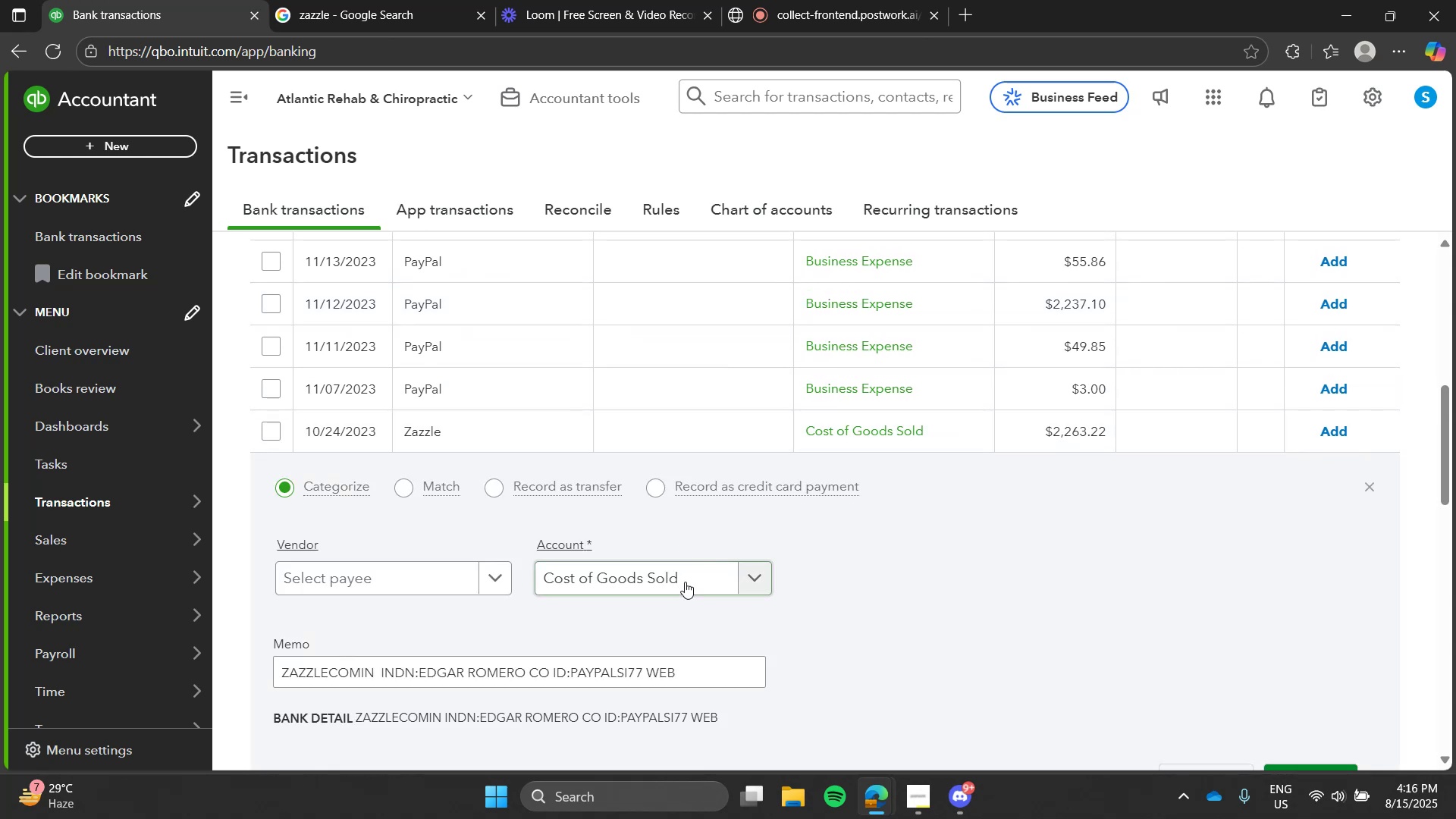 
left_click([685, 582])
 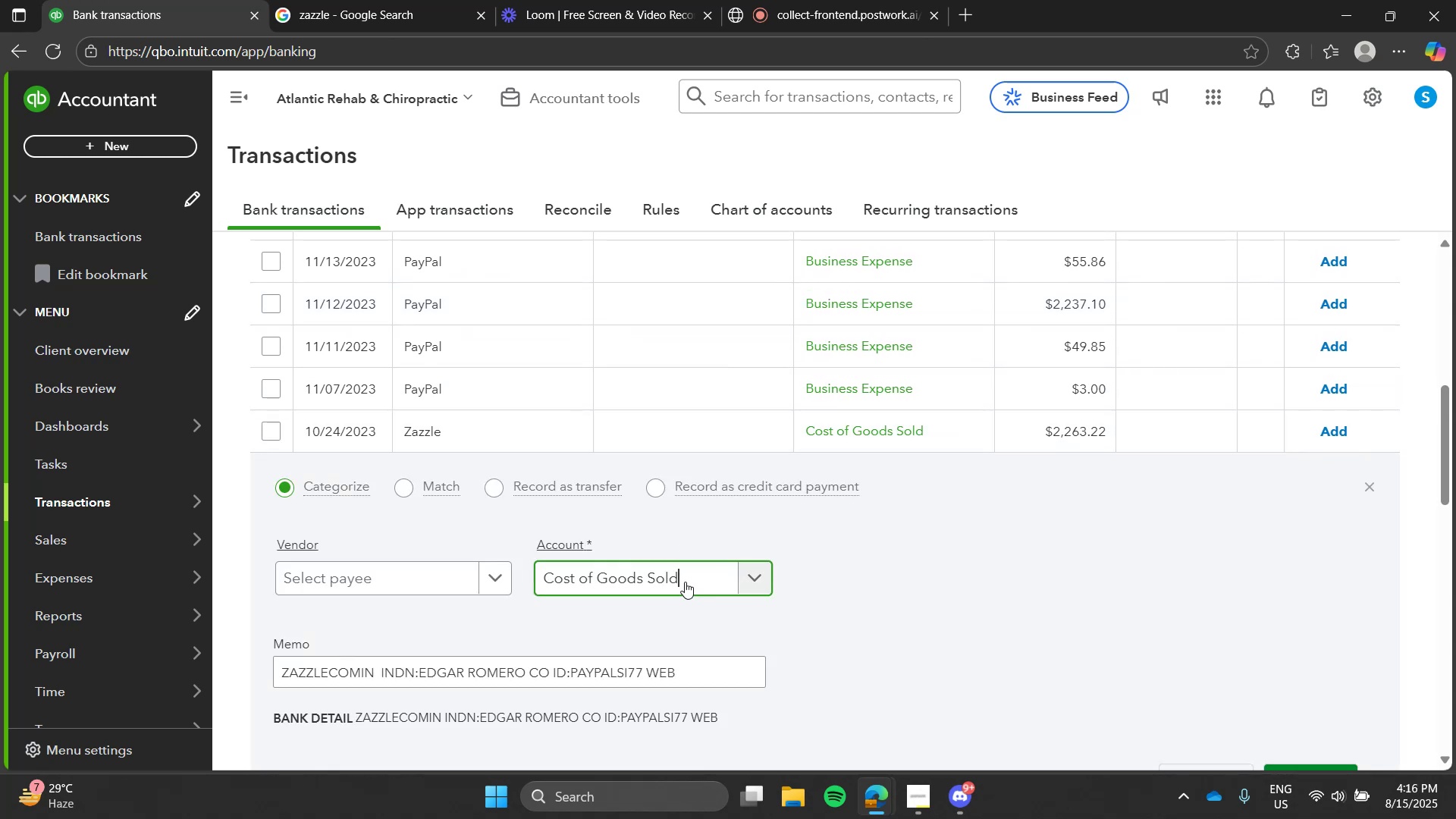 
type(mea)
key(Tab)
 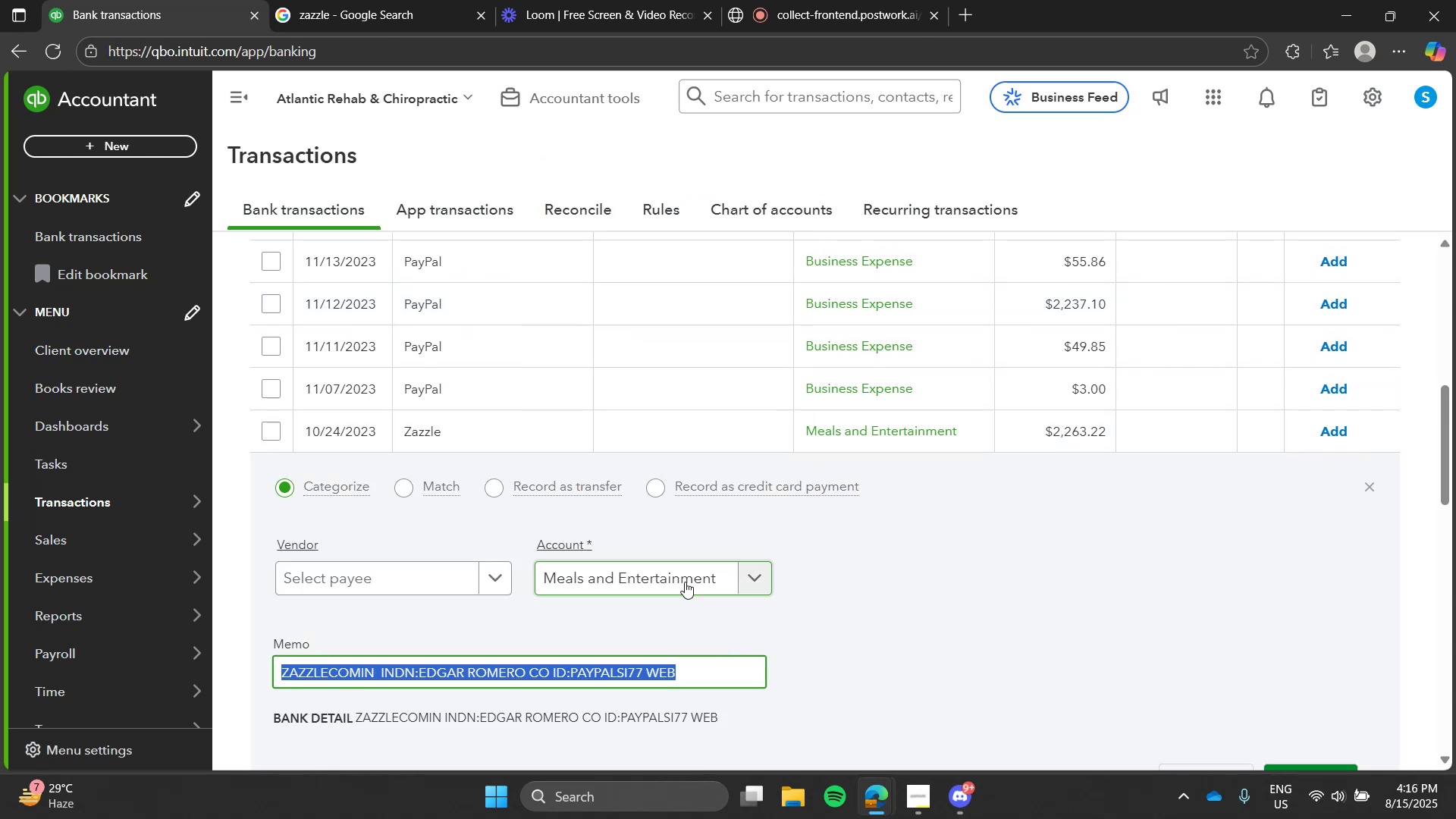 
key(Enter)
 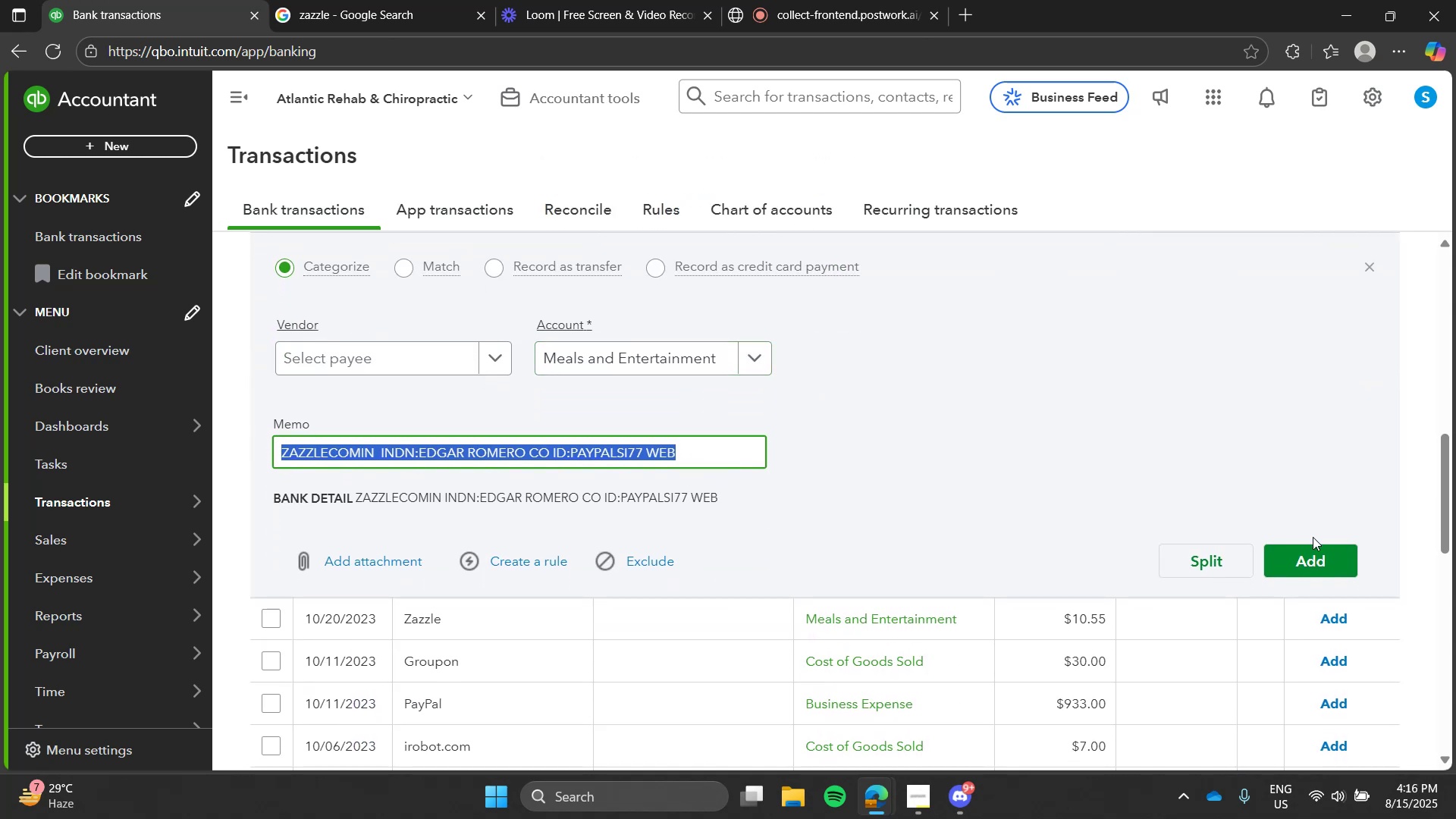 
left_click([1314, 551])
 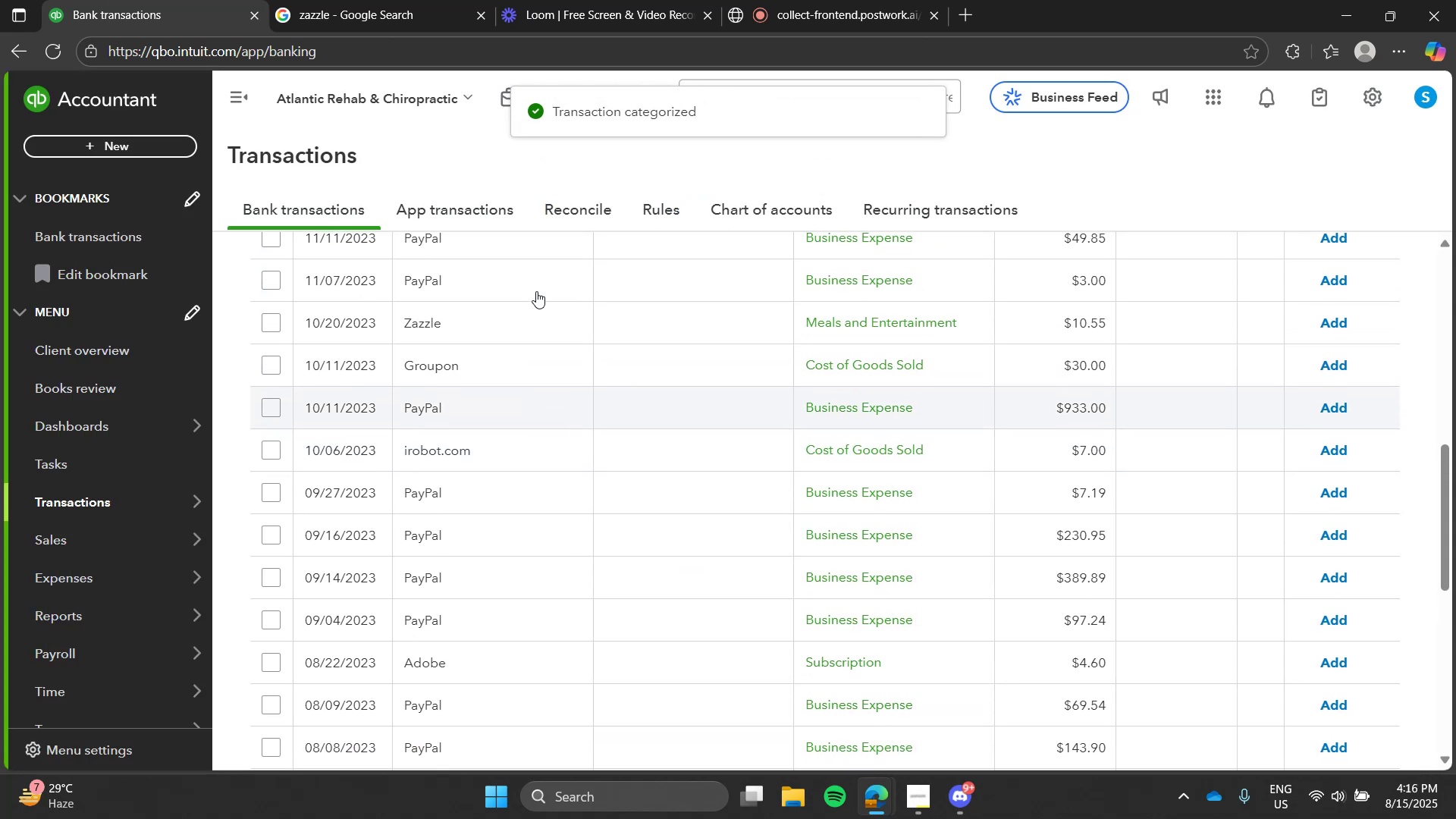 
left_click([504, 312])
 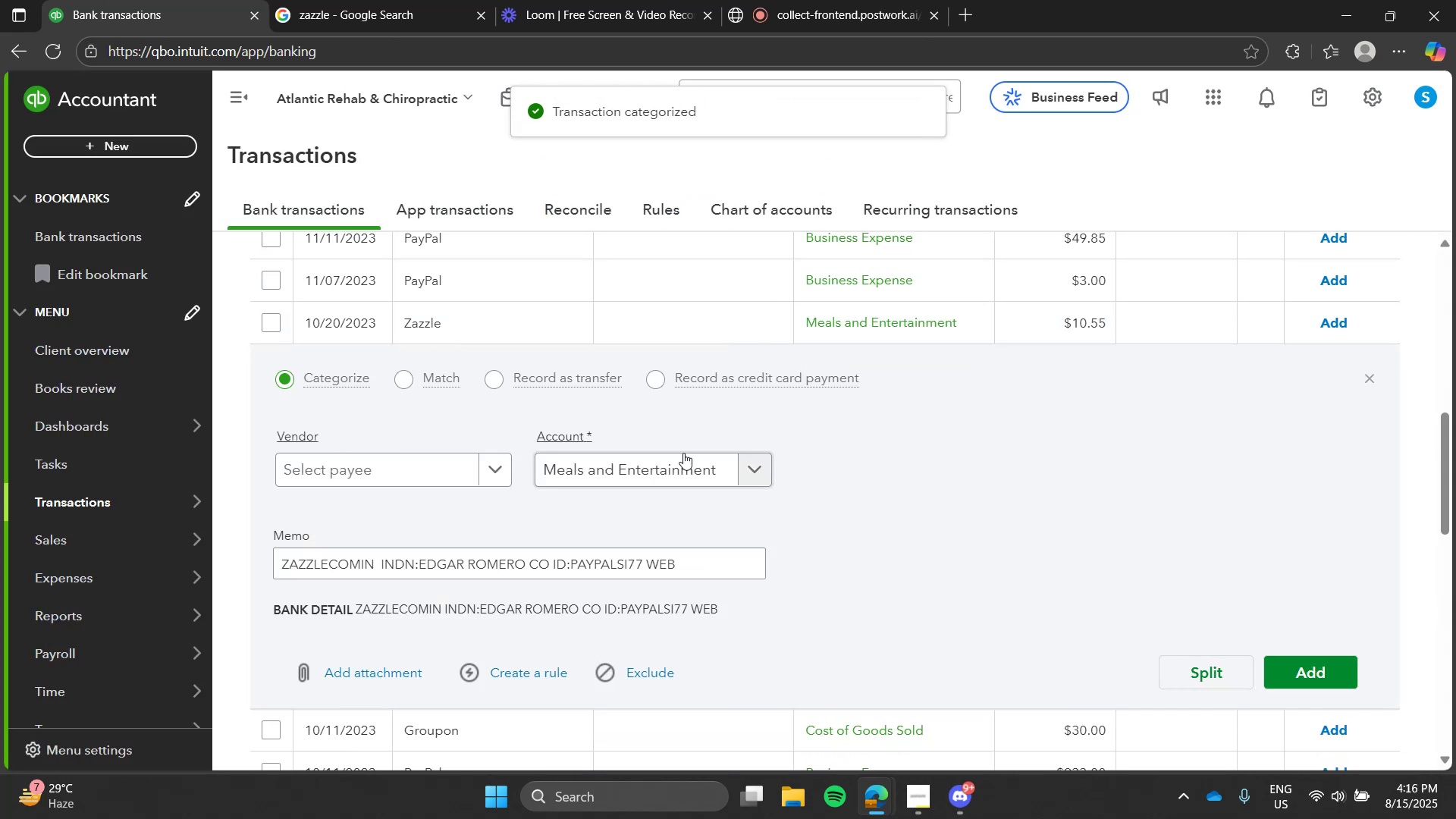 
left_click([683, 453])
 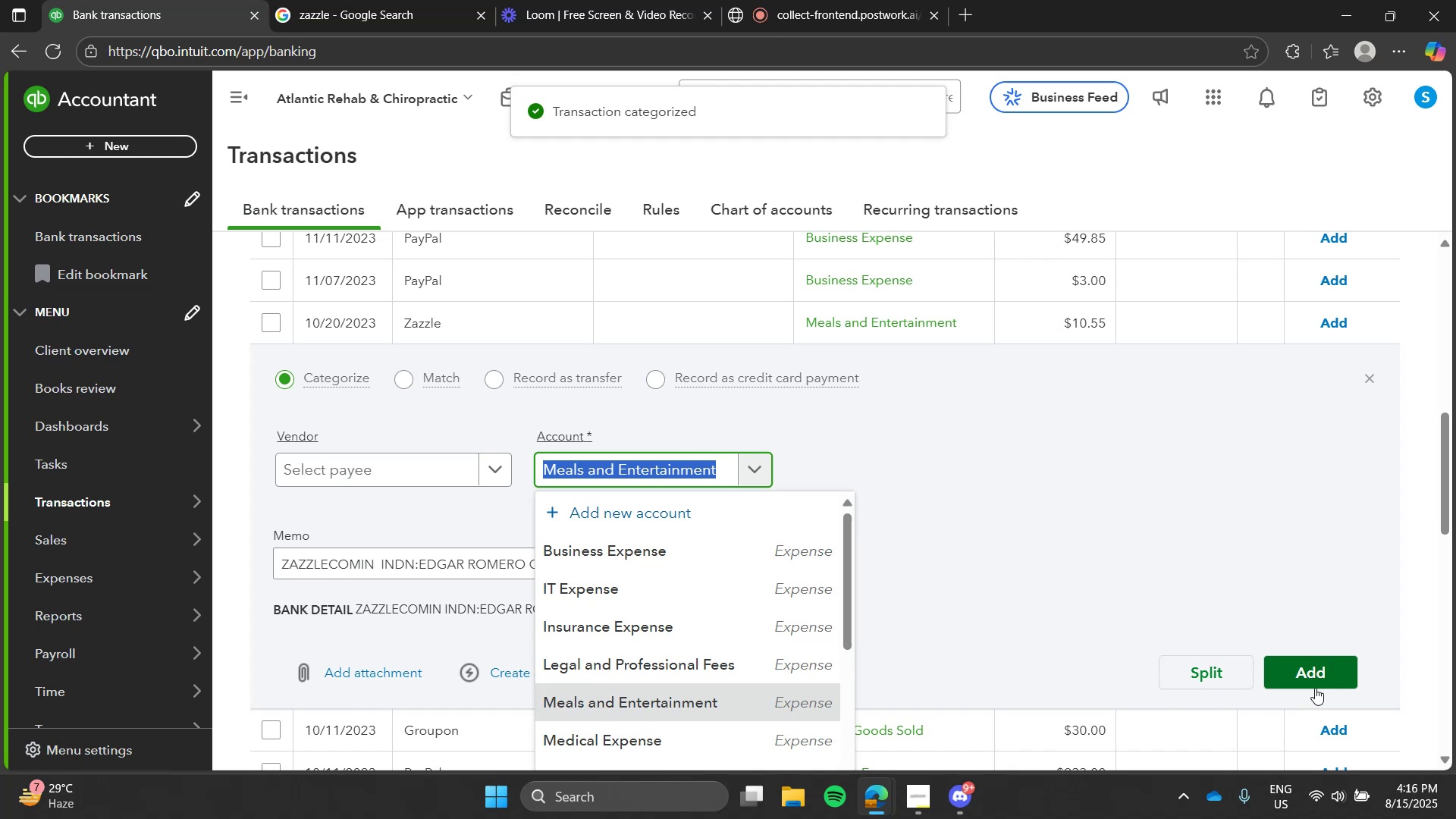 
left_click([1313, 680])
 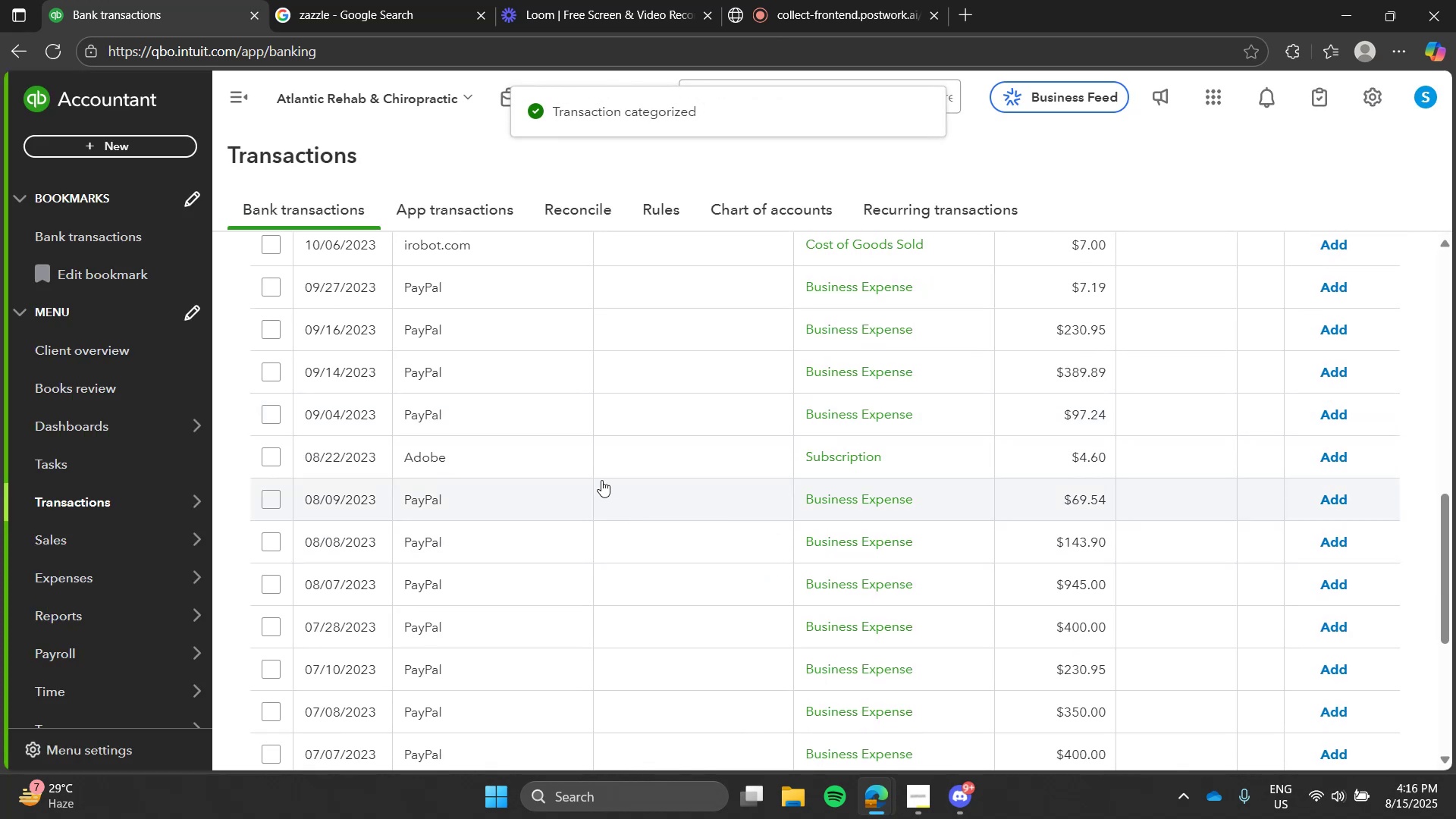 
left_click([591, 465])
 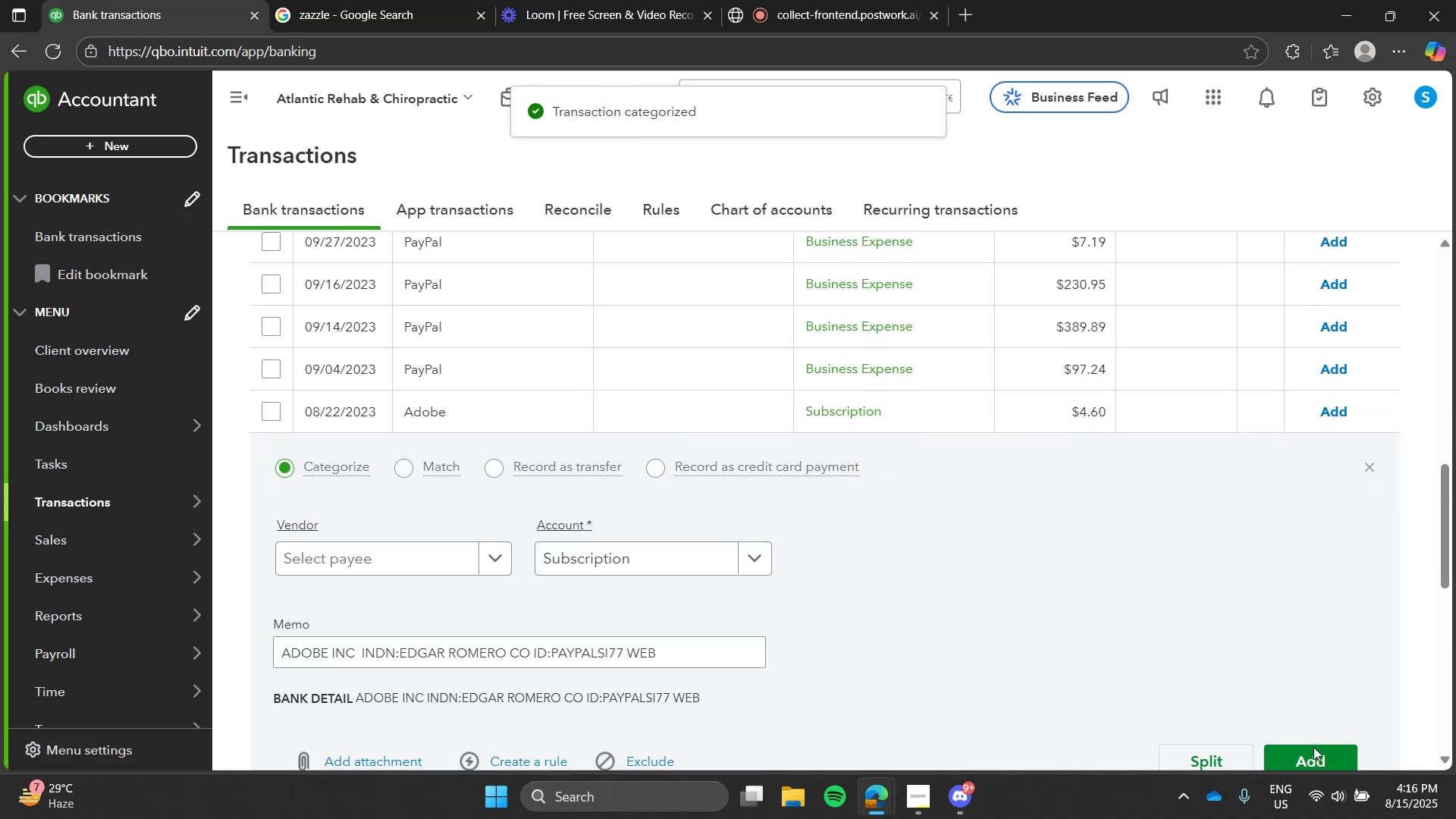 
left_click([1313, 747])
 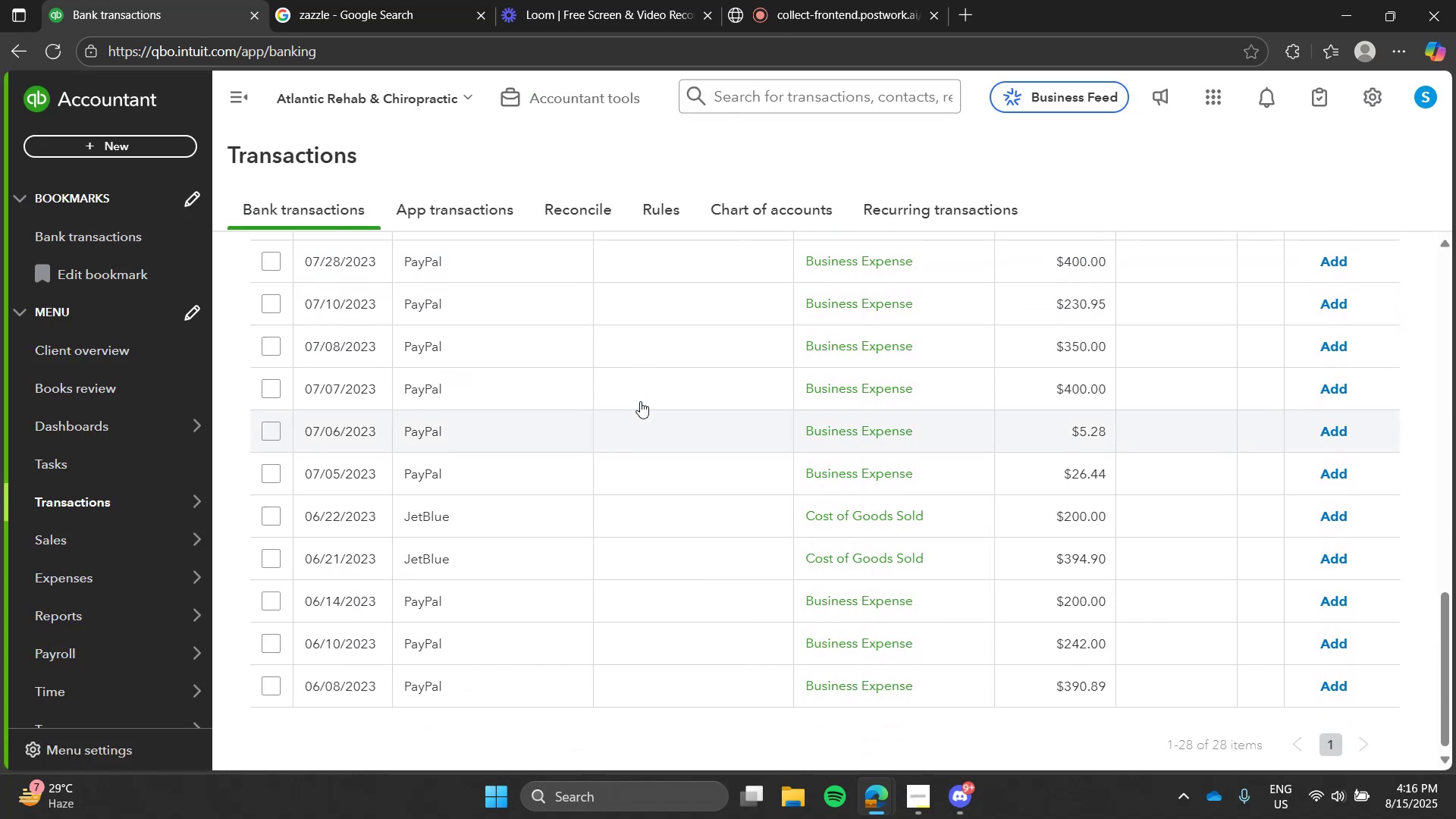 
left_click([543, 527])
 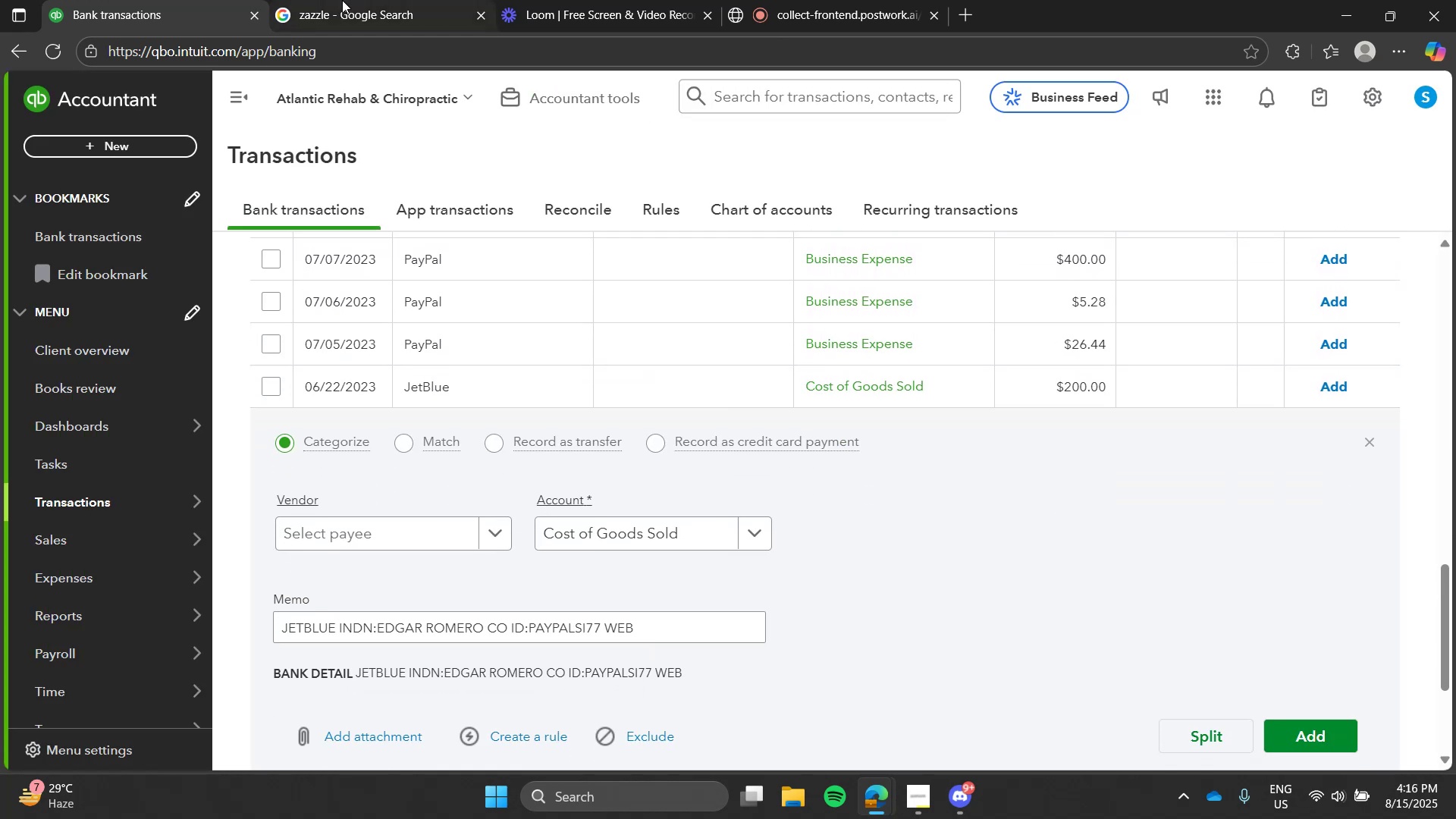 
left_click([356, 0])
 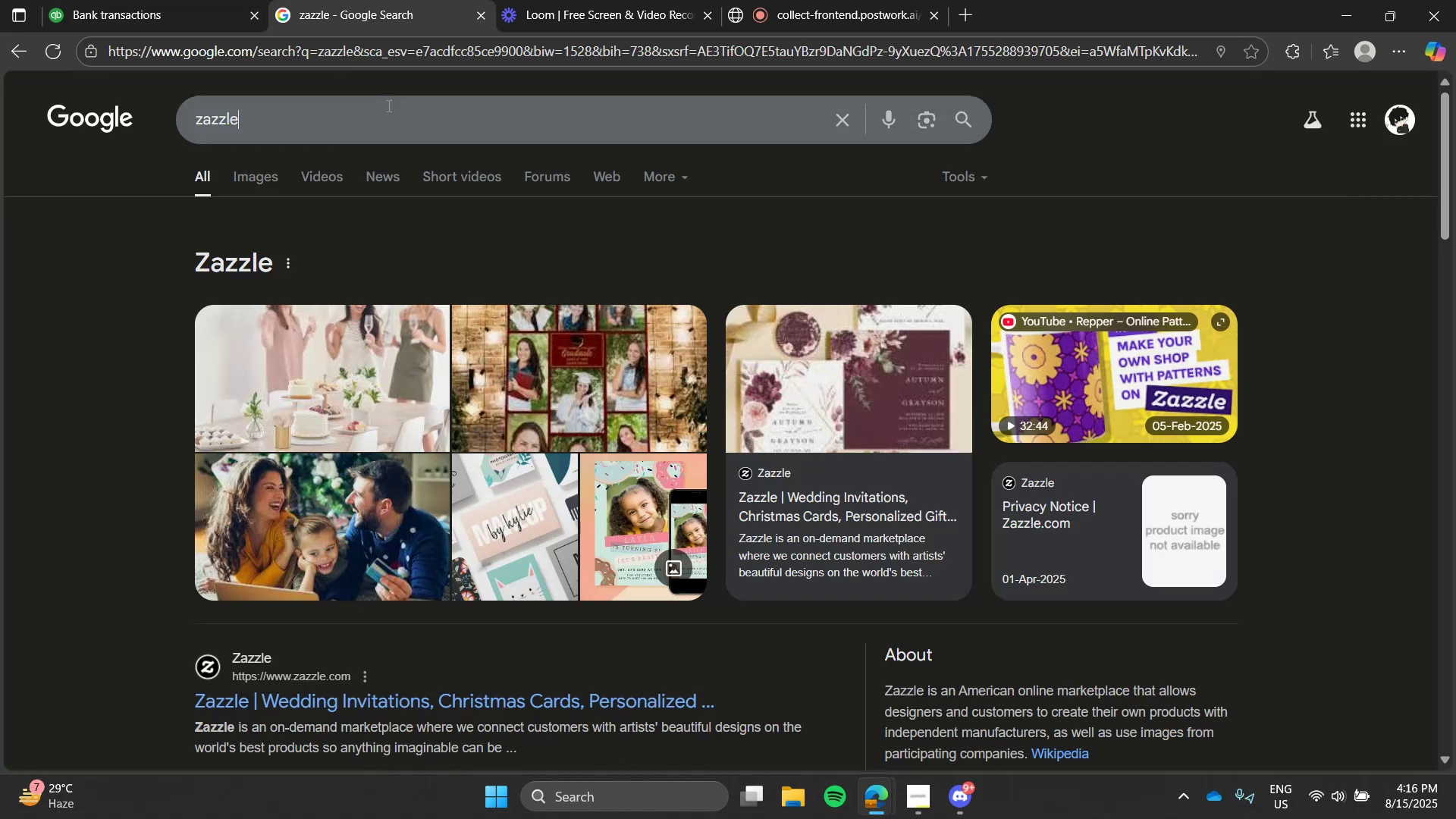 
double_click([388, 105])
 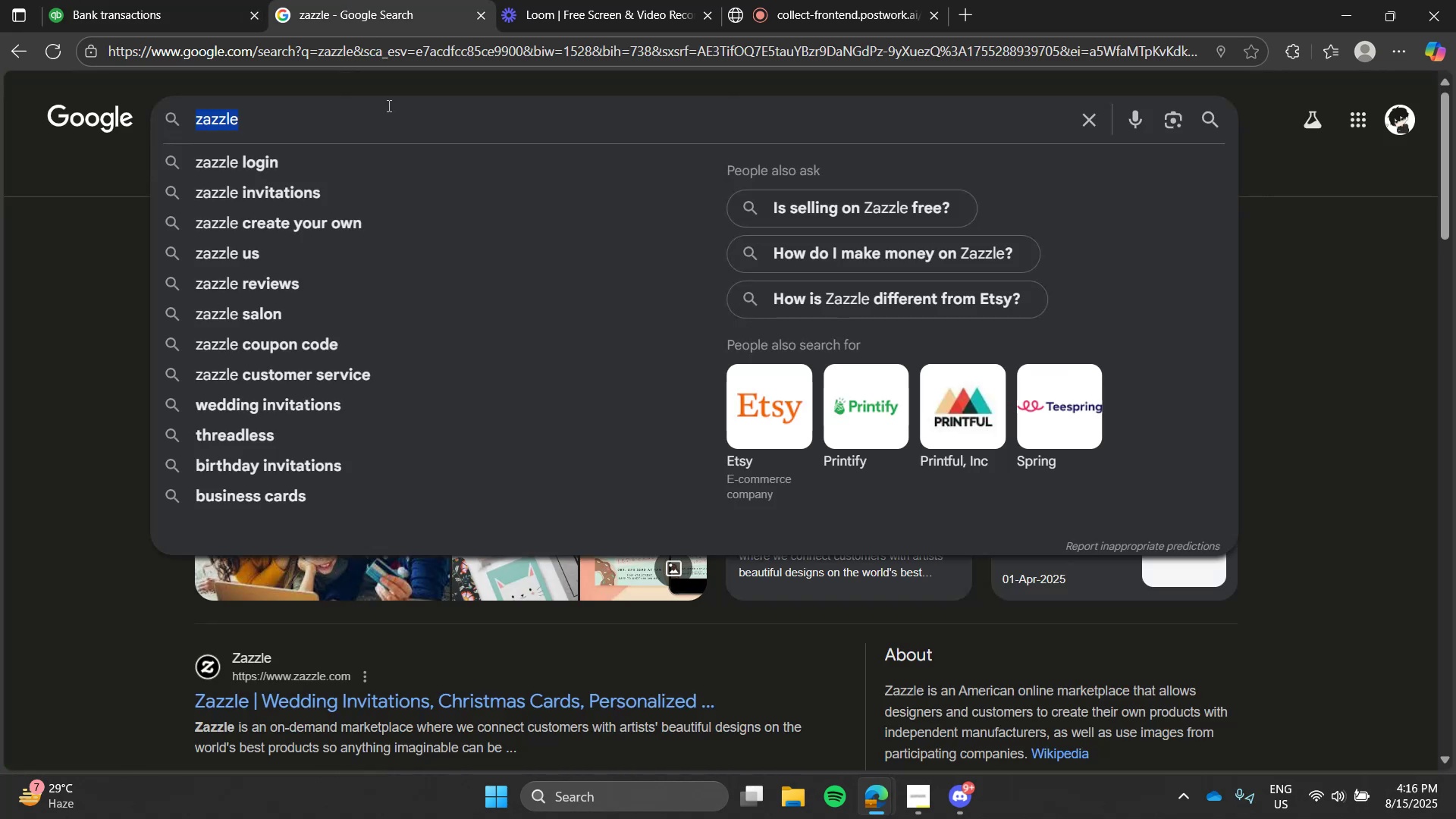 
type(jetblue)
 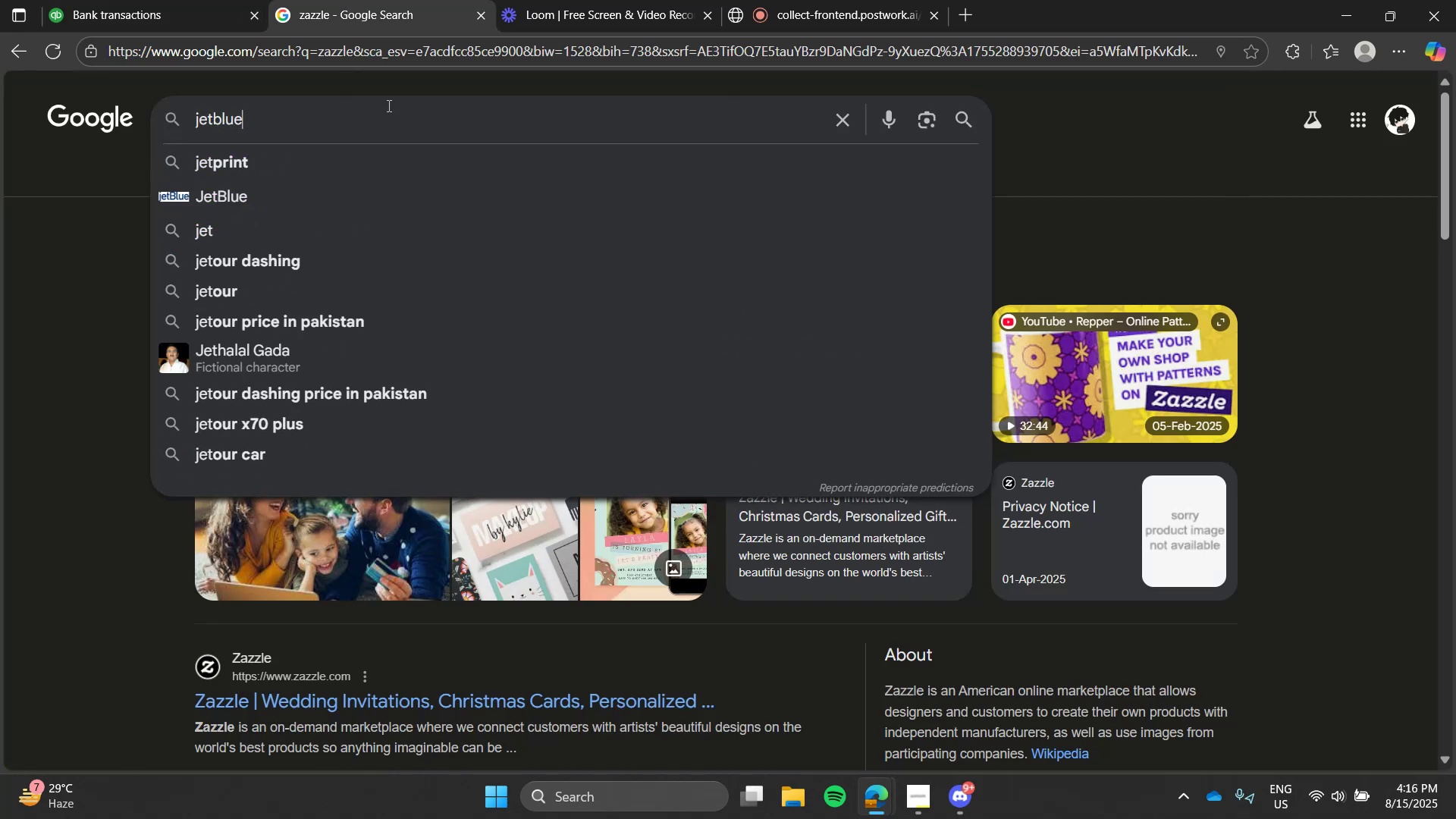 
key(Enter)
 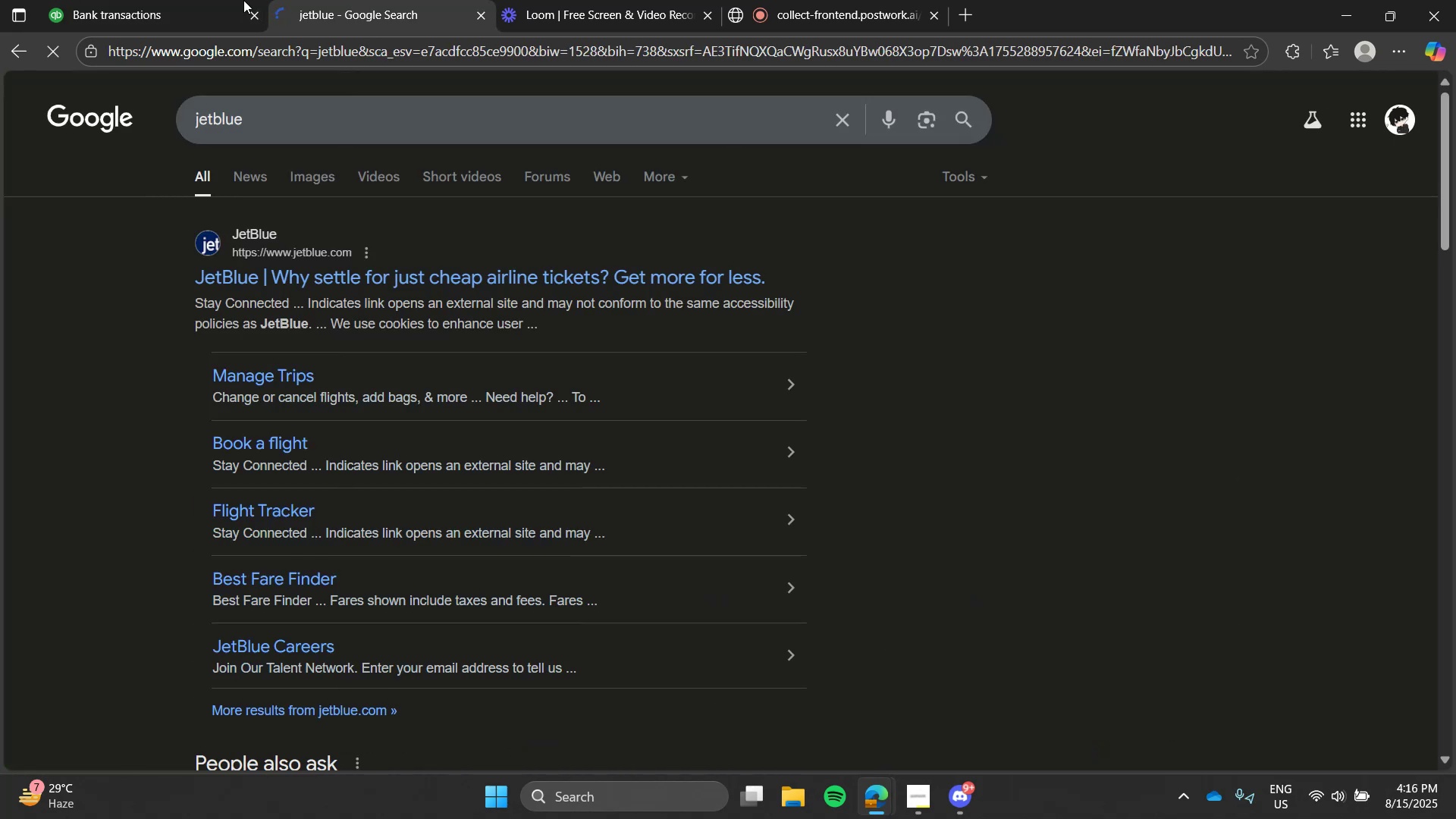 
left_click([199, 0])
 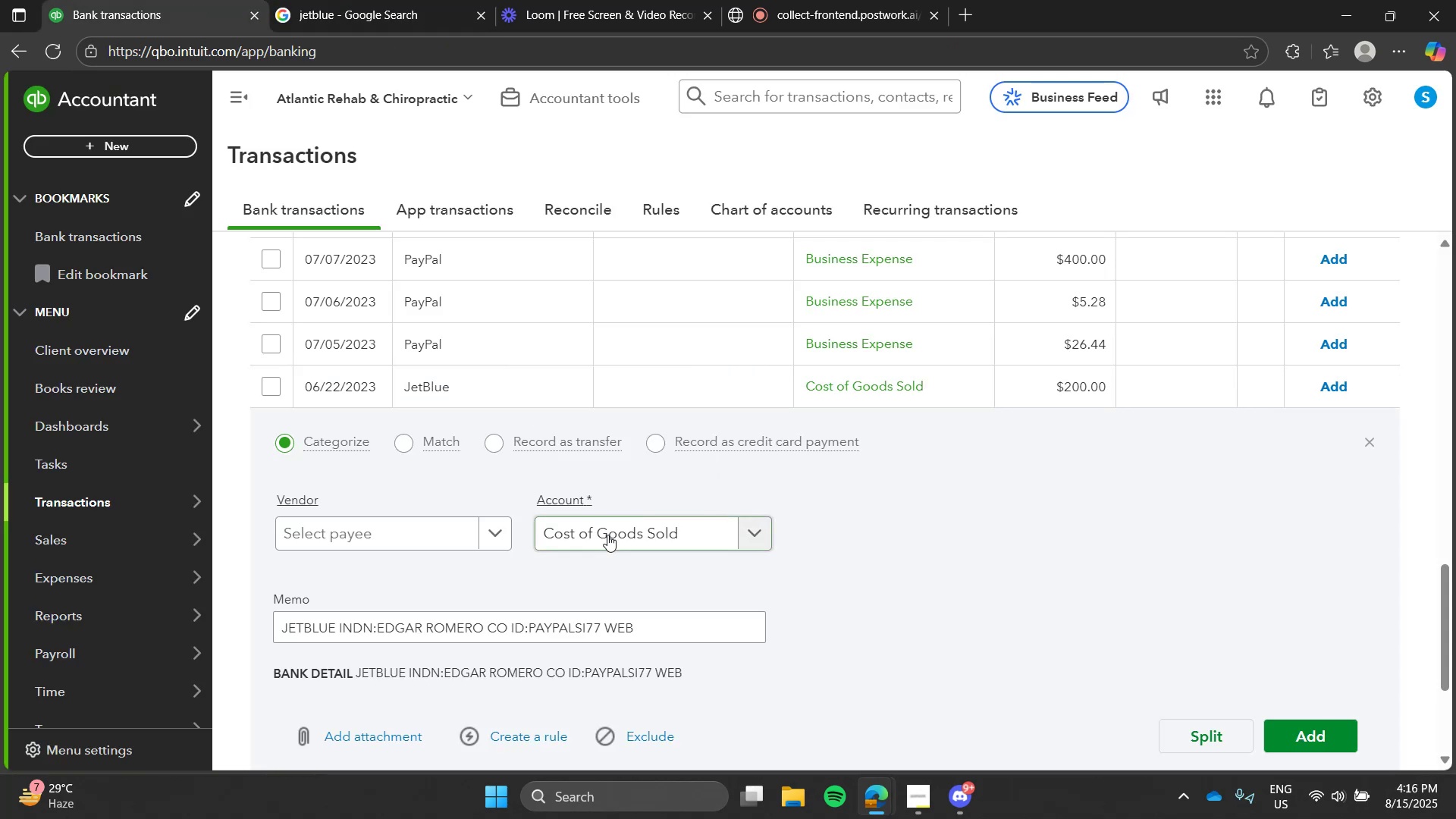 
left_click([607, 535])
 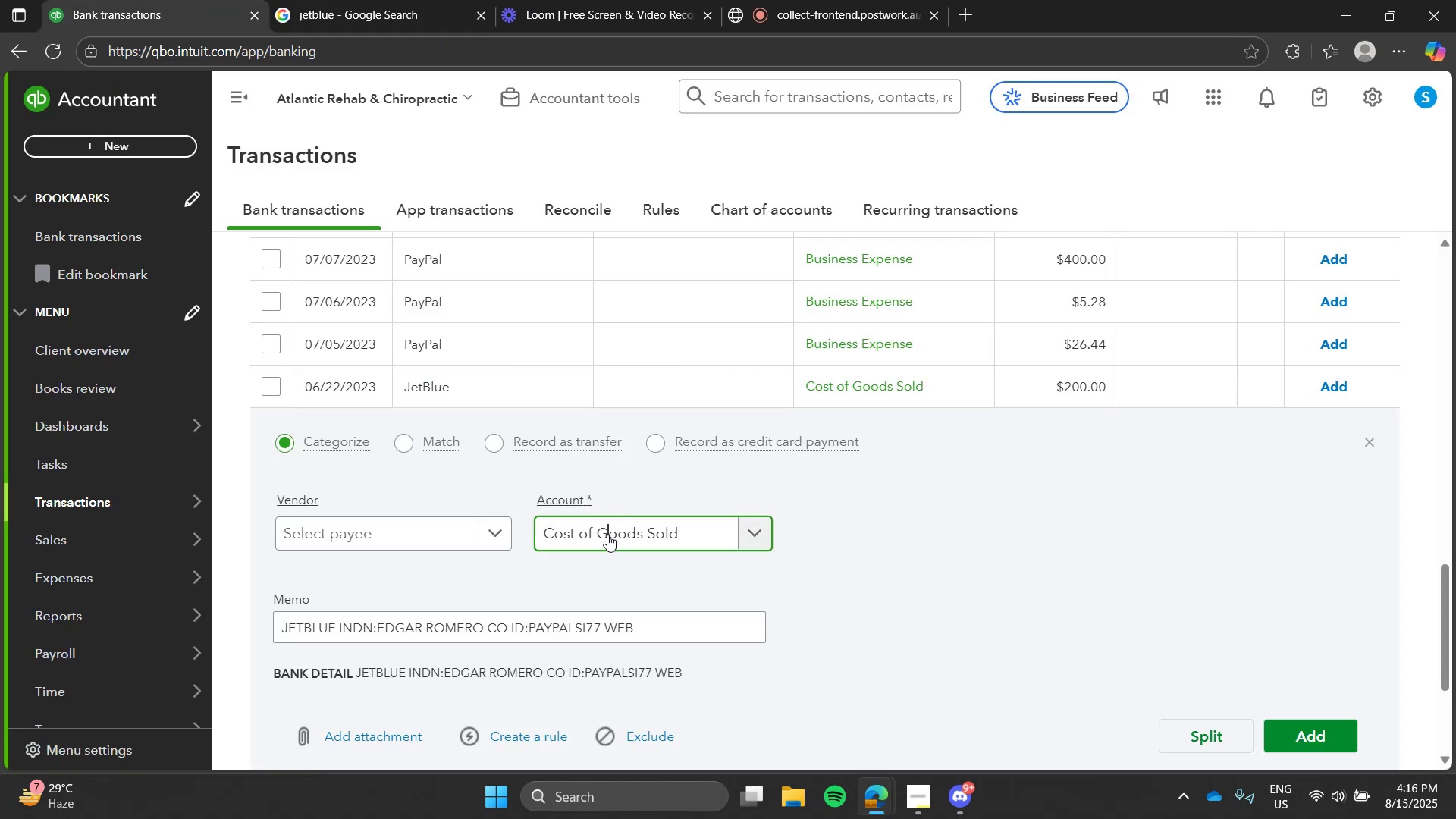 
type(tra)
 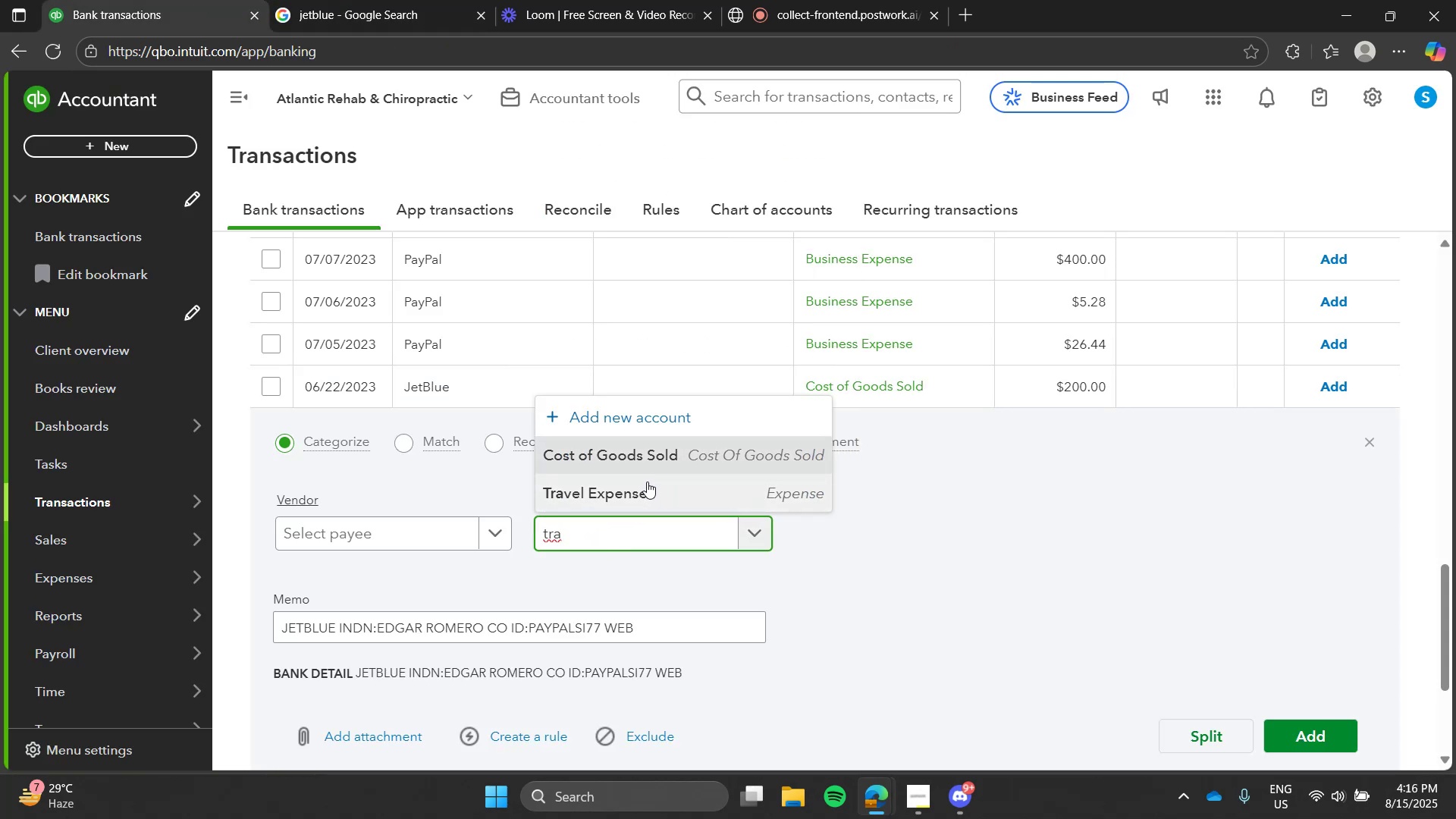 
left_click([640, 491])
 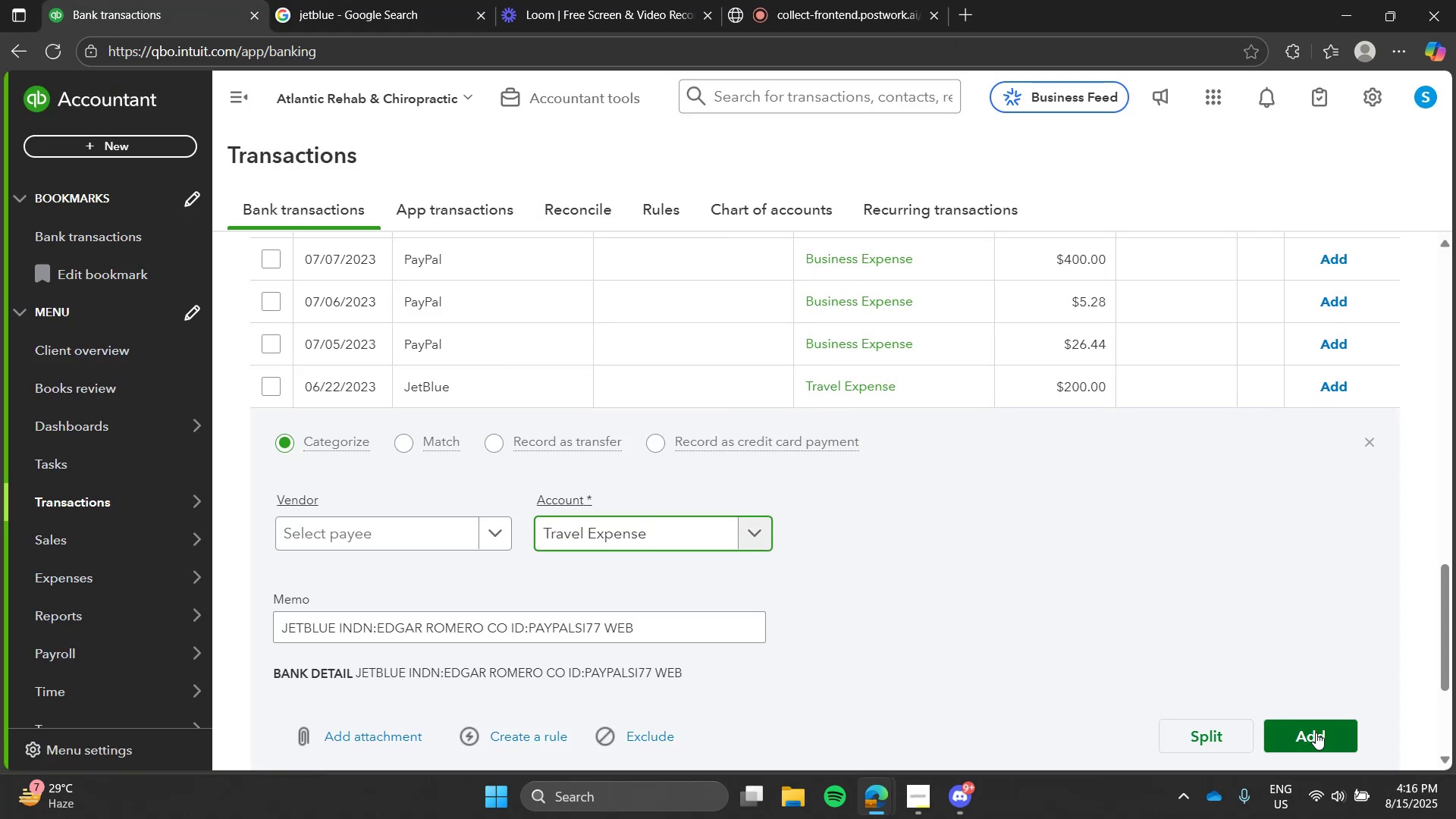 
left_click([1316, 733])
 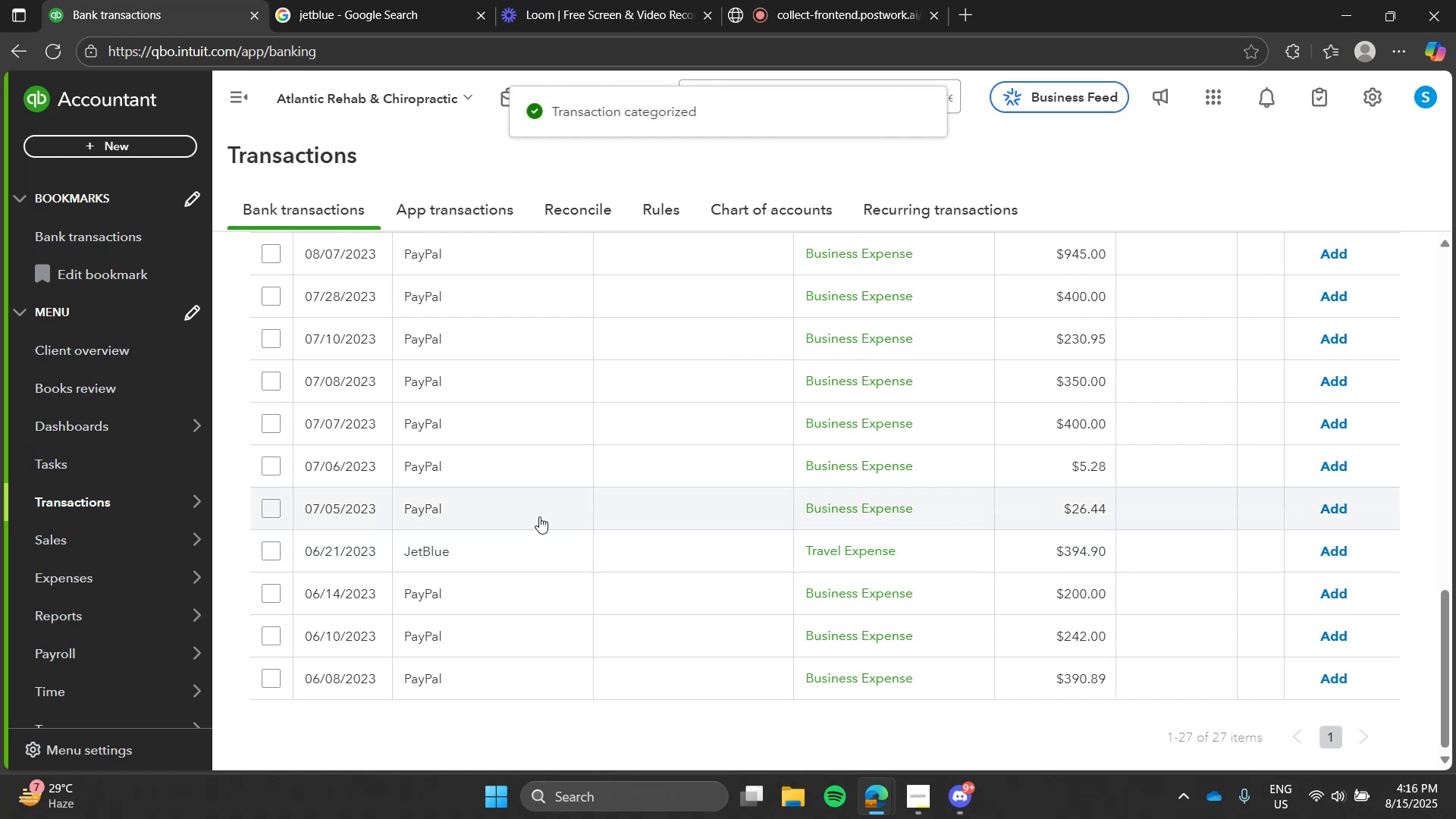 
left_click([528, 545])
 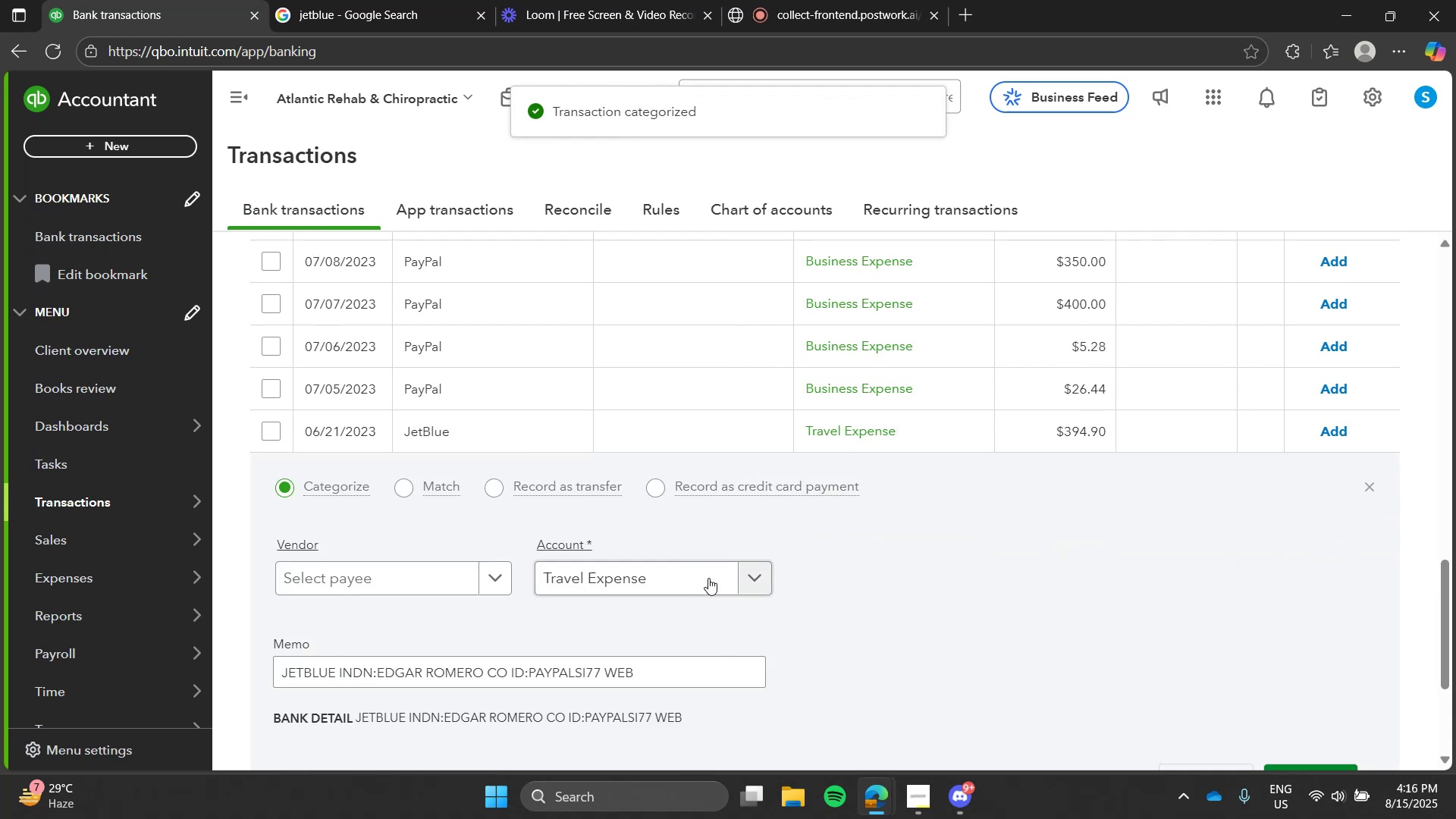 
left_click([708, 578])
 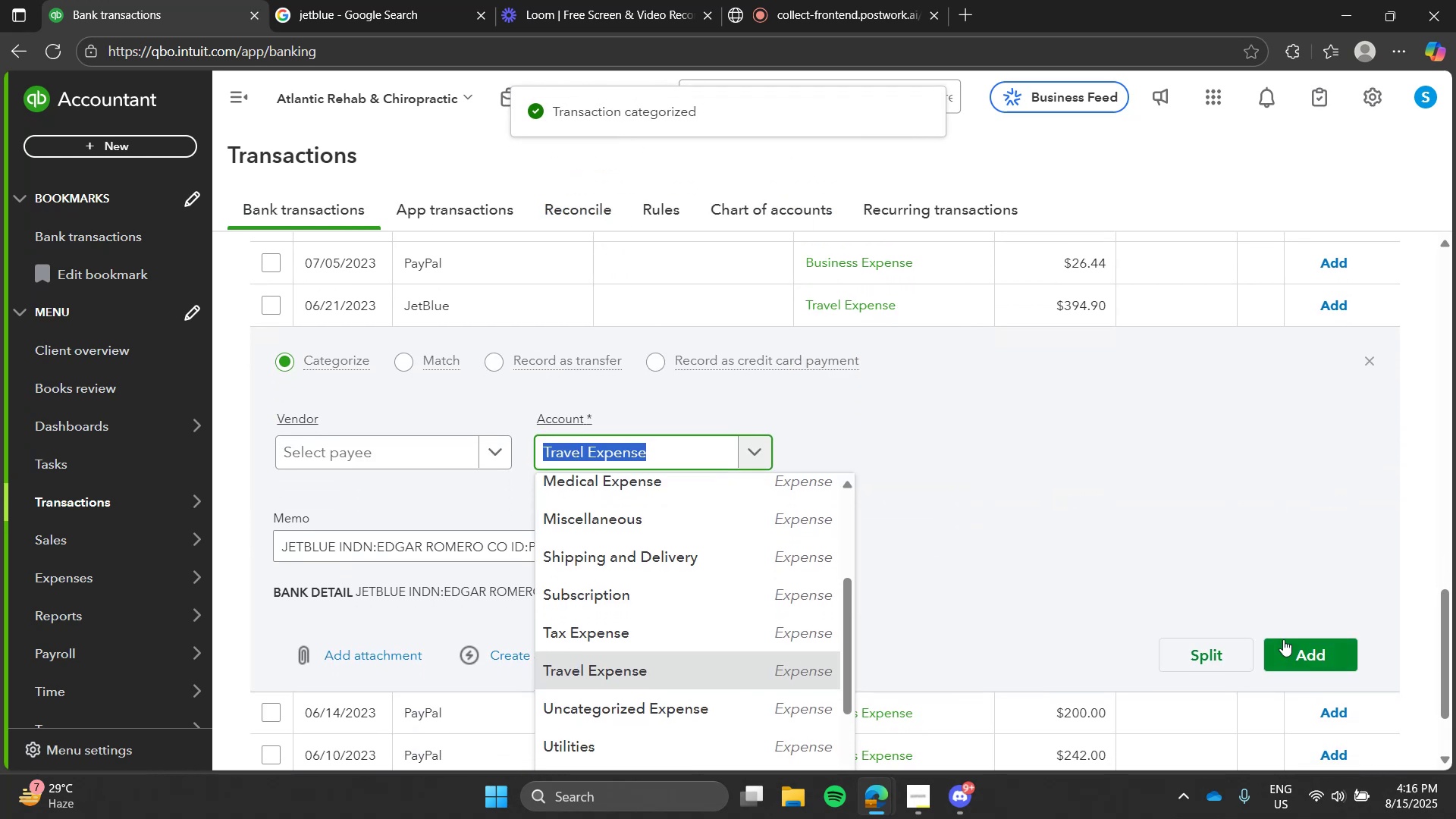 
left_click([1308, 658])
 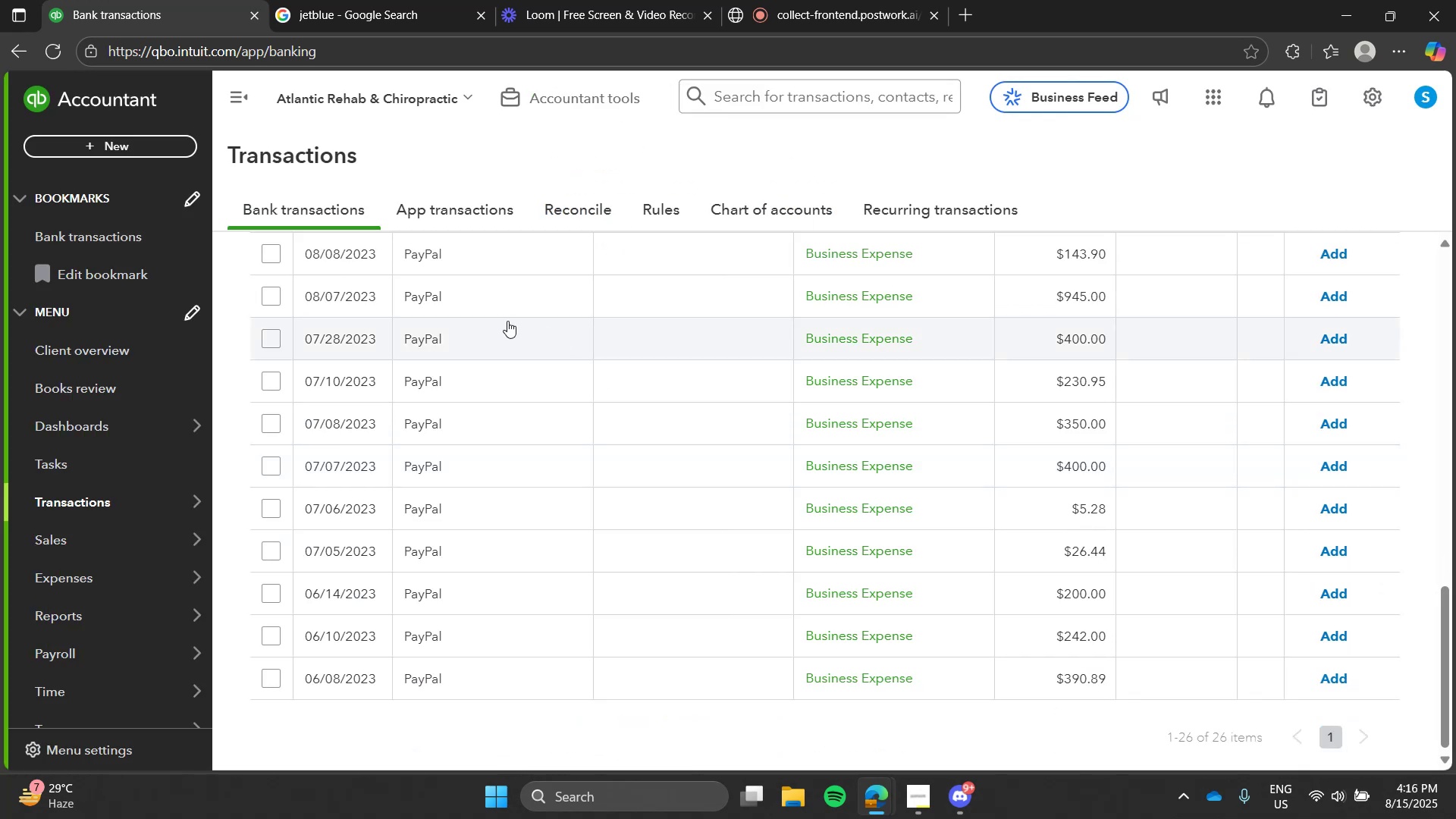 
left_click([498, 341])
 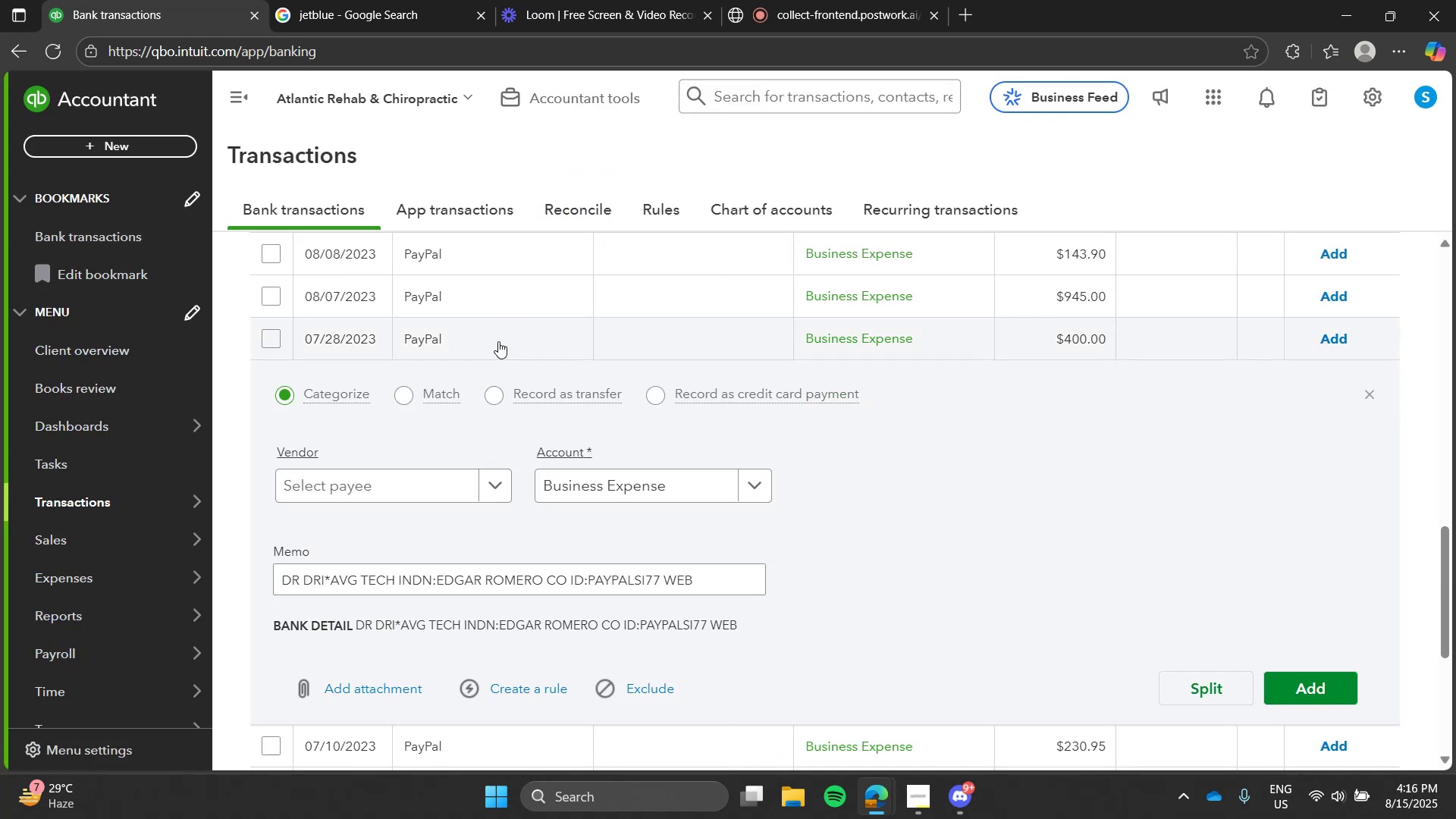 
left_click([498, 341])
 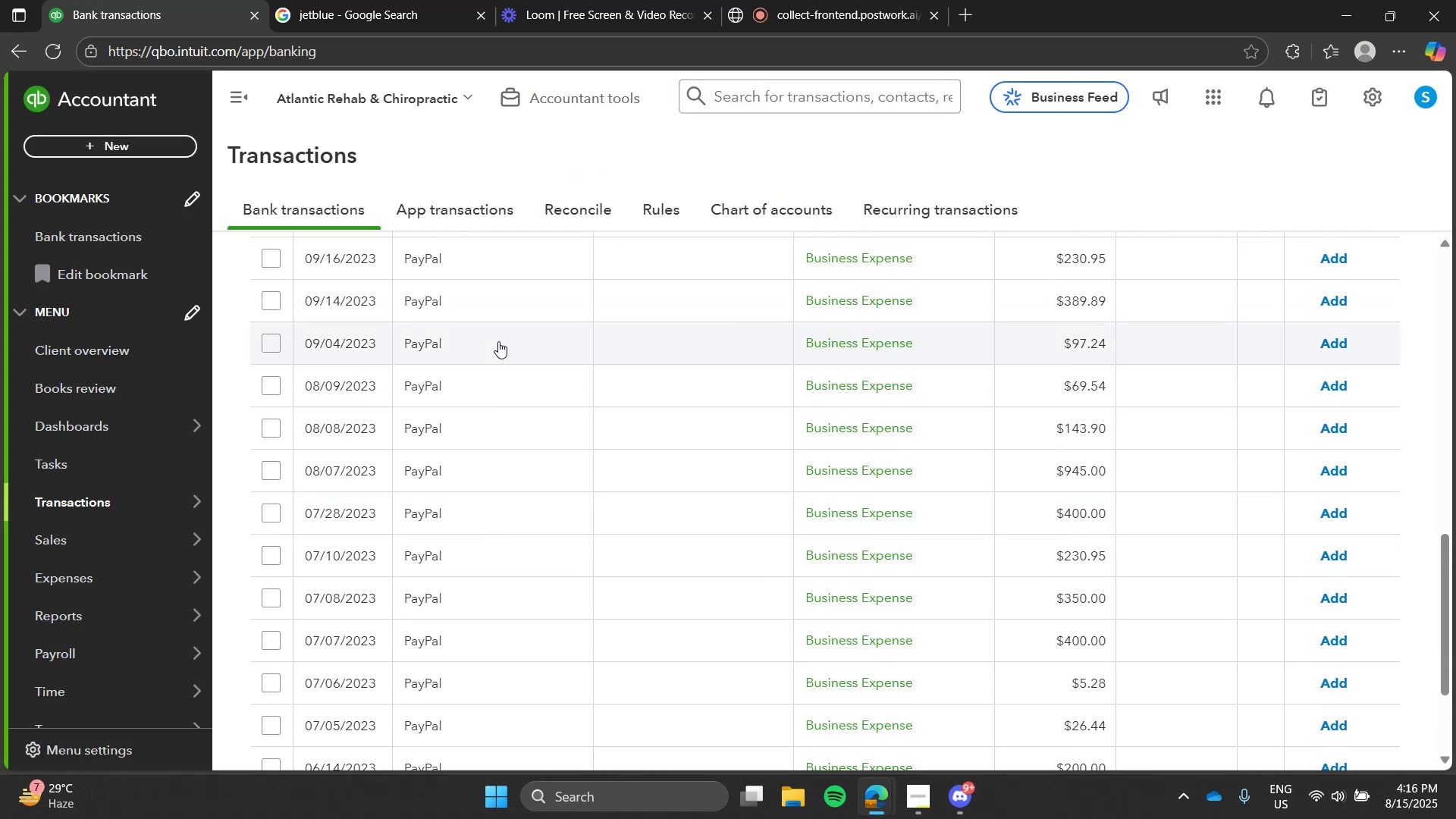 
left_click([498, 341])
 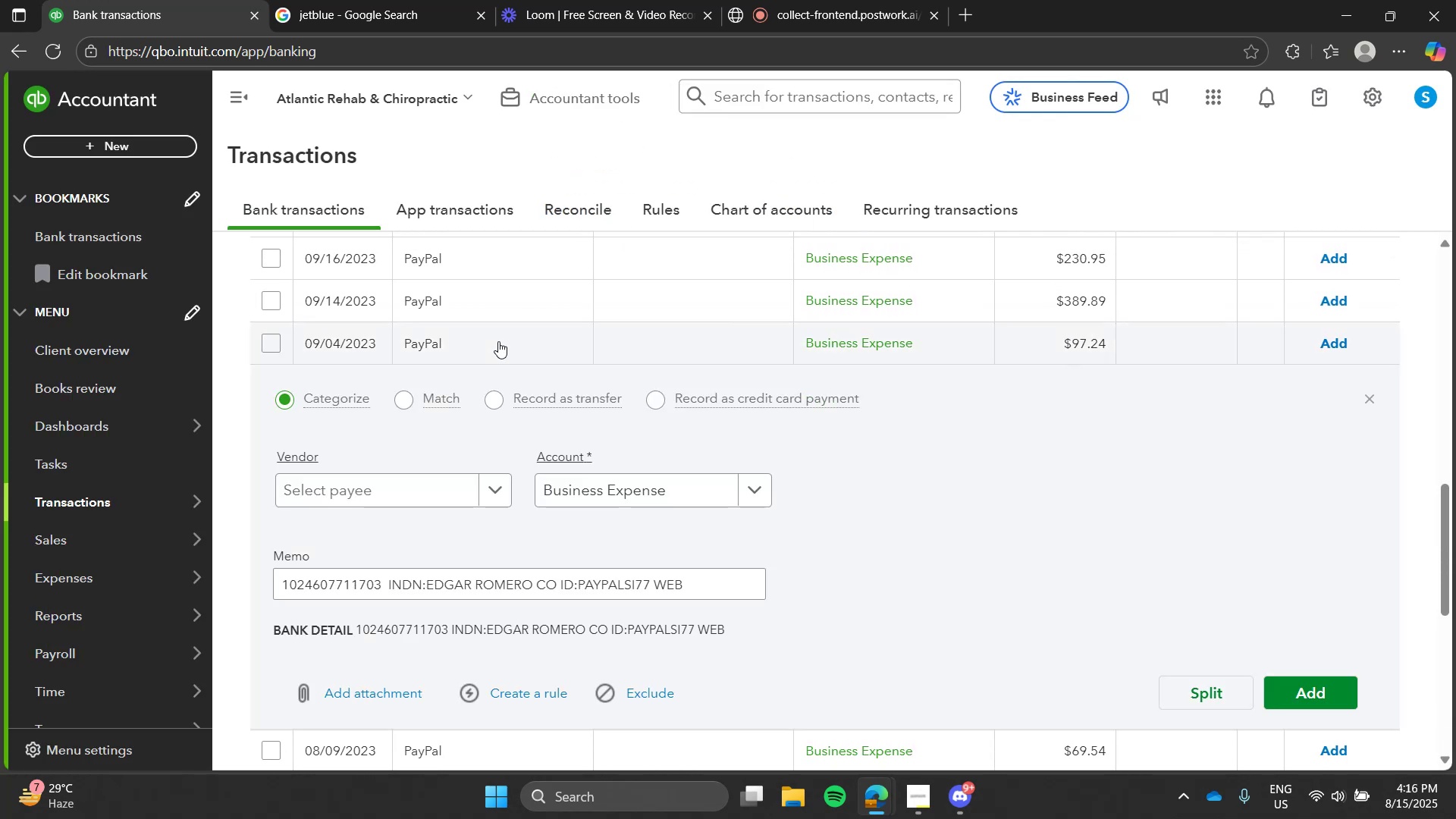 
left_click([498, 341])
 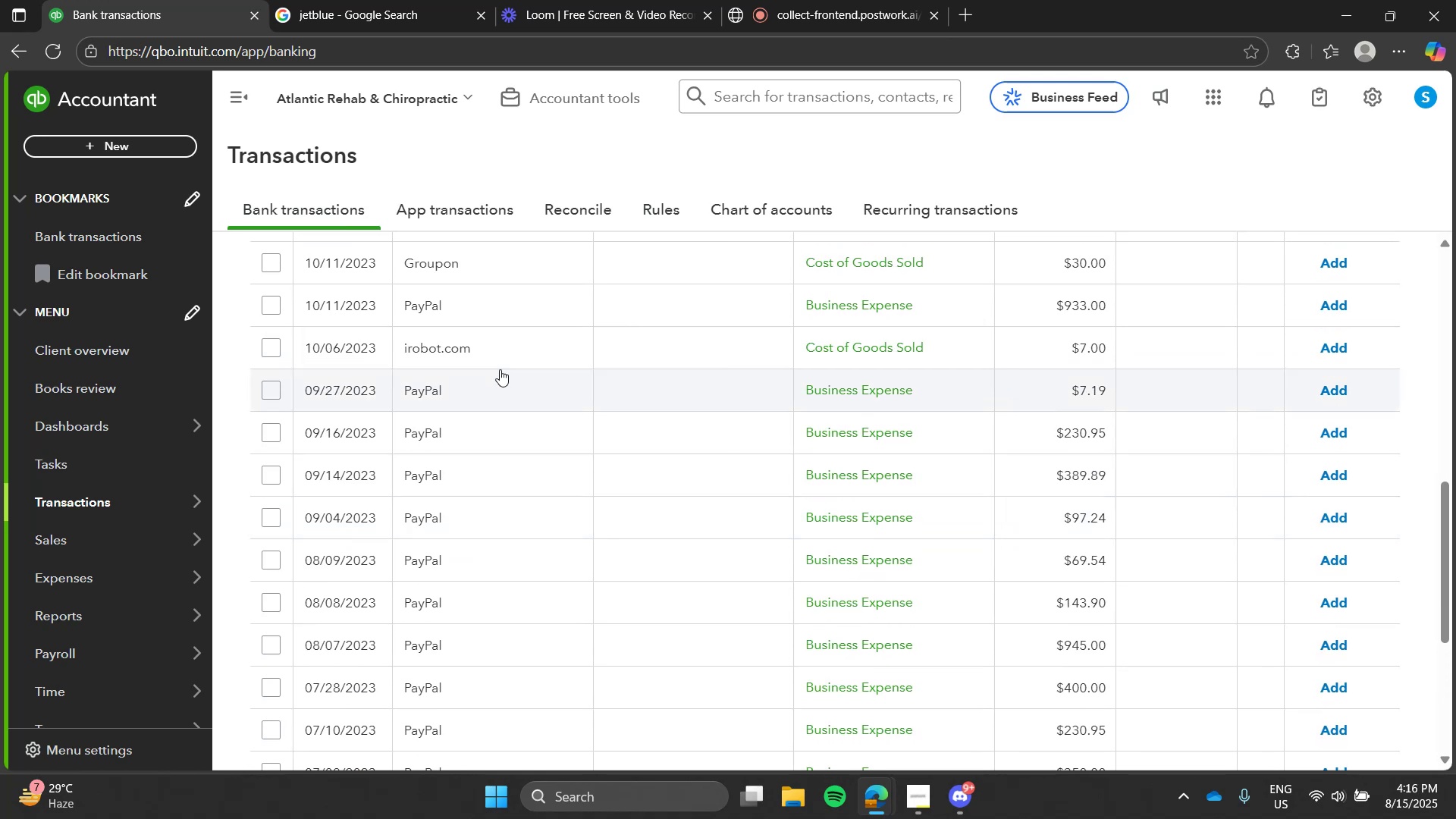 
left_click([500, 355])
 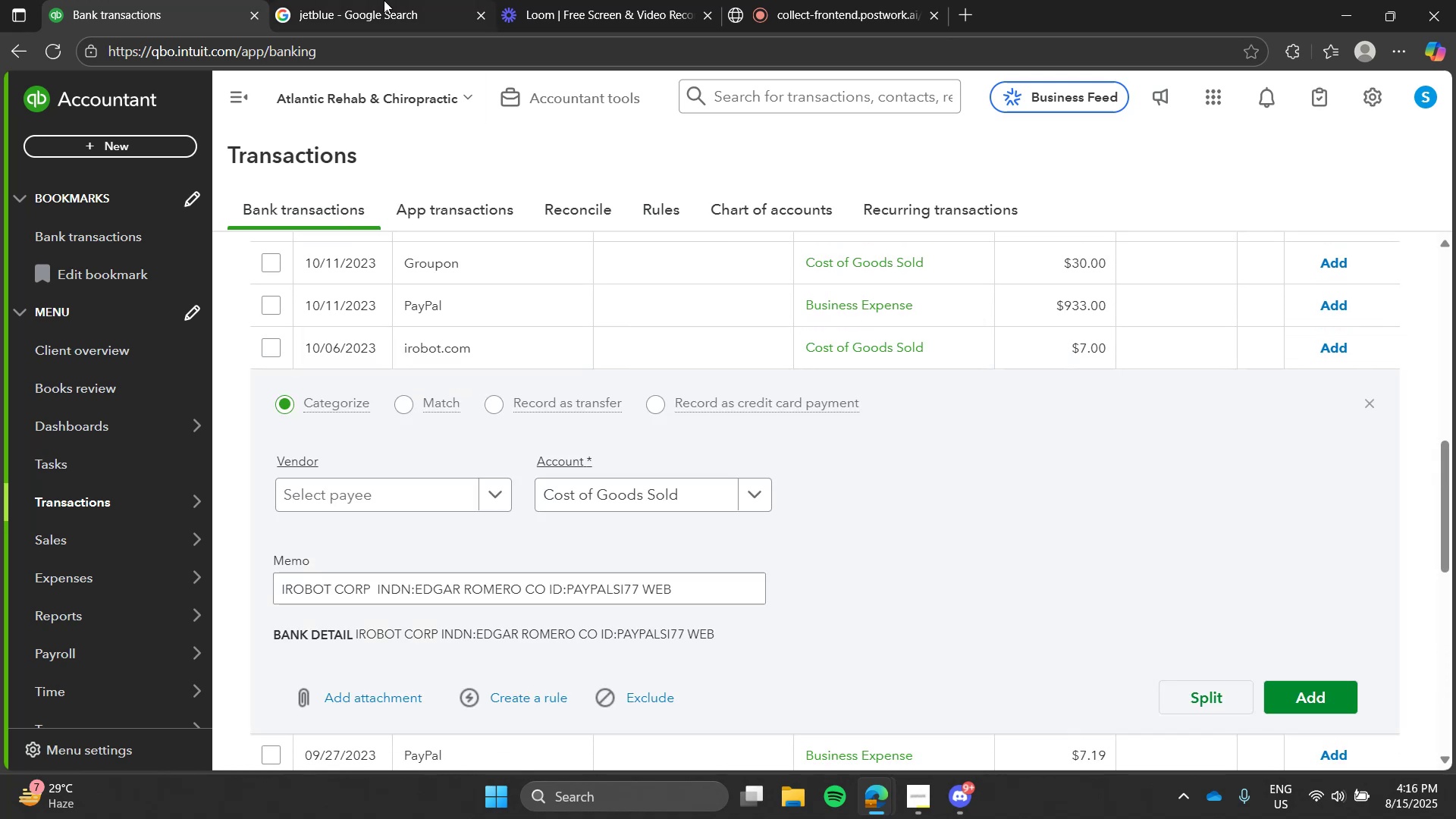 
left_click([384, 0])
 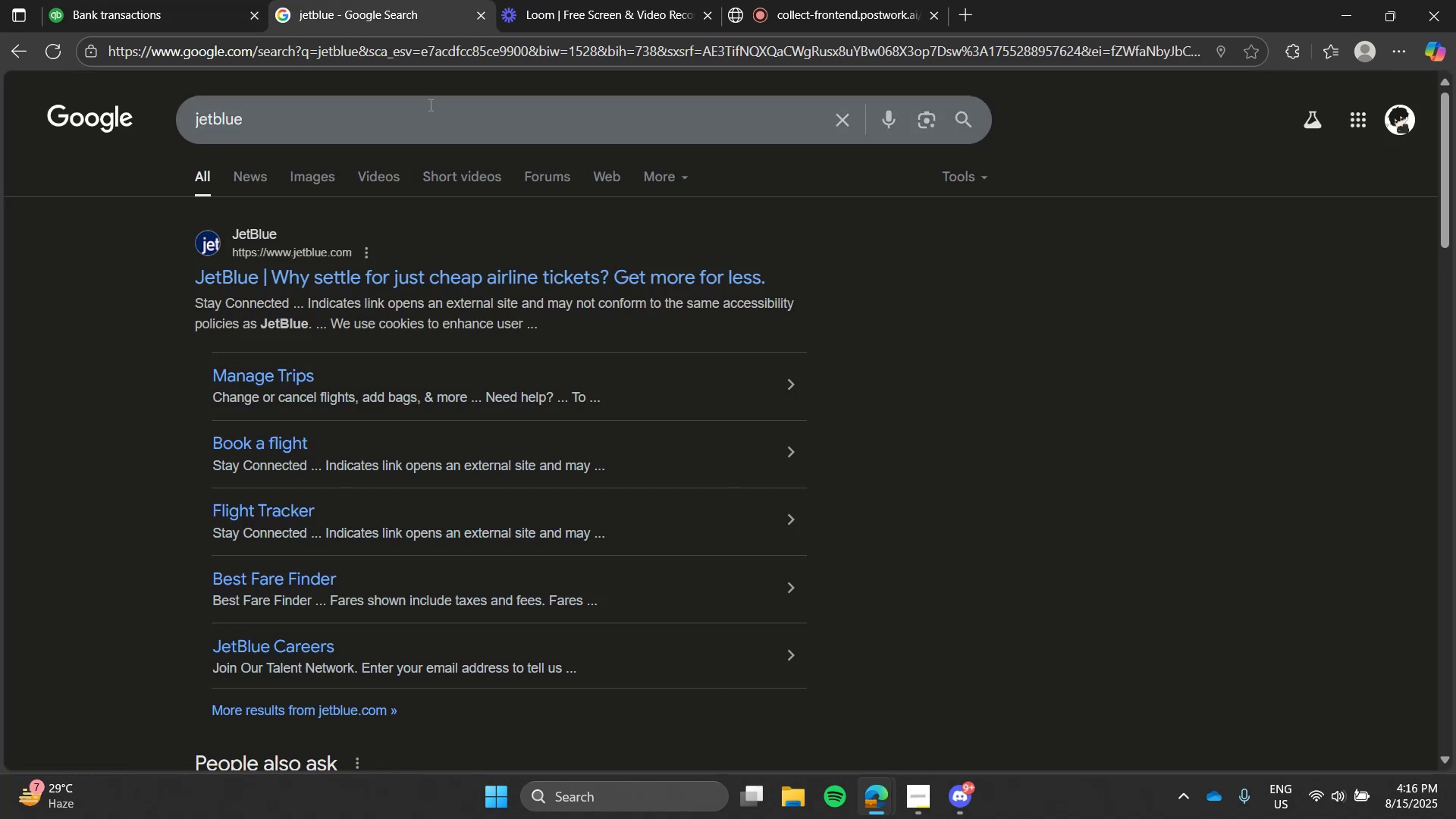 
left_click([429, 105])
 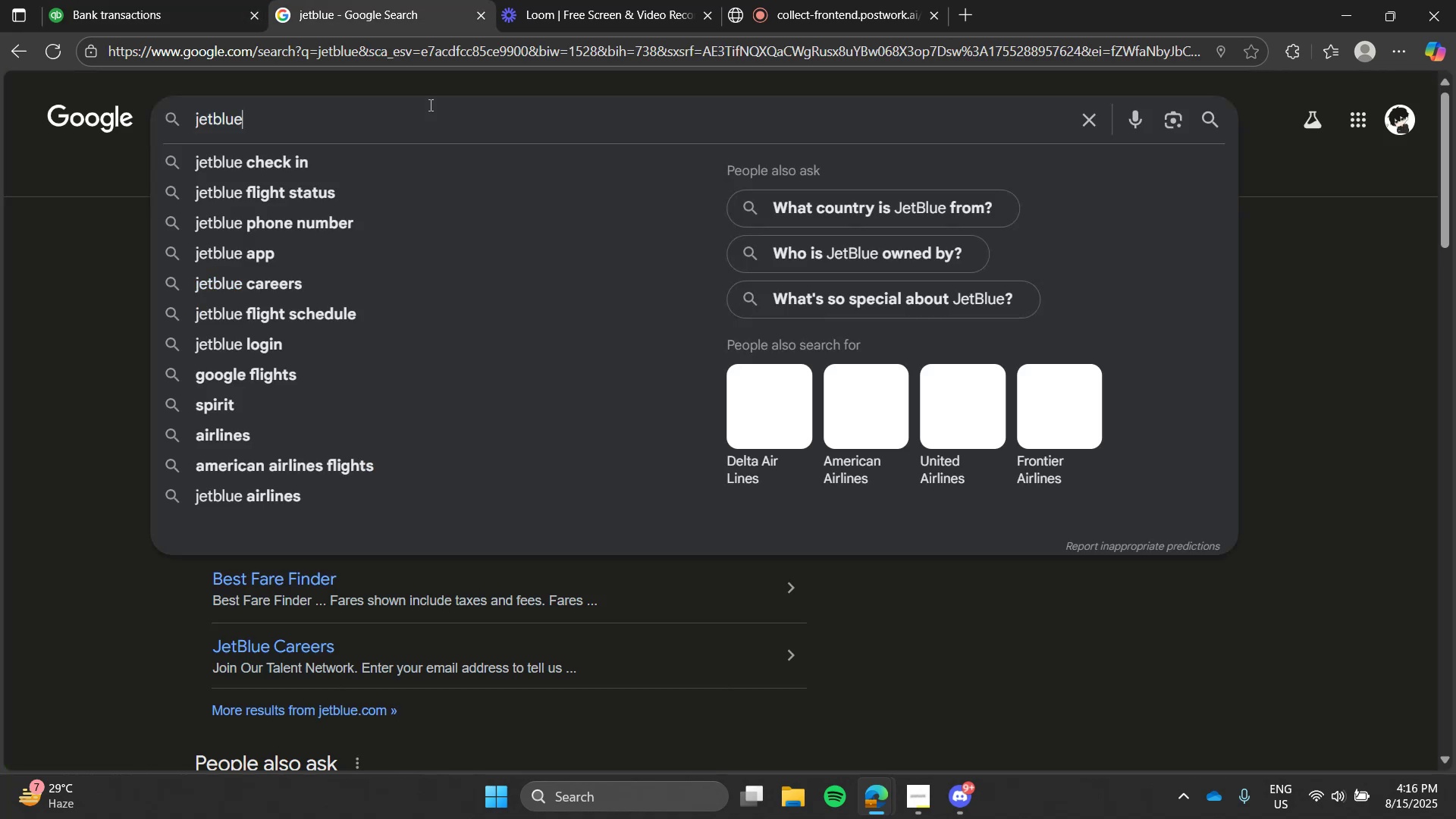 
key(I)
 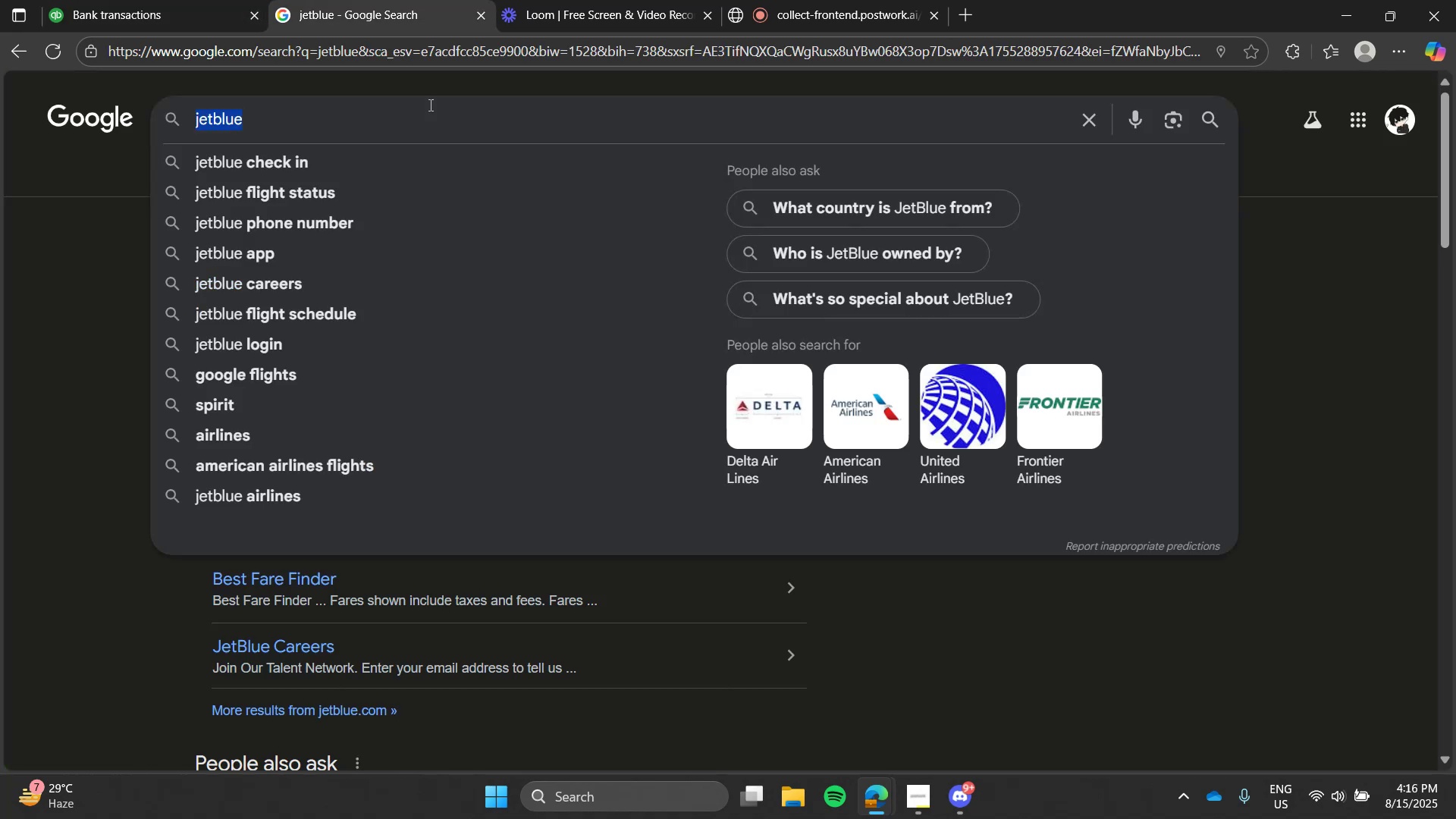 
double_click([429, 105])
 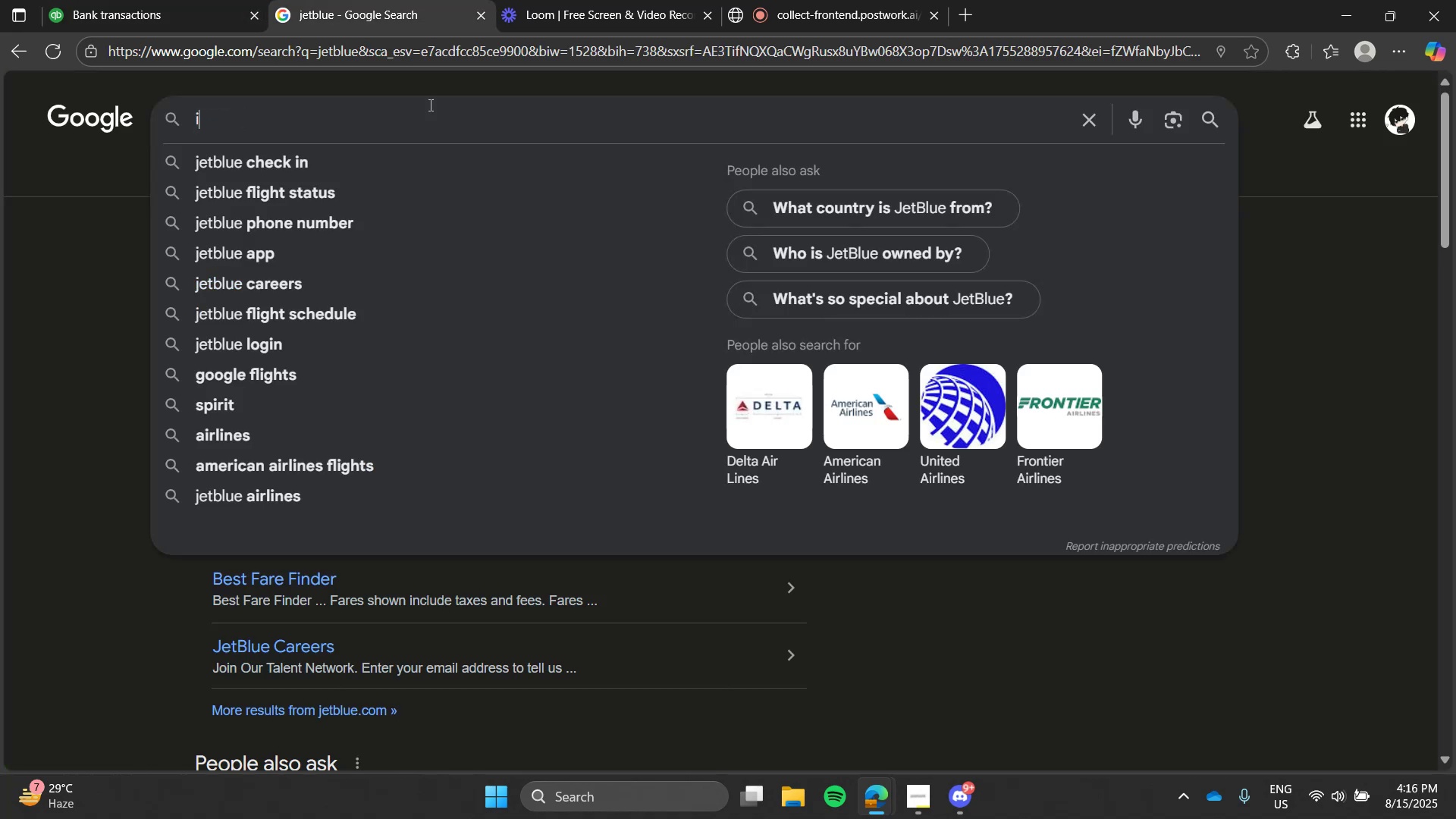 
type(robot)
 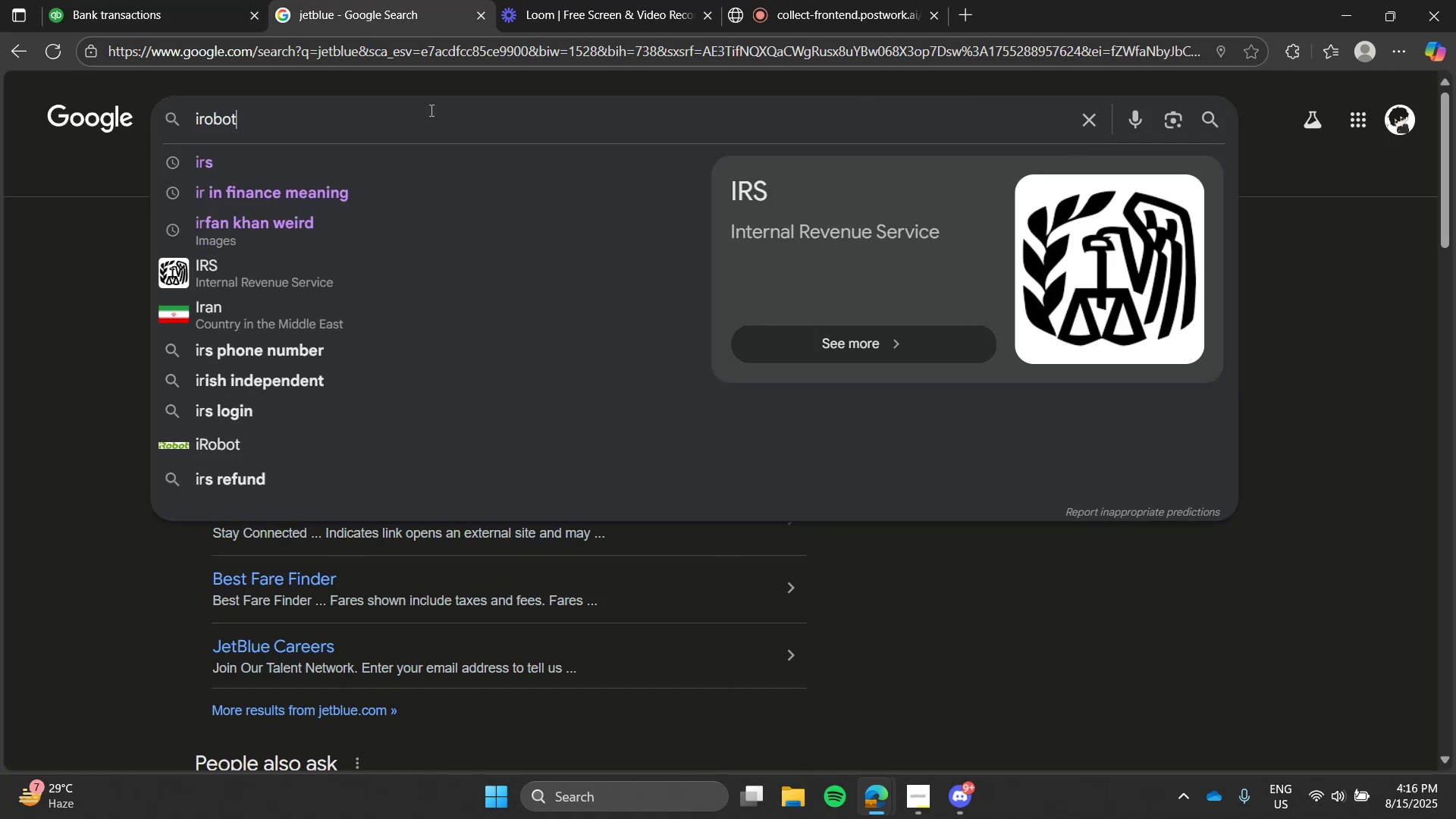 
key(Enter)
 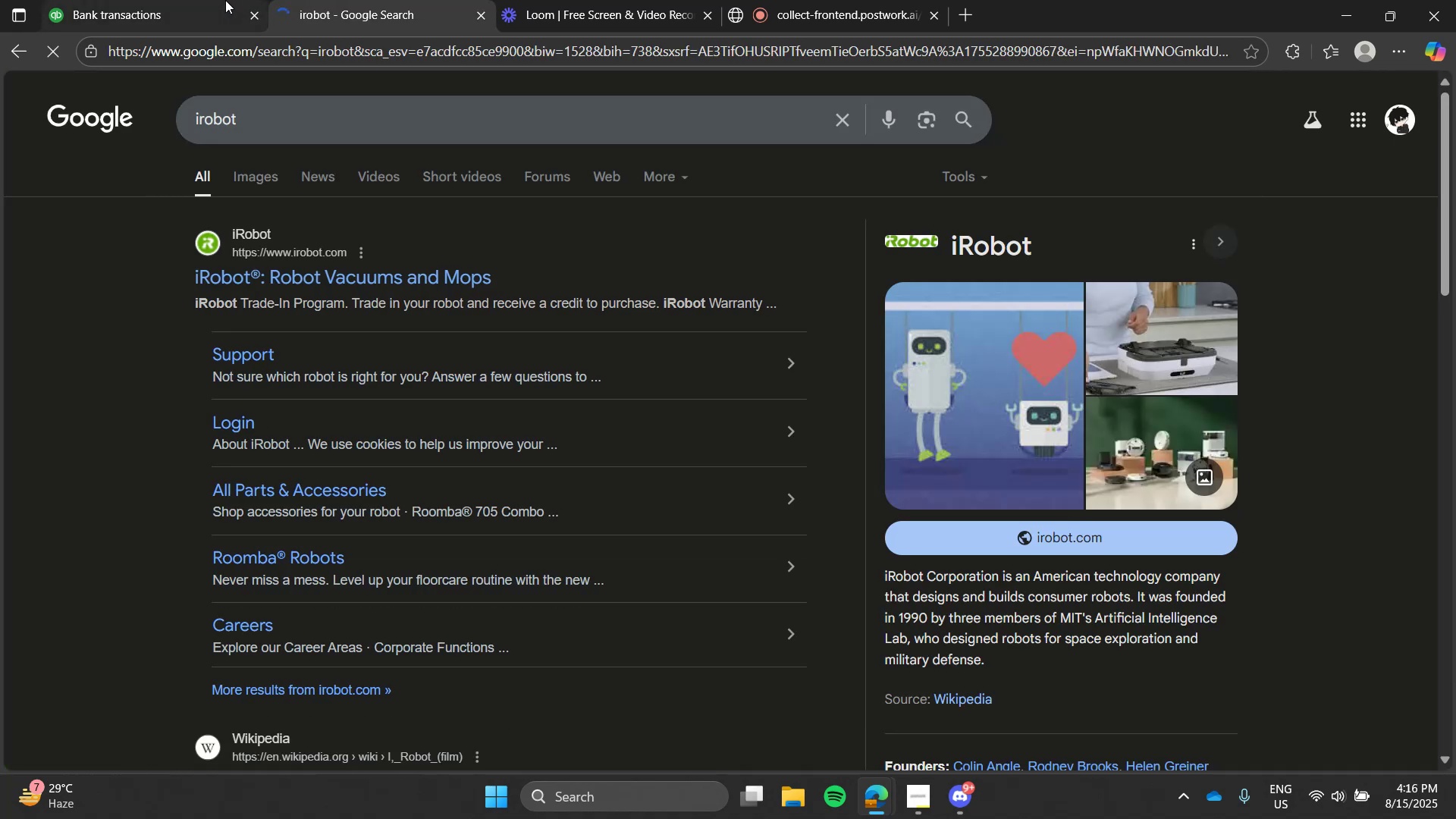 
left_click([225, 0])
 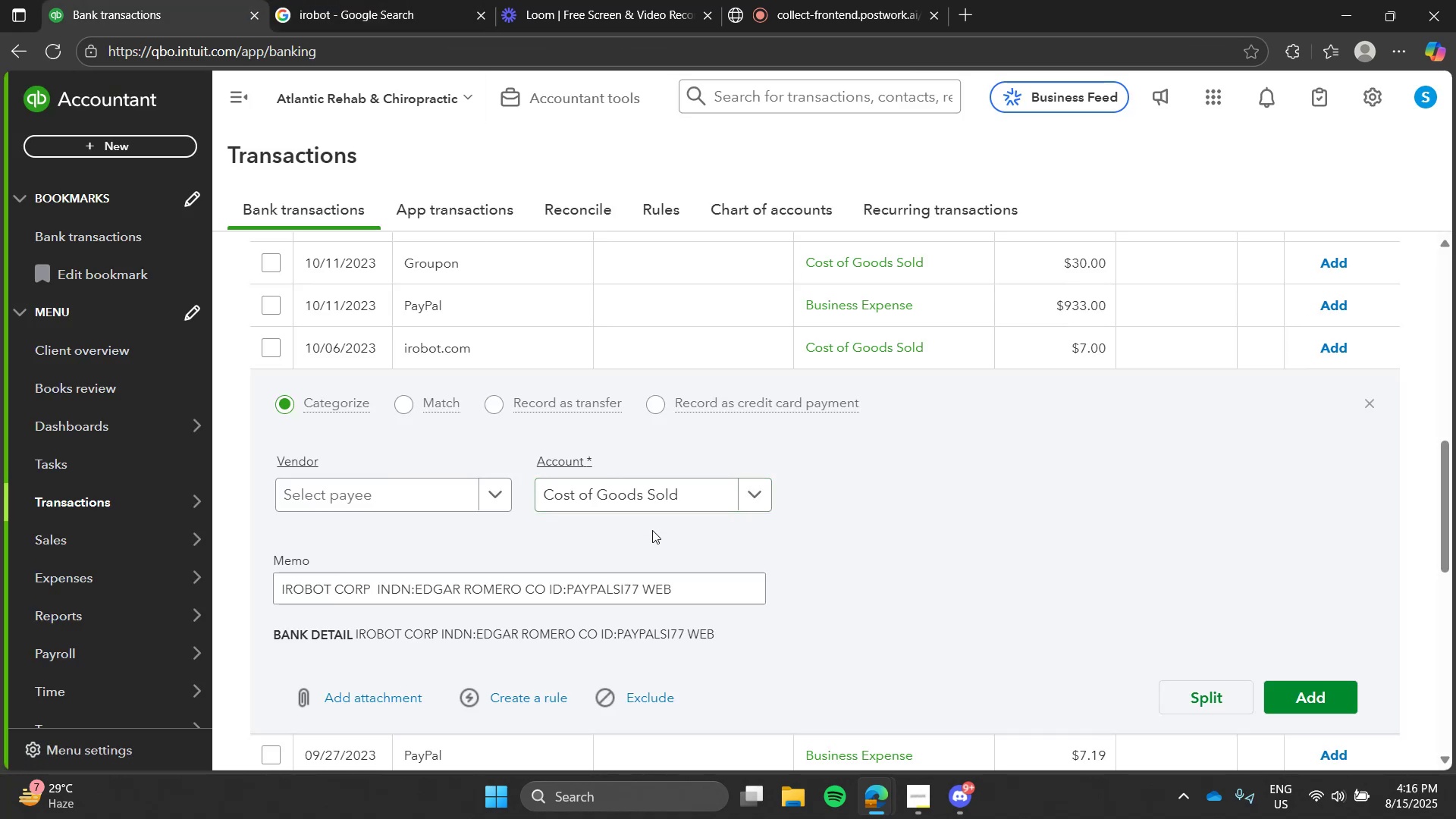 
left_click([654, 498])
 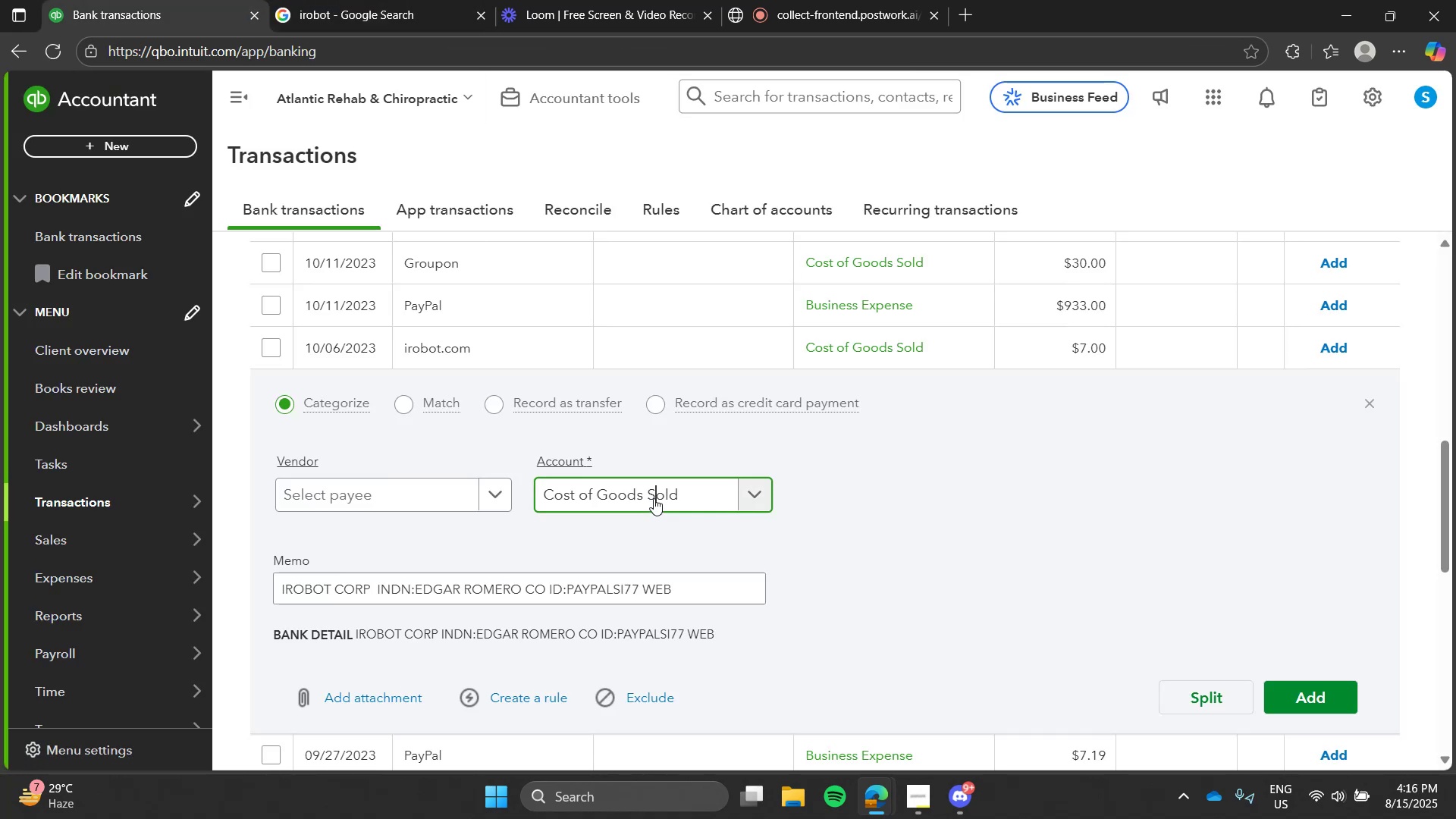 
type(busin)
key(Tab)
 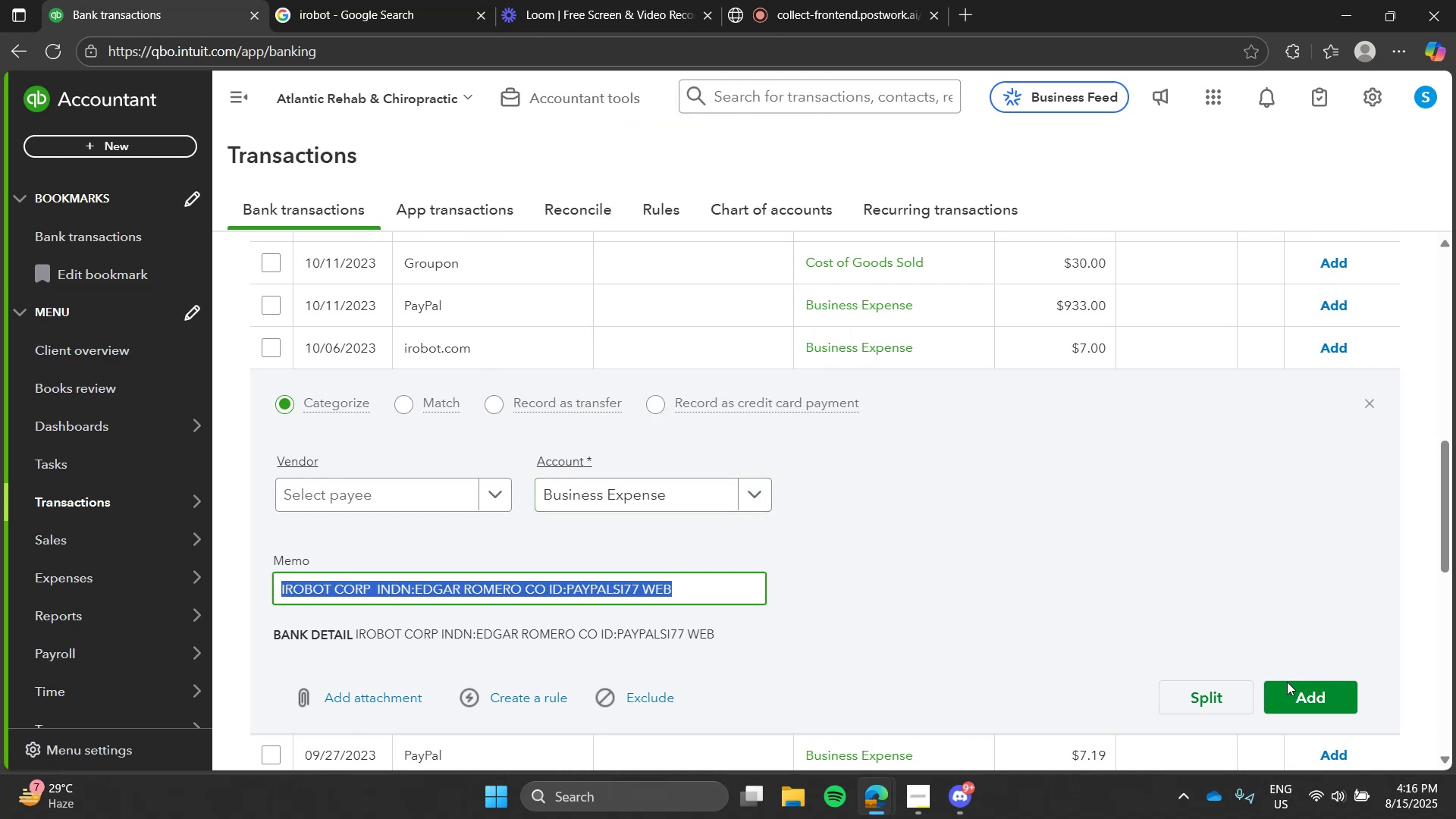 
left_click([1298, 688])
 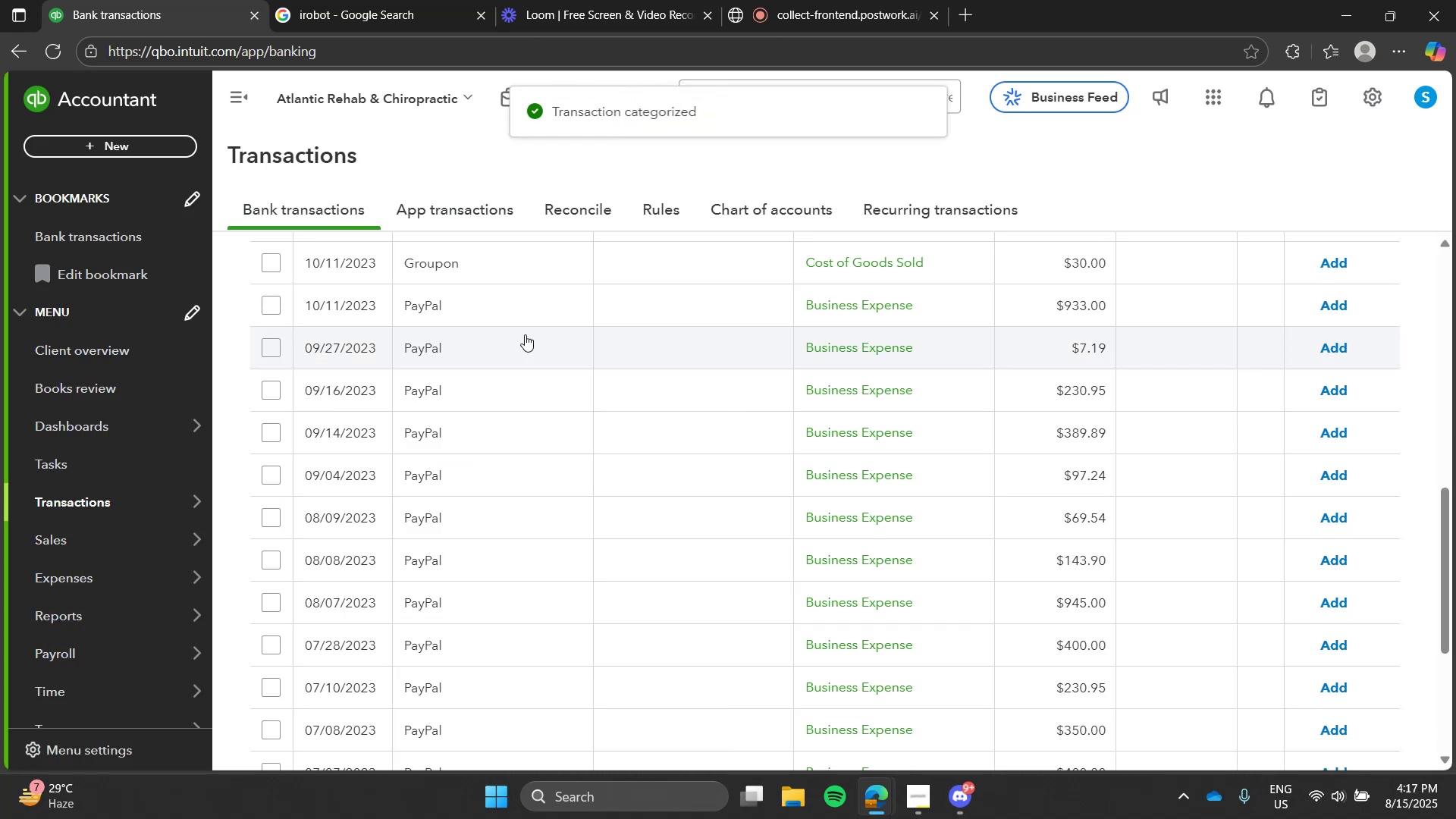 
left_click([531, 397])
 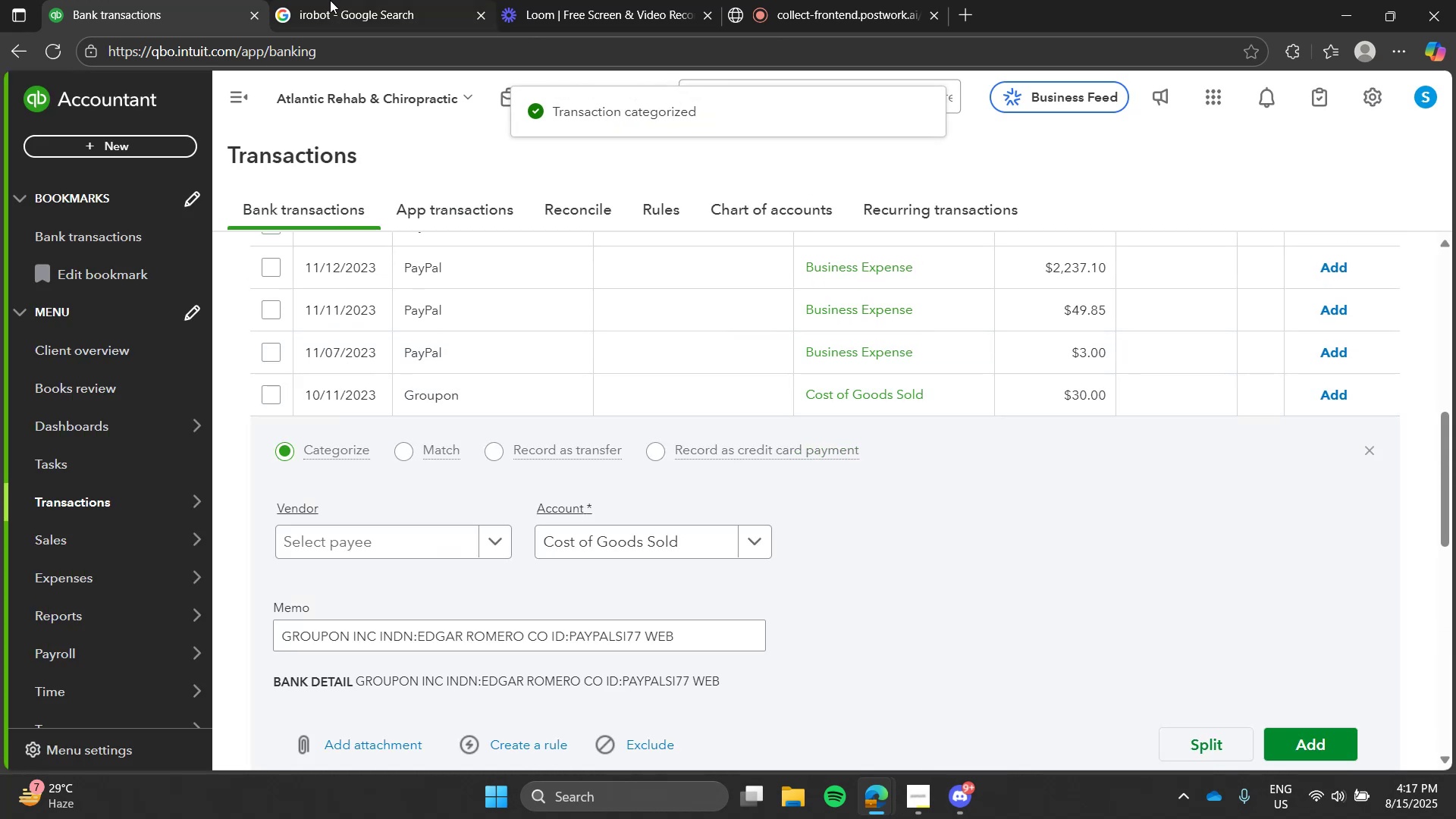 
left_click([330, 0])
 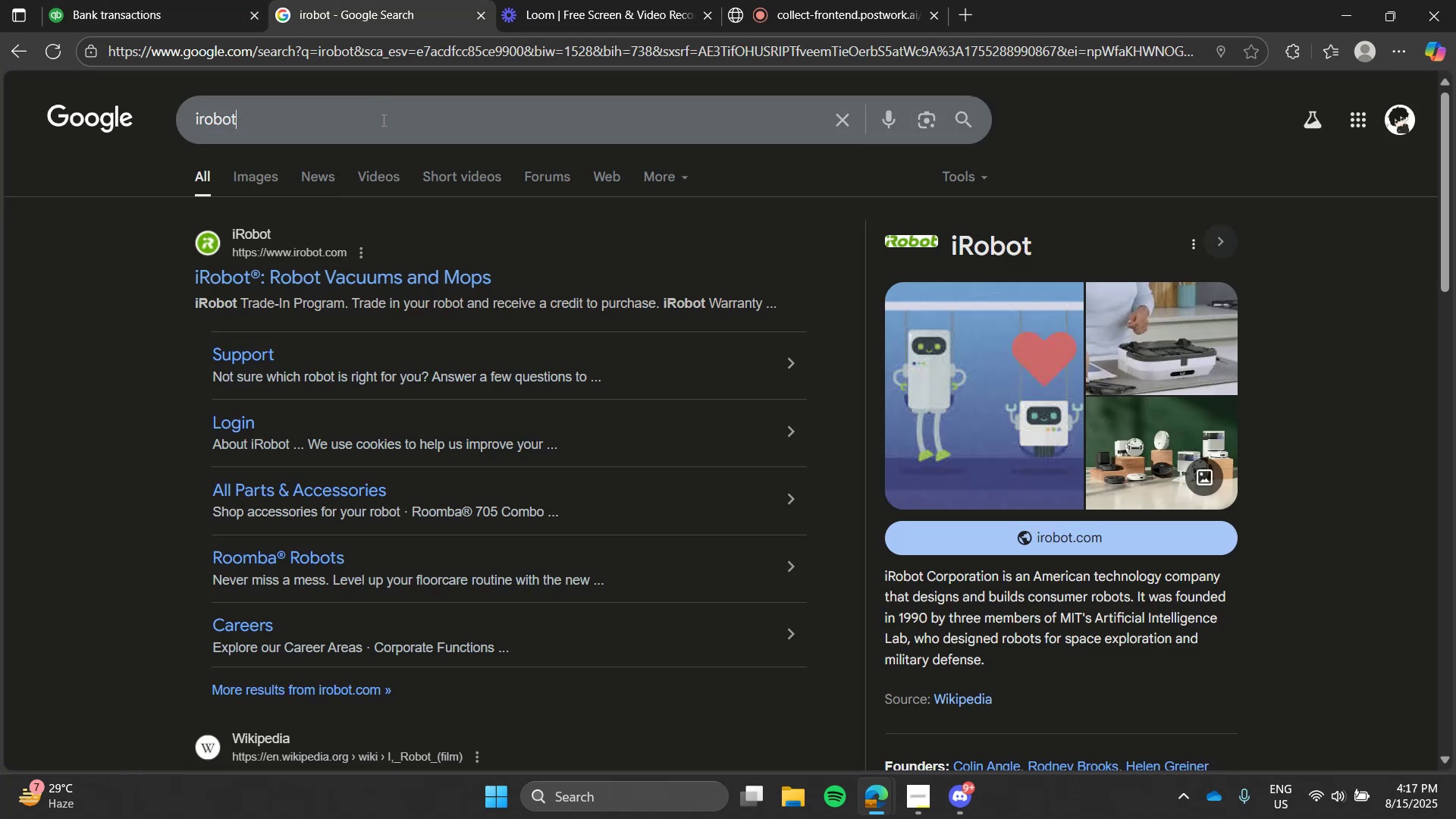 
double_click([382, 120])
 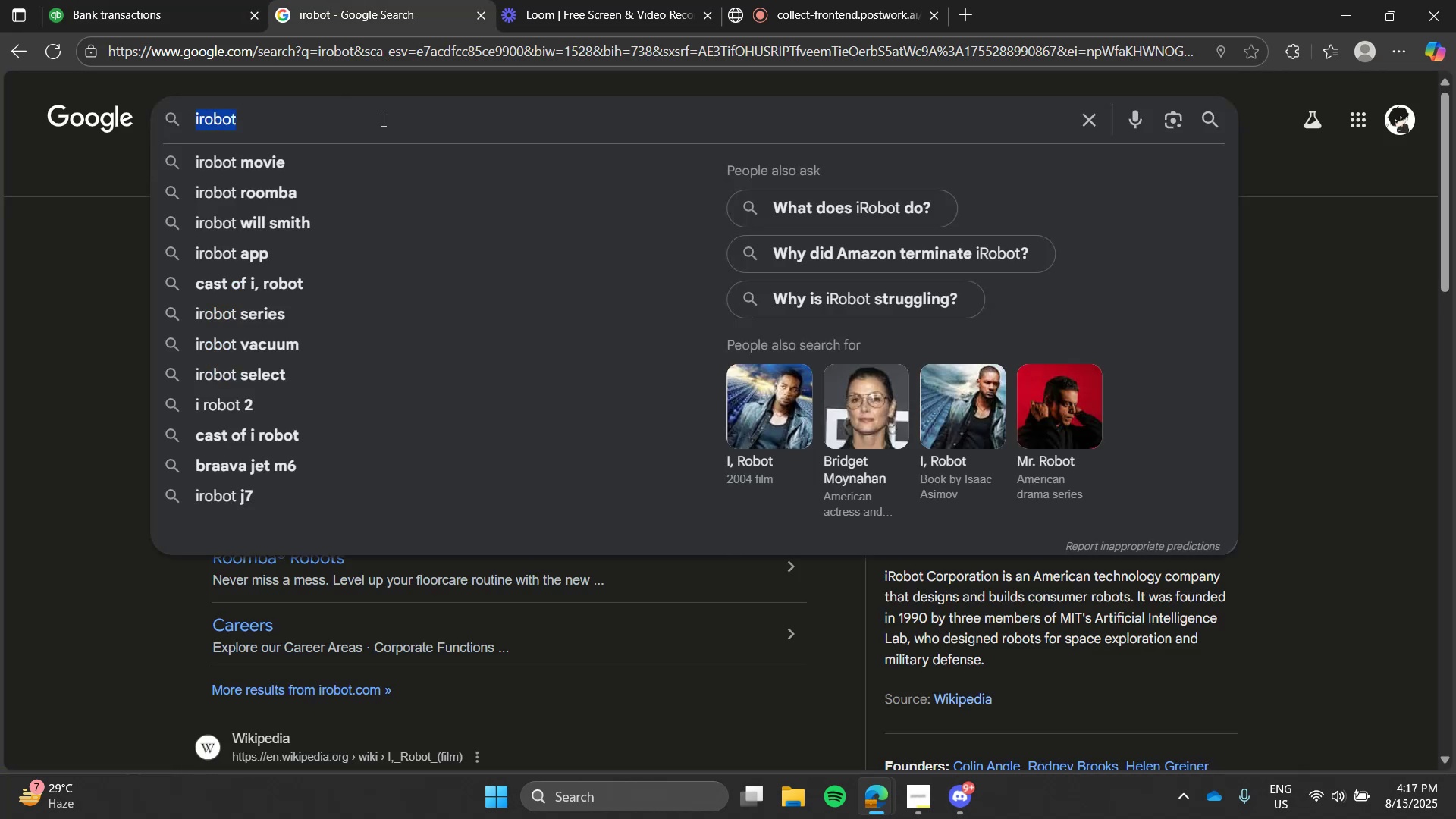 
type(groupon)
 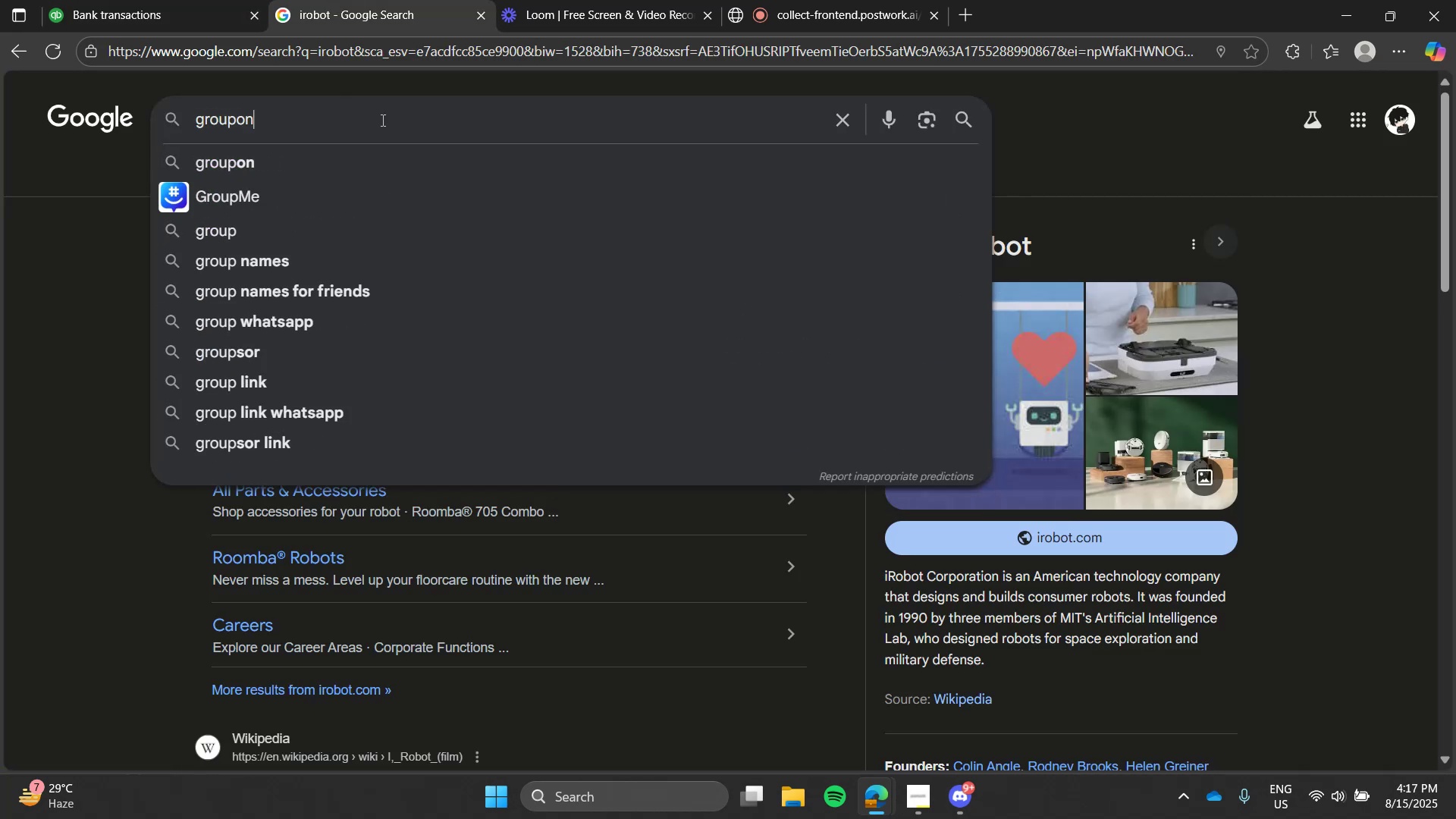 
key(Enter)
 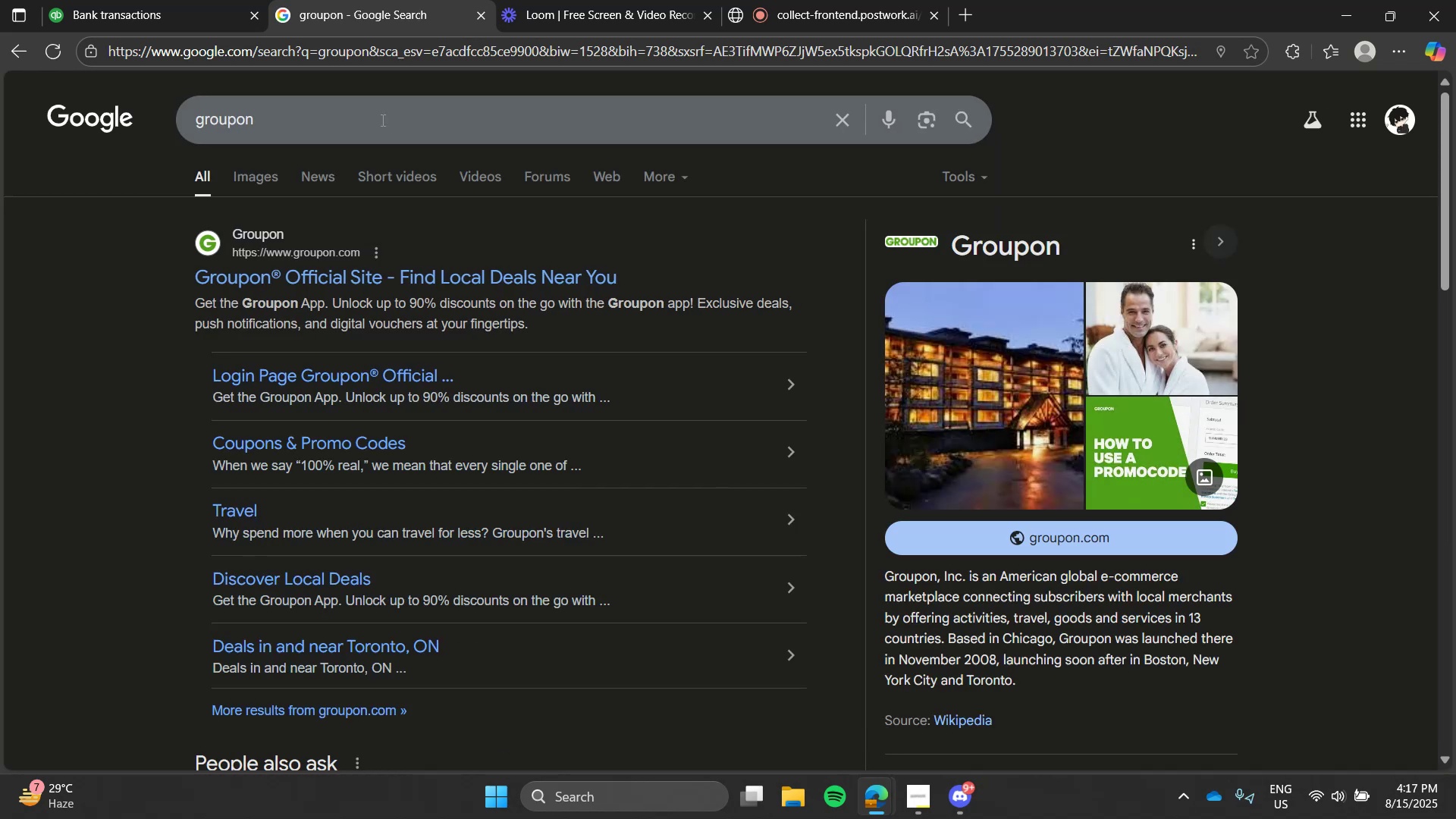 
left_click([167, 0])
 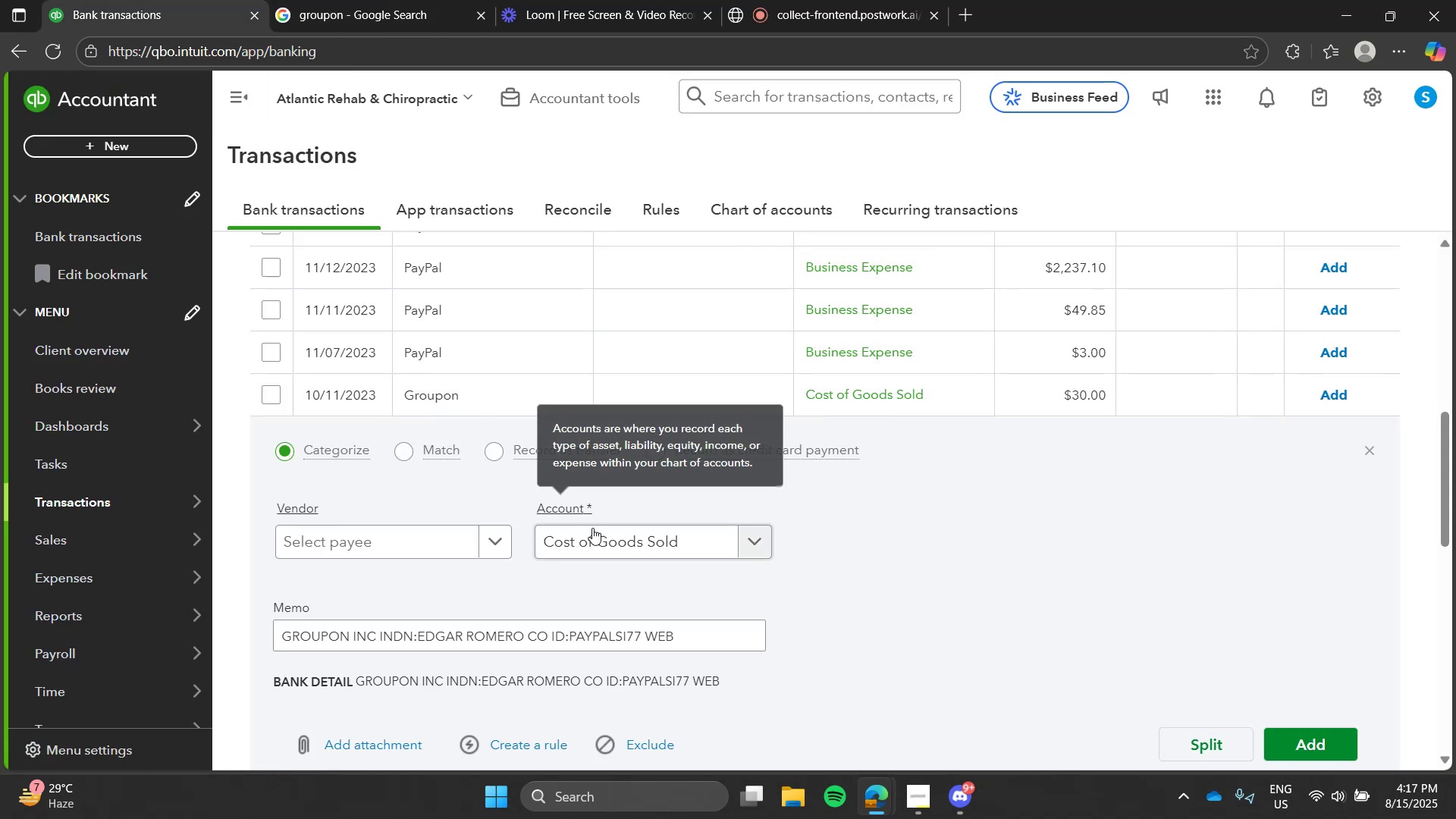 
left_click([596, 539])
 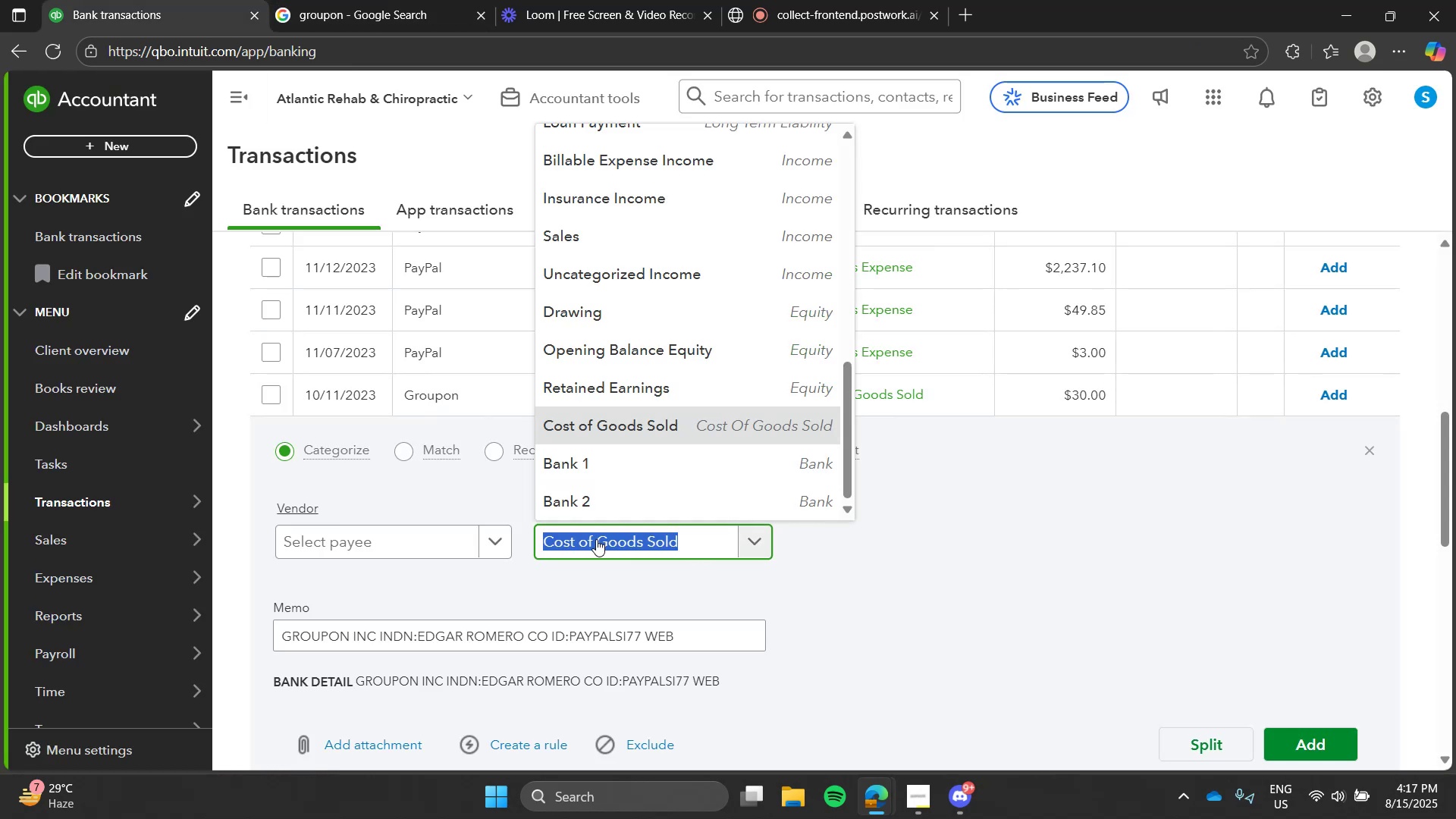 
type(u)
key(Backspace)
type(busin)
key(Tab)
key(Tab)
 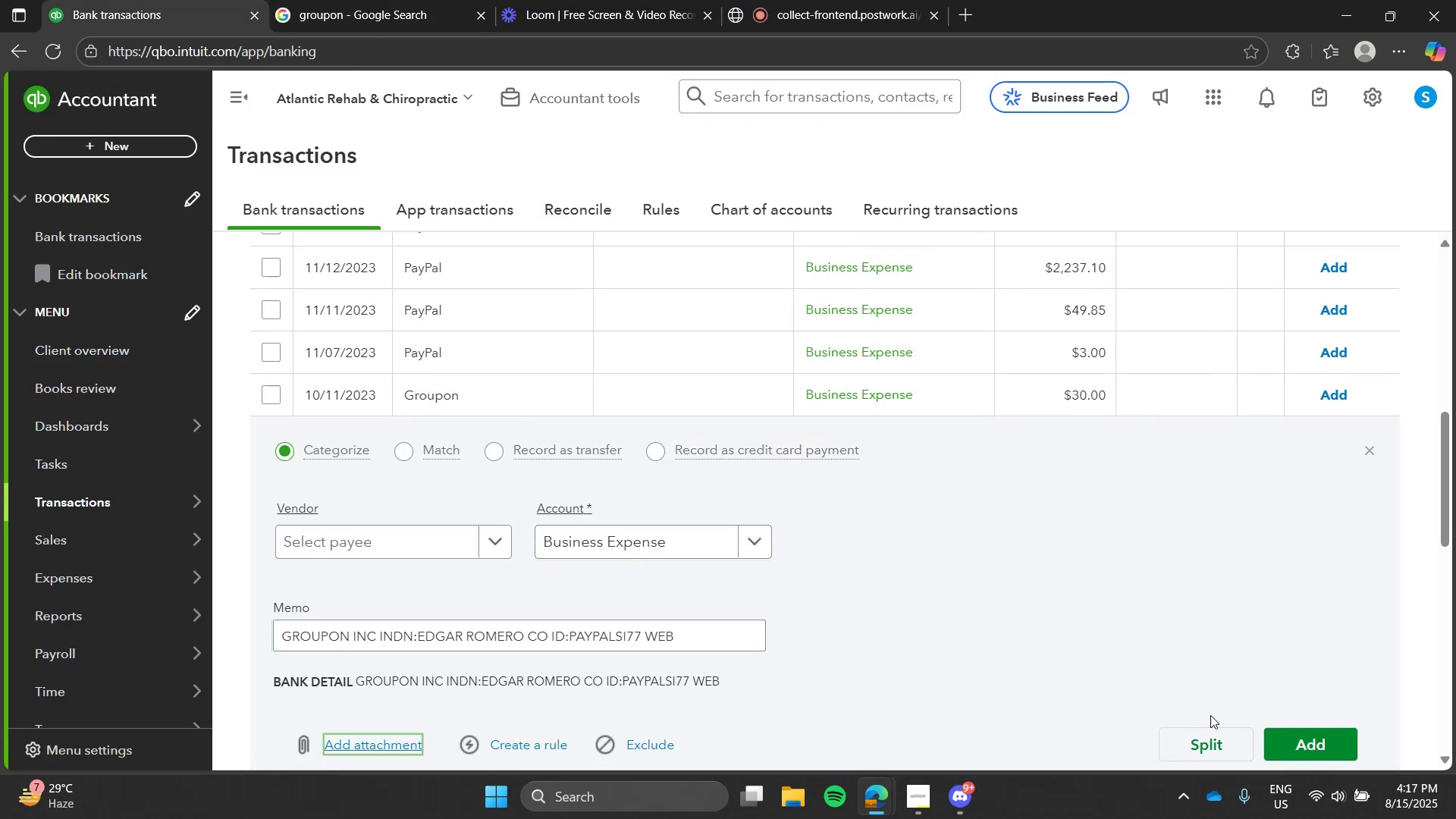 
left_click([1295, 736])
 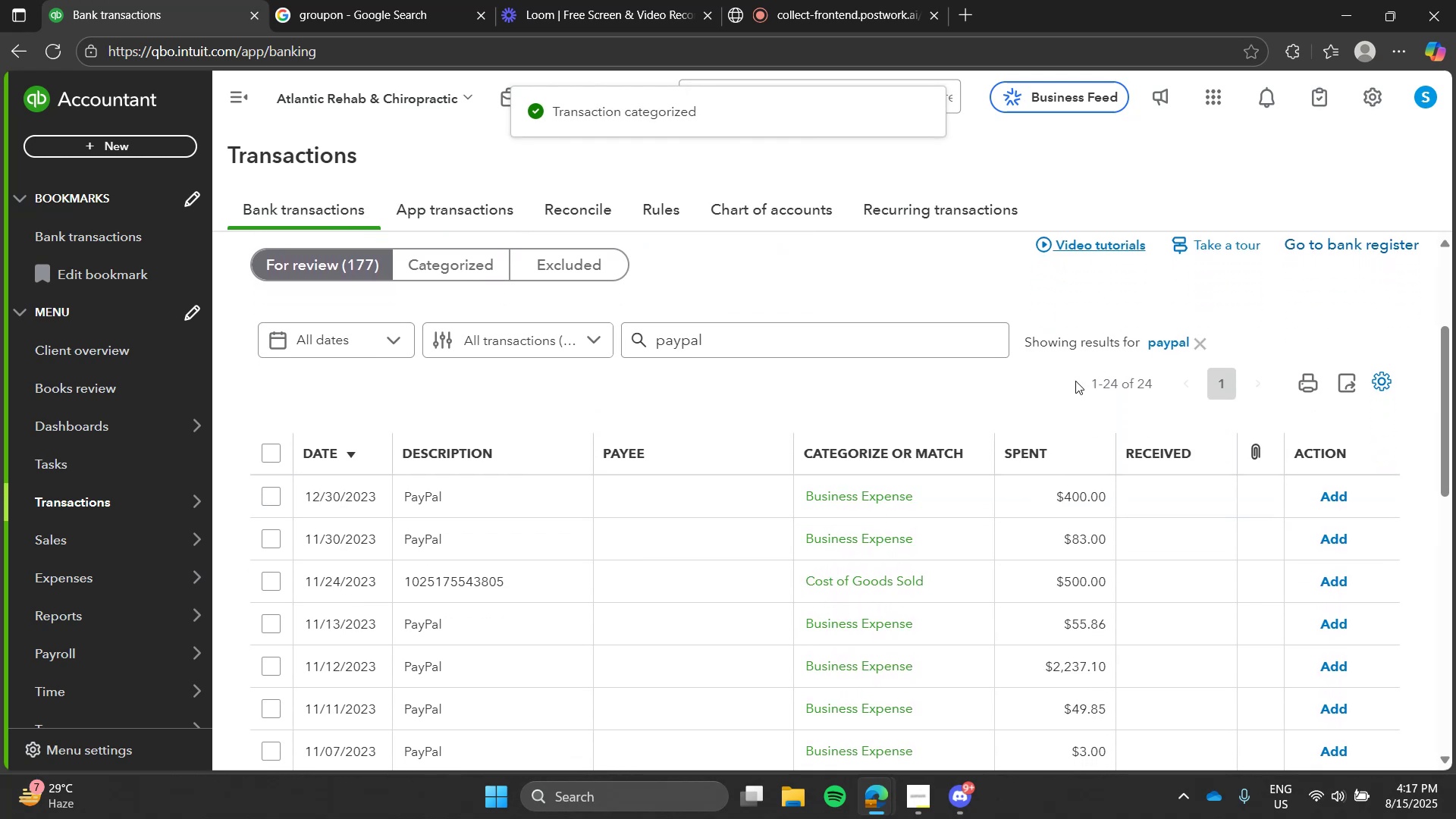 
left_click([275, 457])
 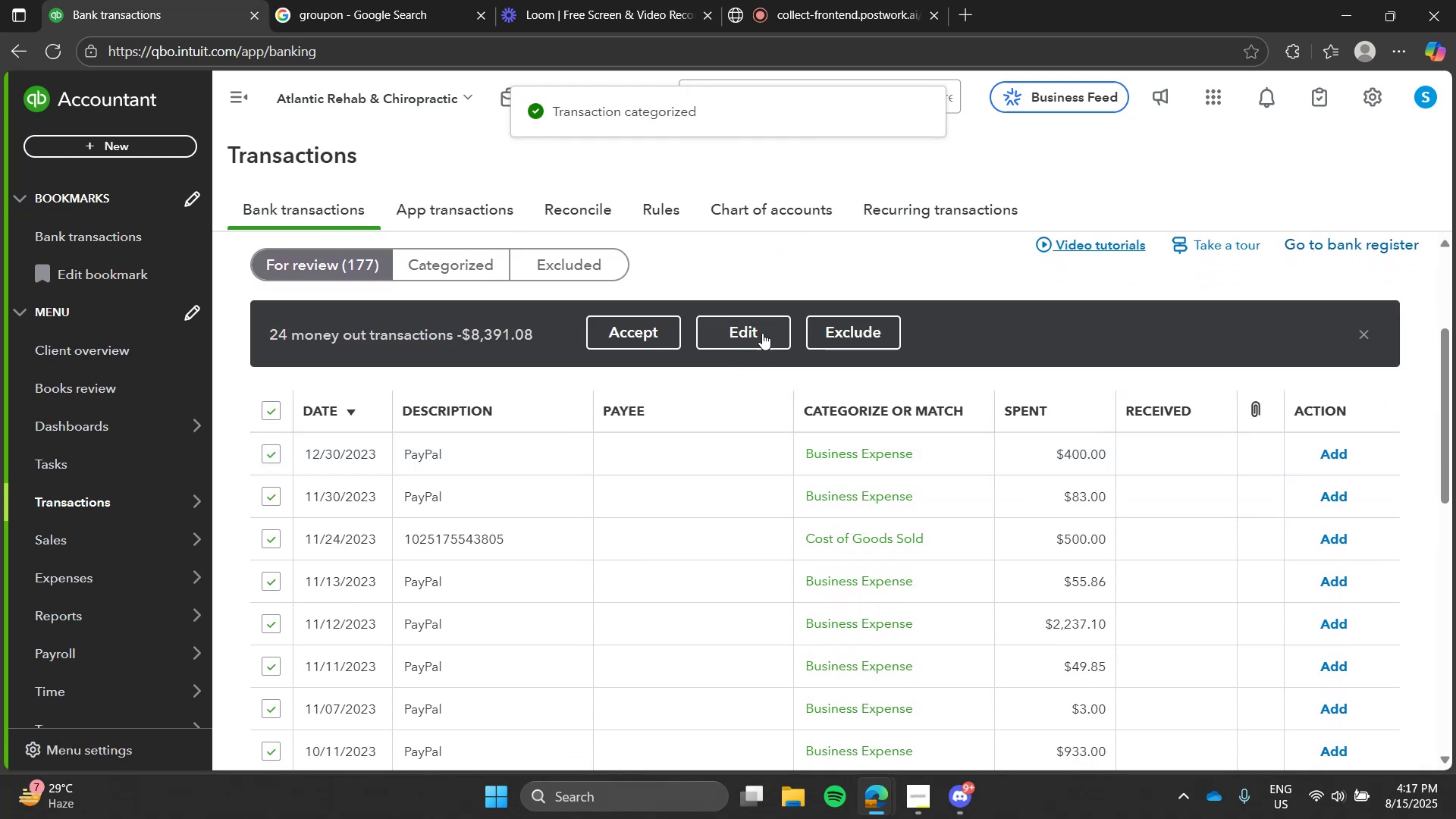 
left_click([762, 333])
 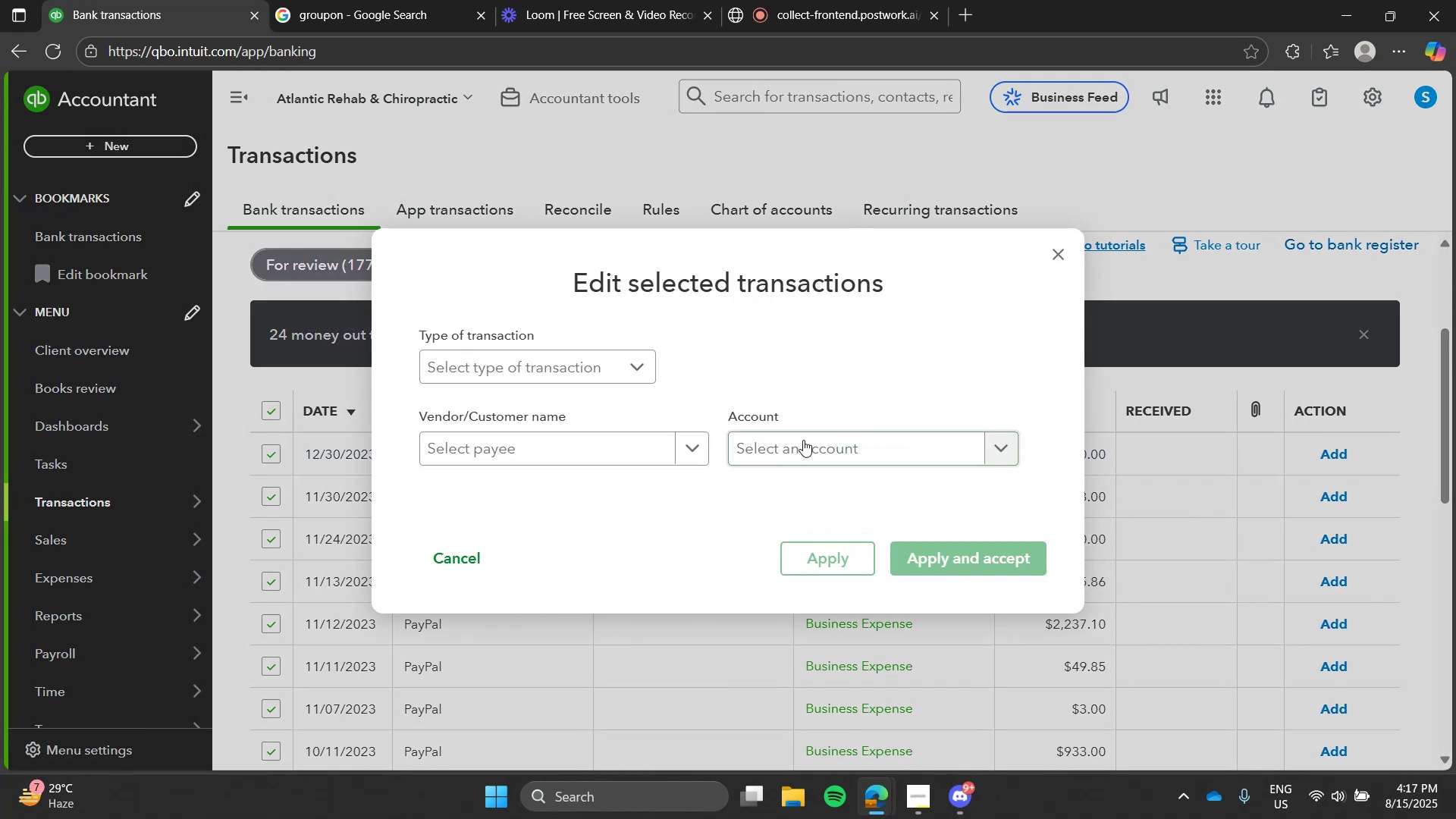 
left_click([803, 440])
 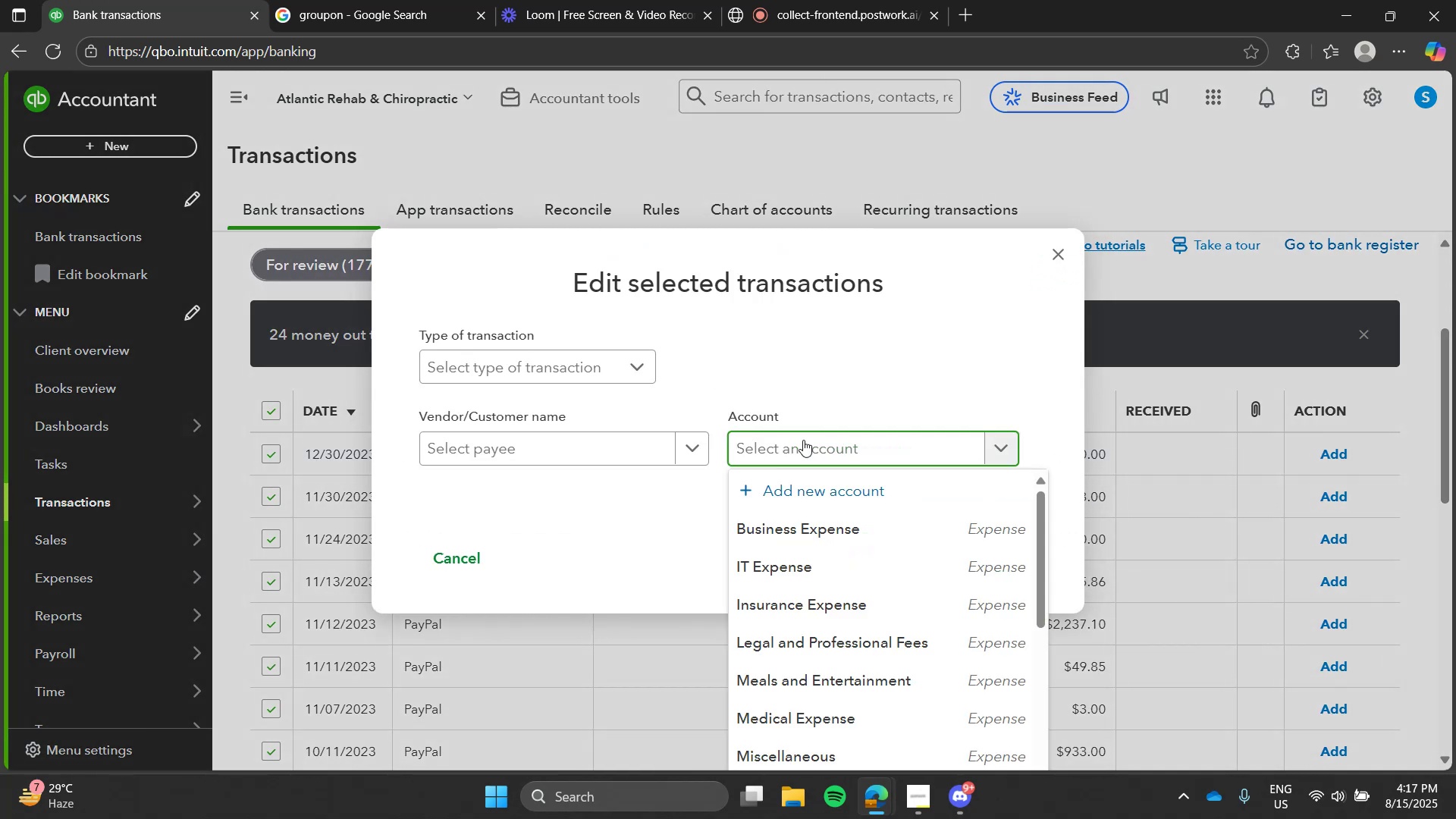 
type(misc)
key(Tab)
 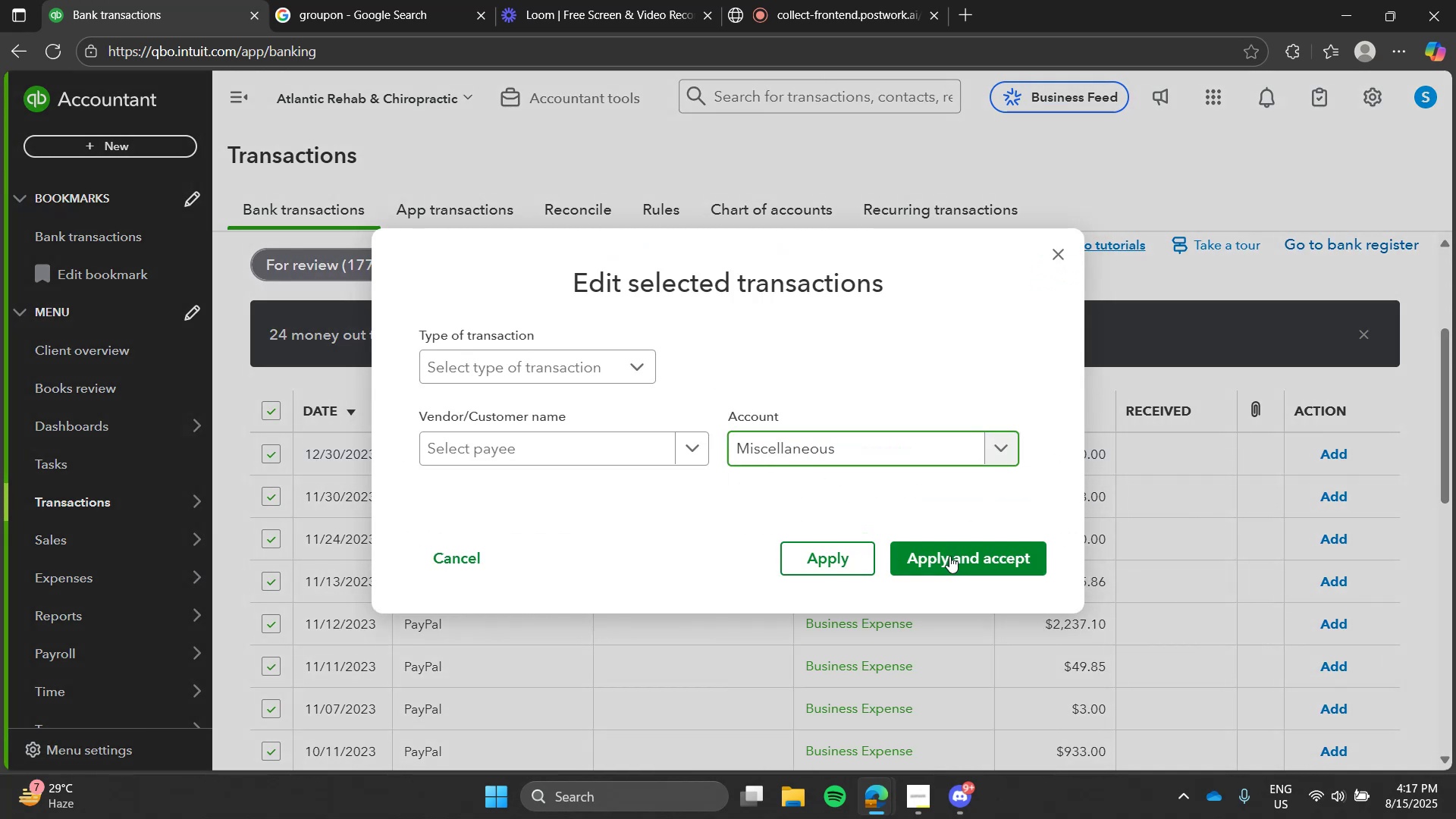 
left_click([952, 558])
 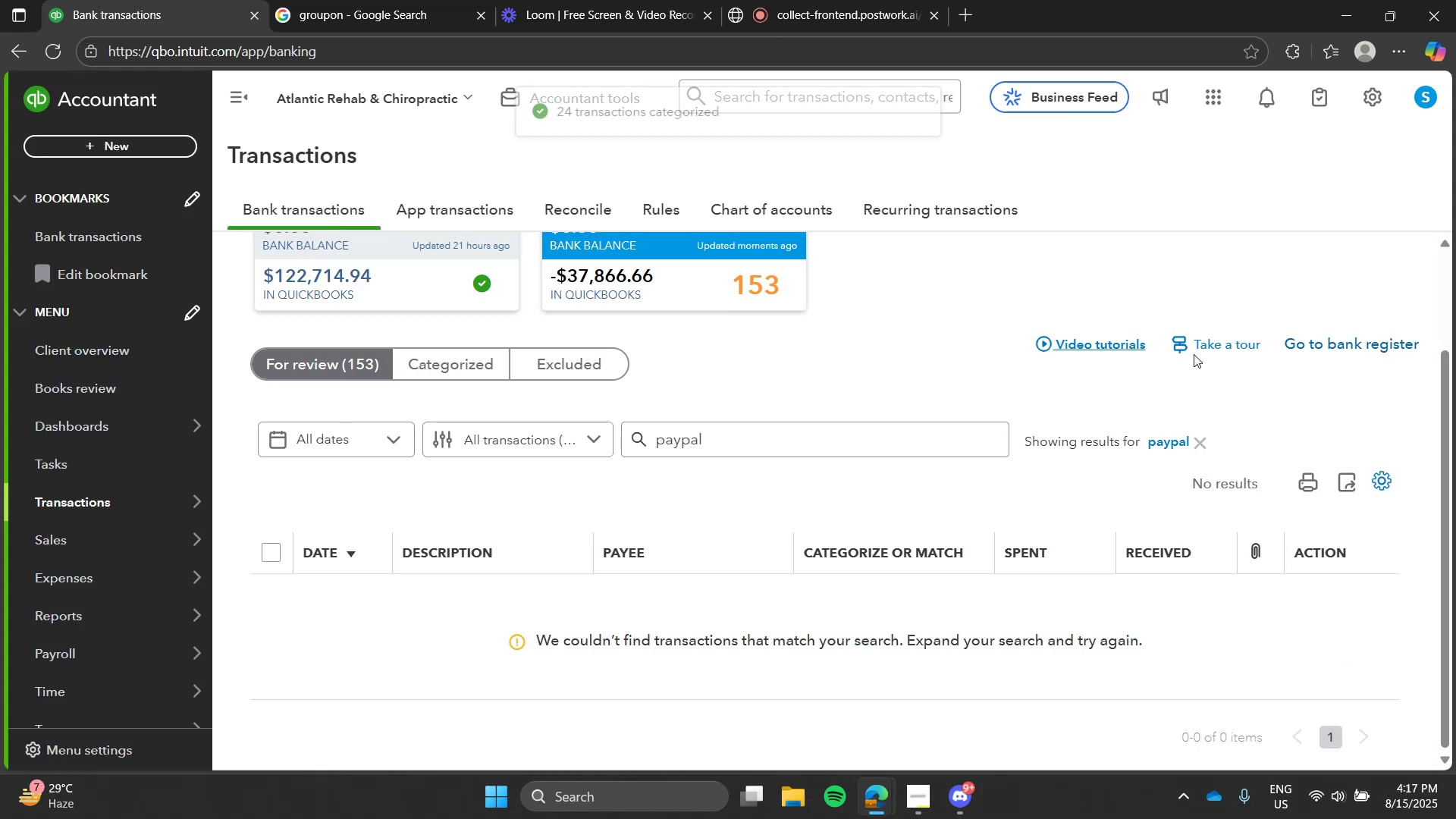 
wait(5.04)
 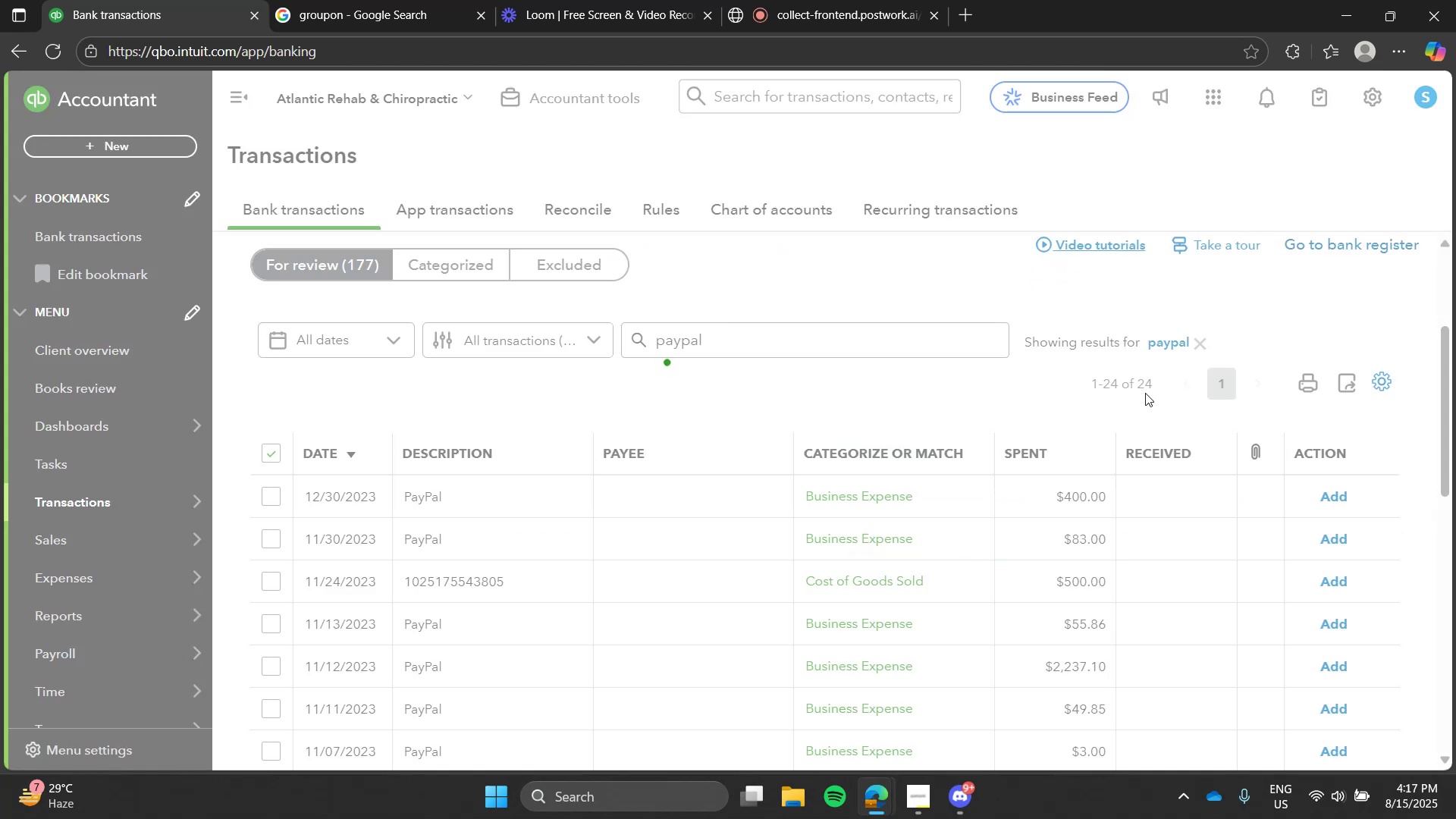 
left_click([1199, 452])
 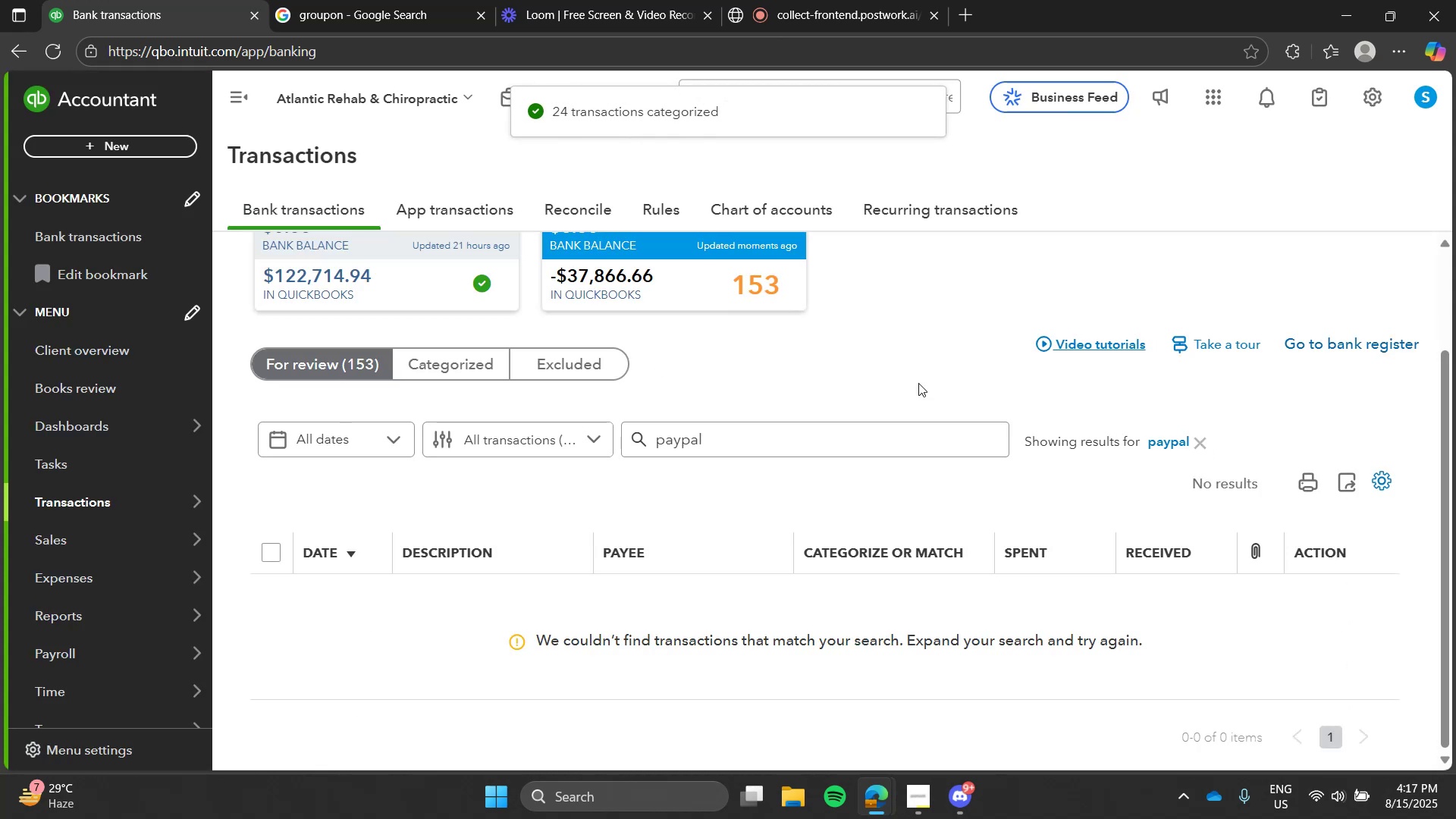 
left_click([918, 383])
 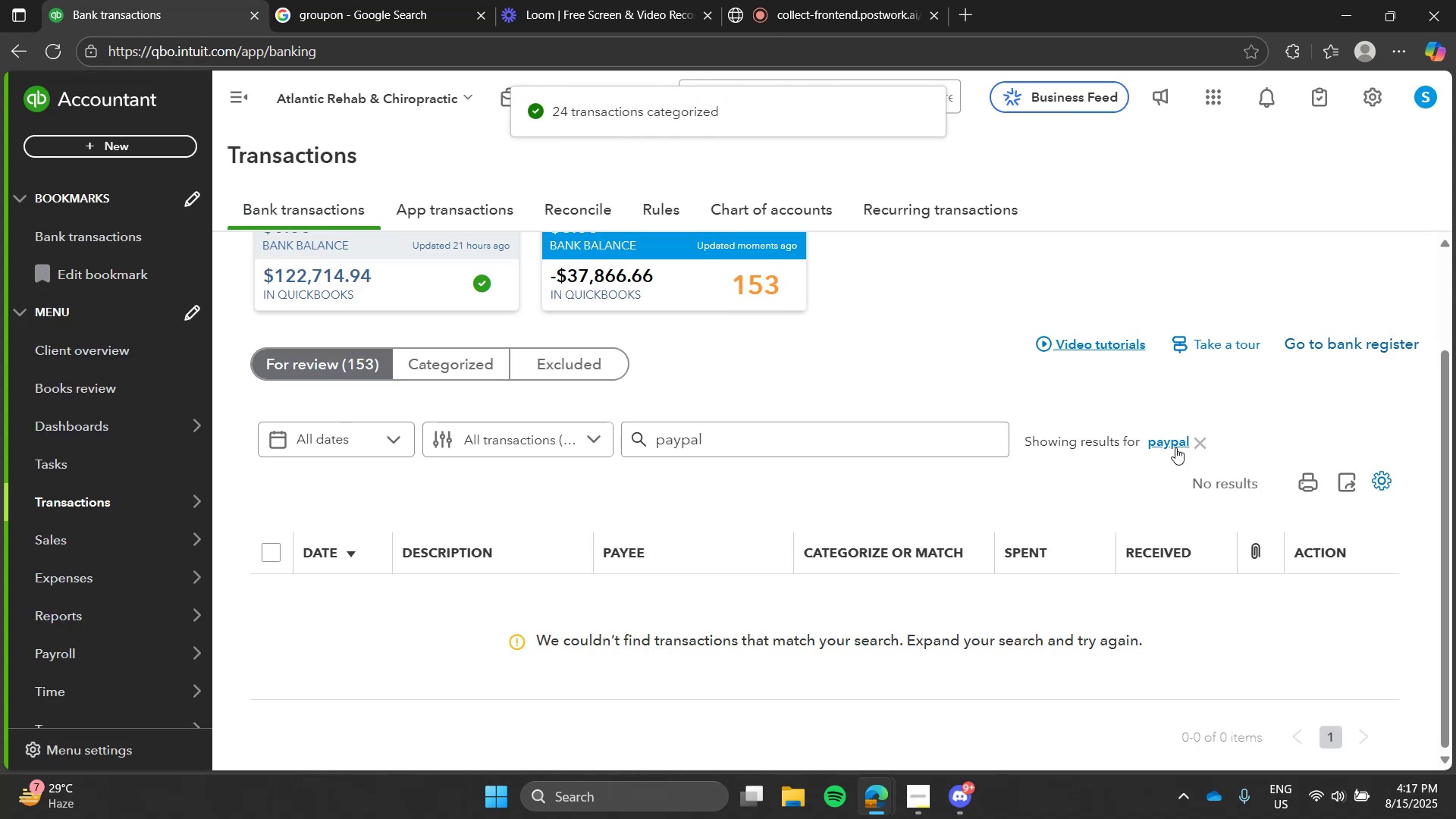 
left_click([1175, 447])
 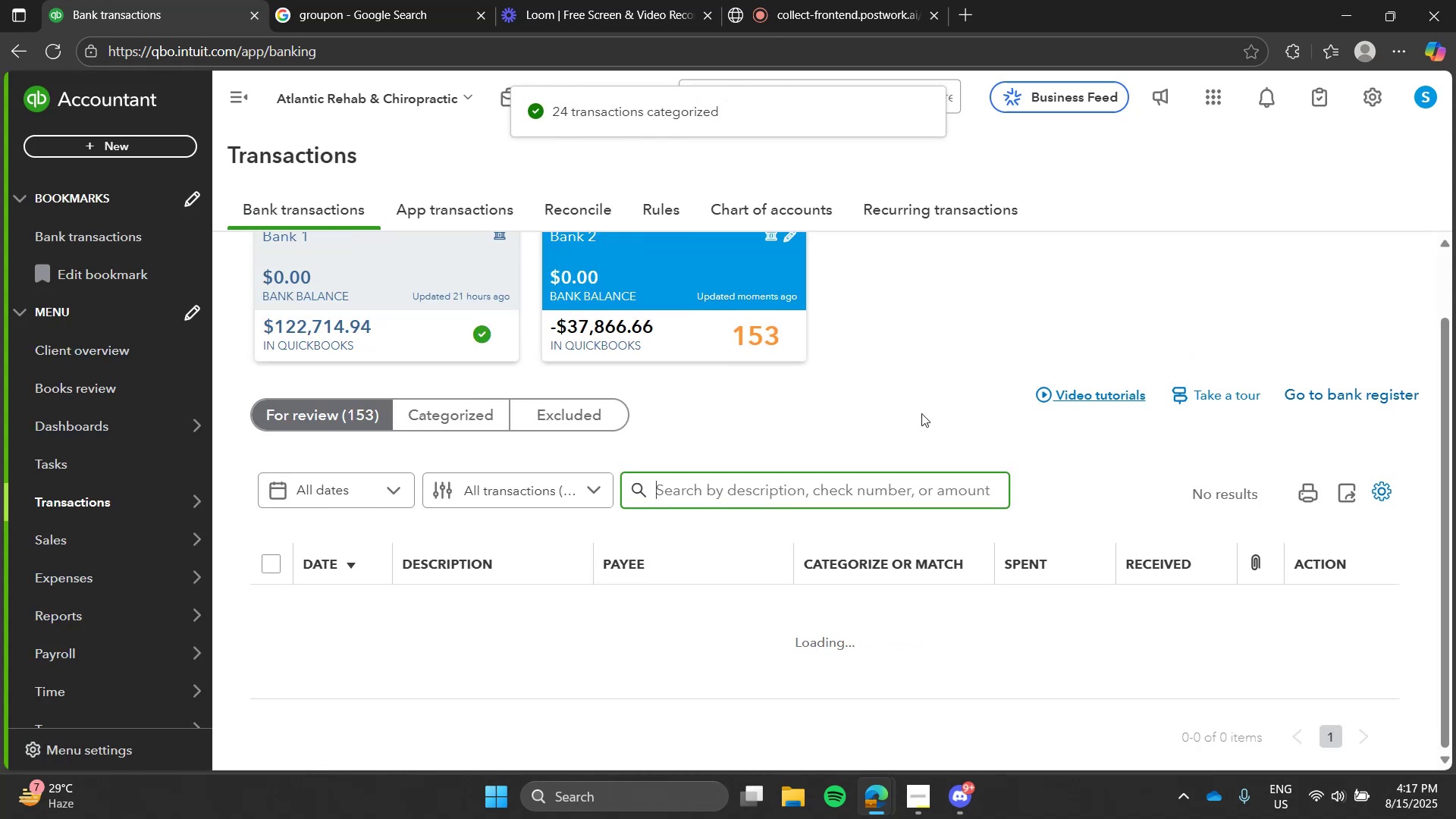 
left_click([921, 413])
 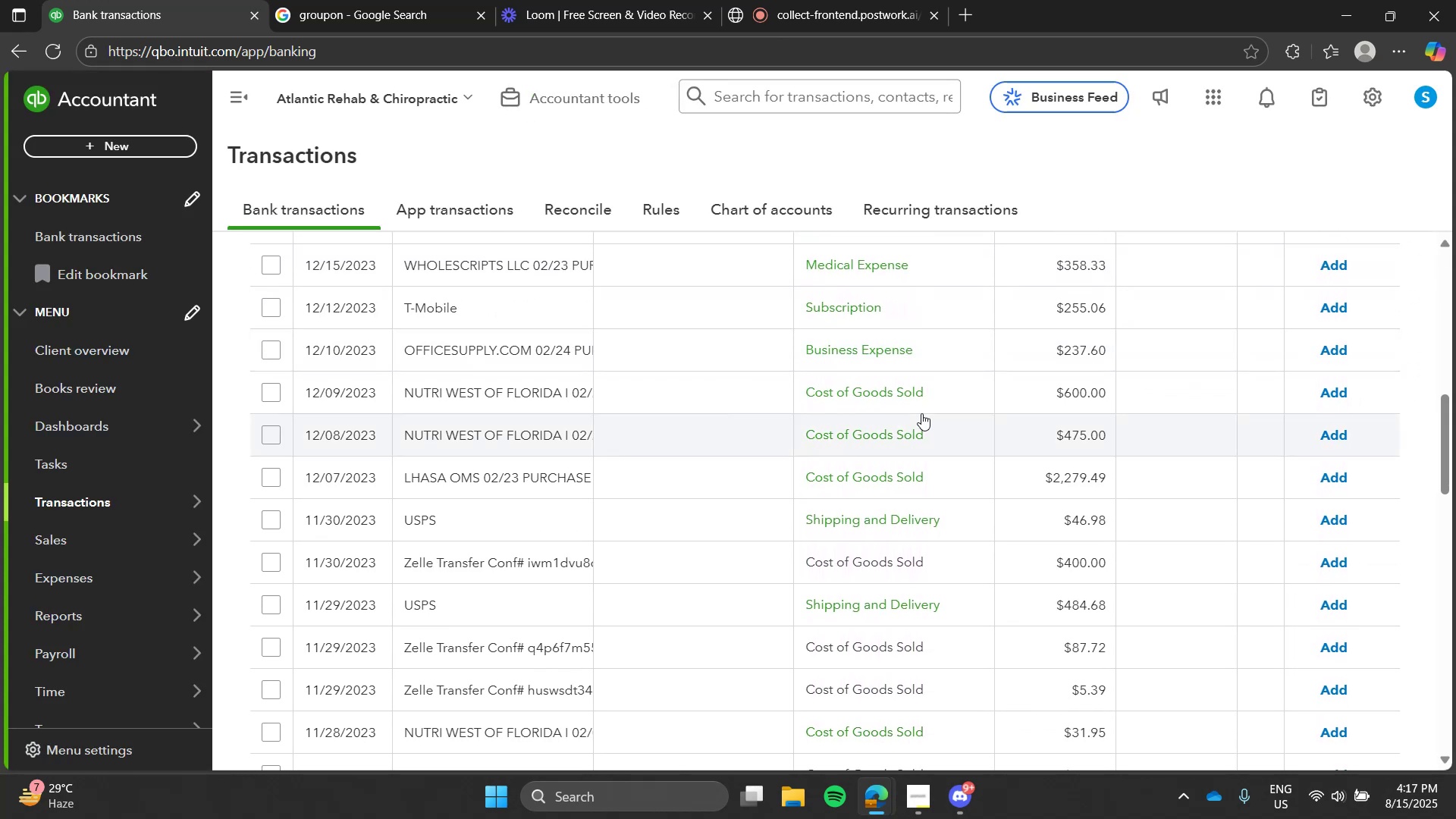 
left_click([610, 383])
 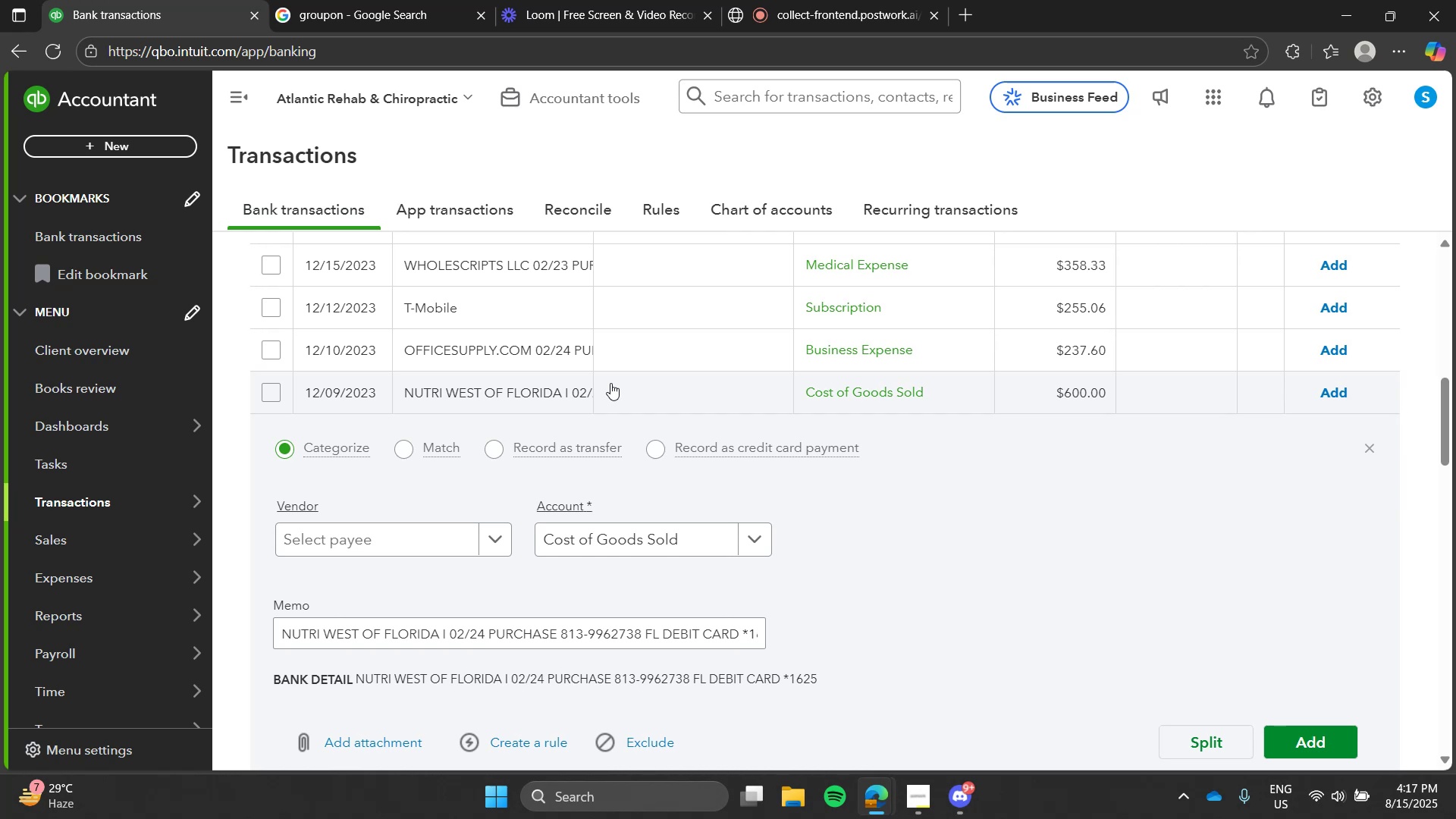 
left_click([397, 0])
 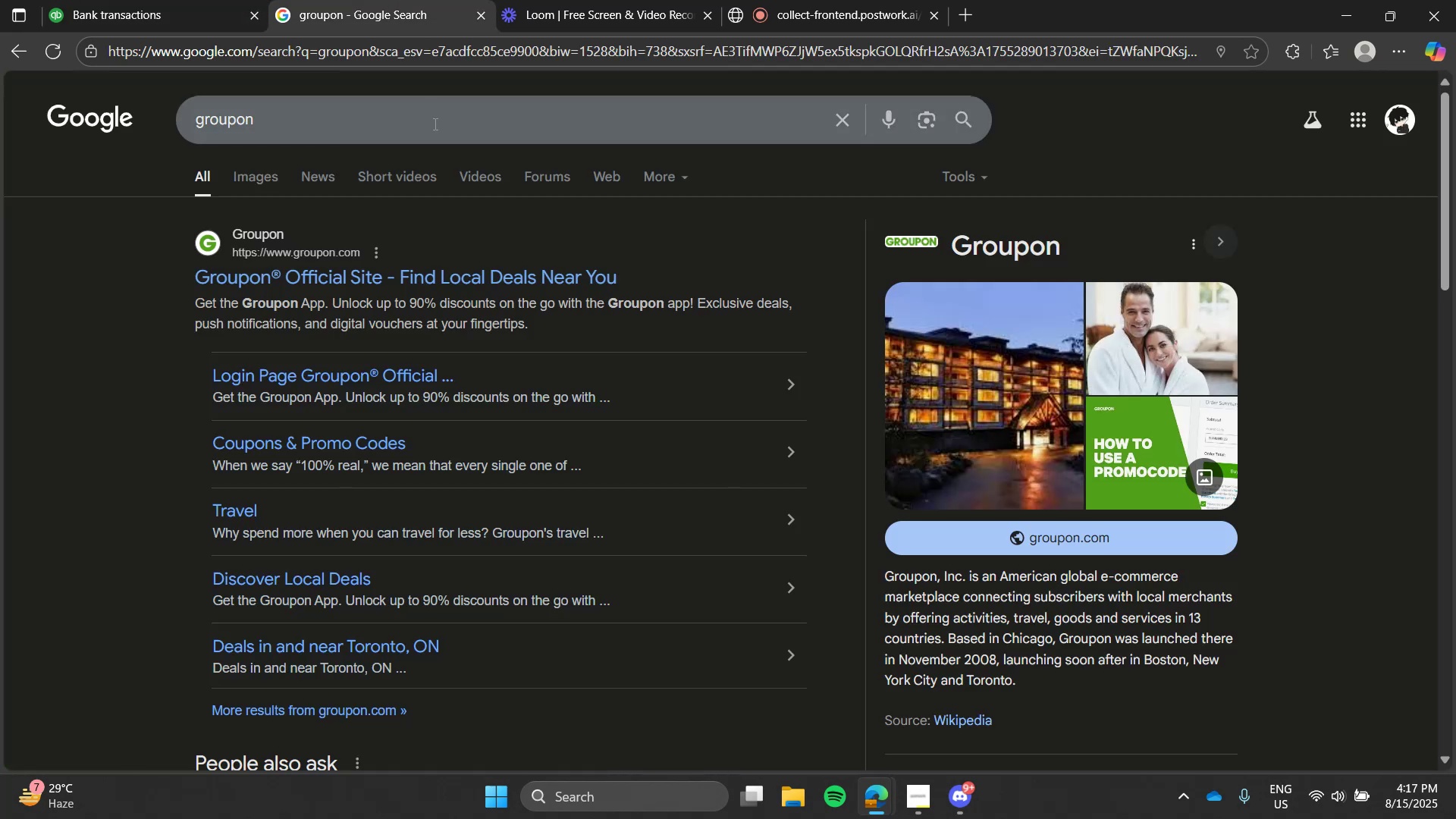 
left_click([434, 124])
 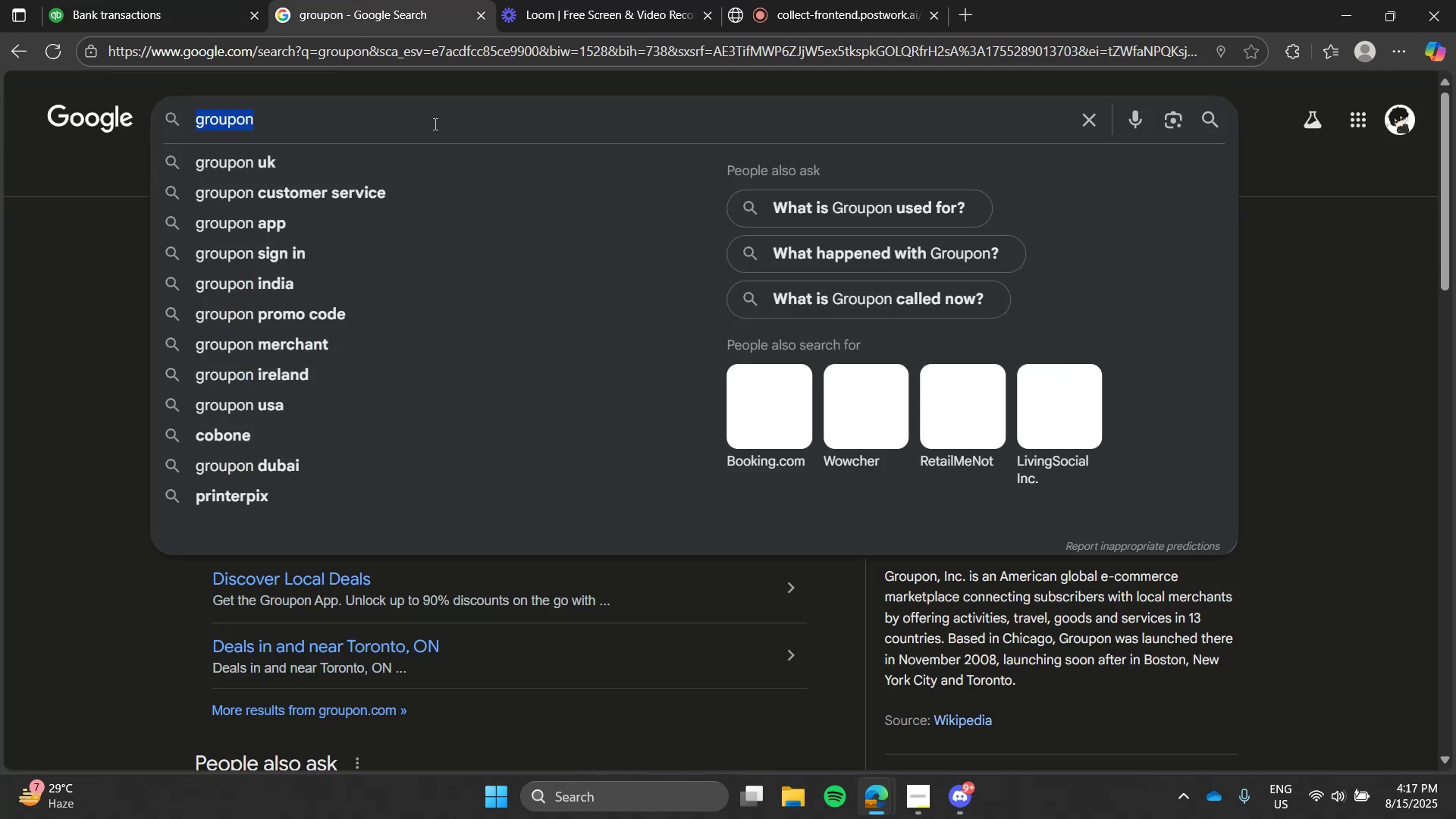 
key(N)
 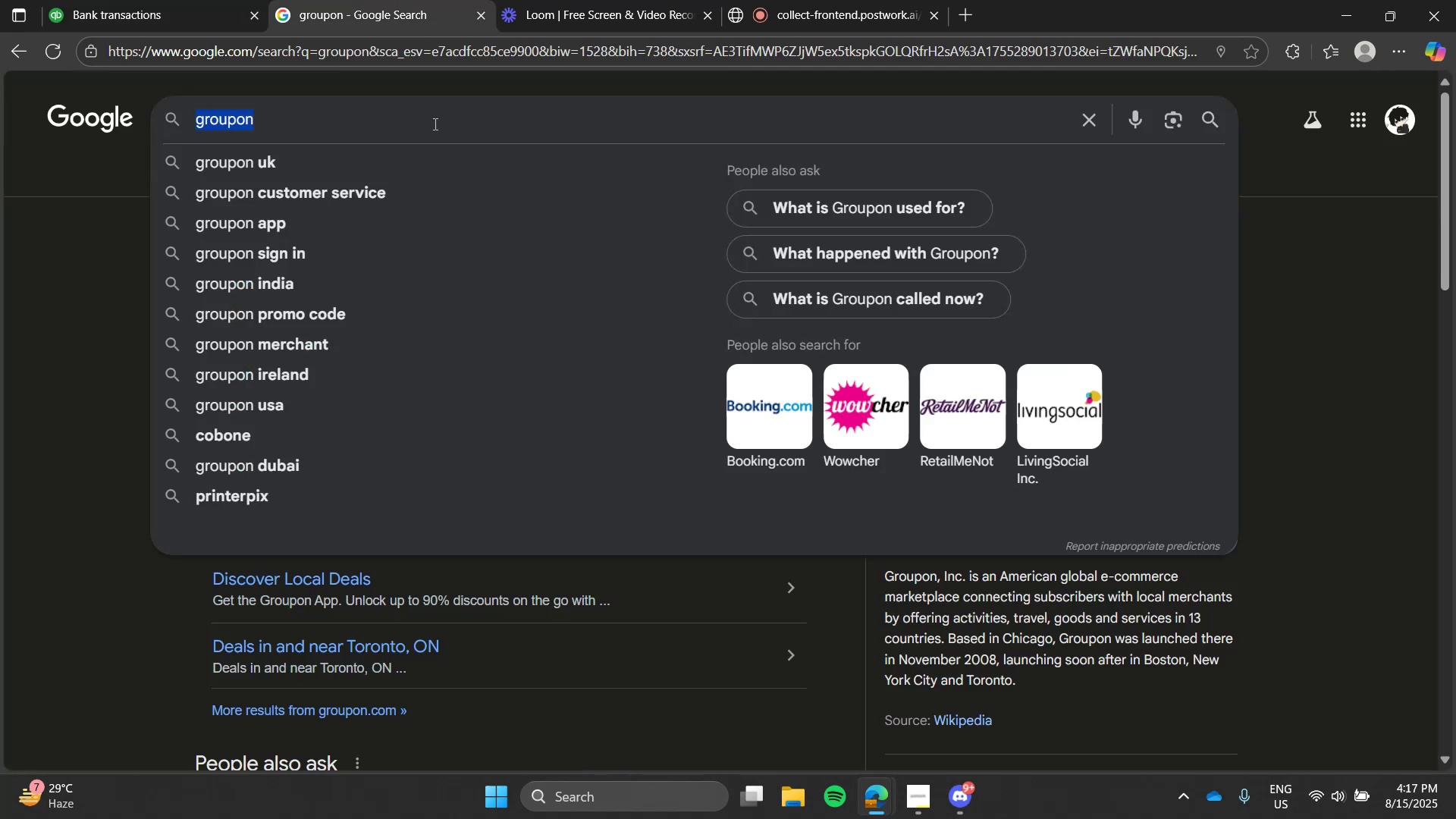 
double_click([434, 124])
 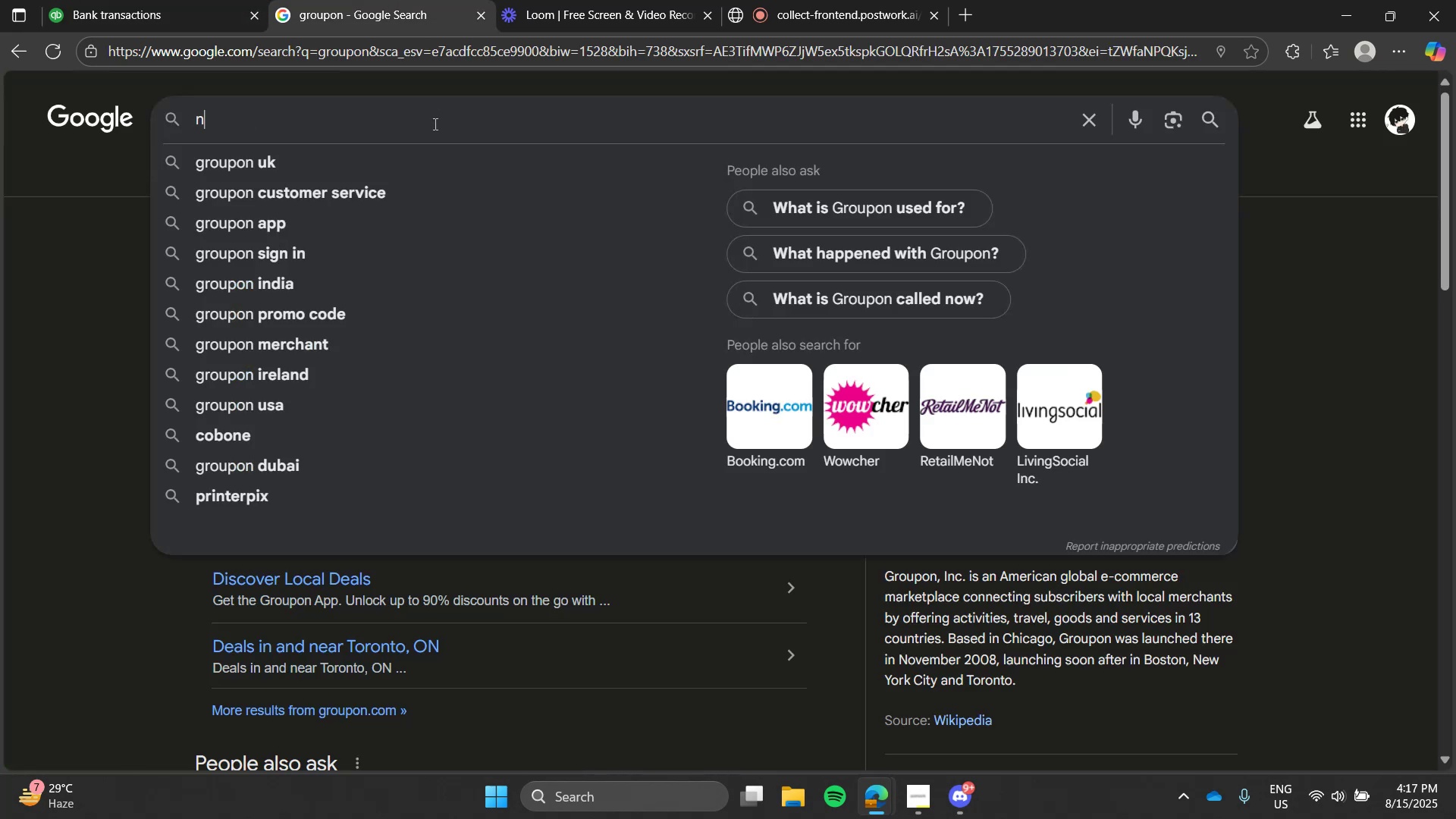 
type(utri )
 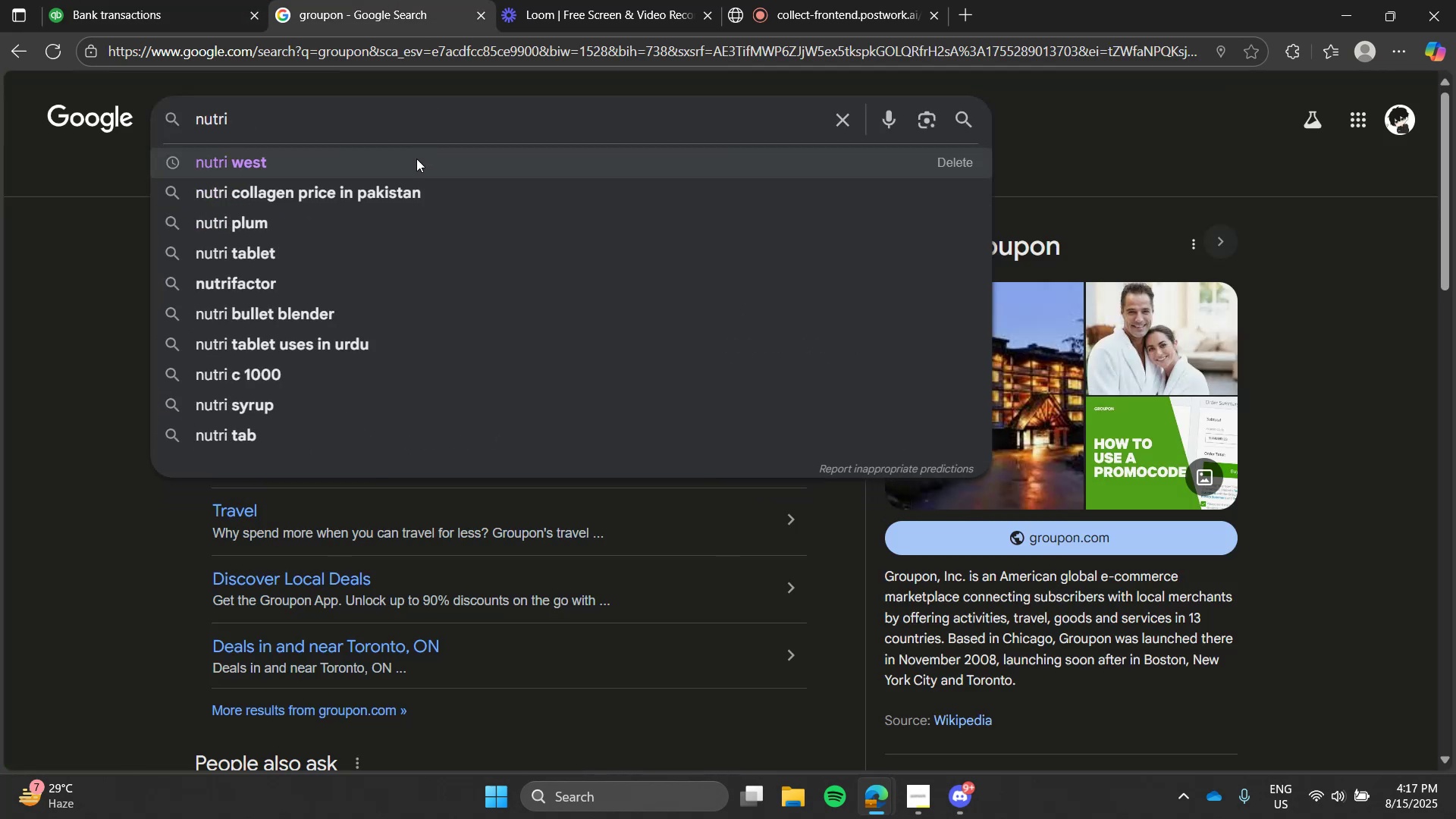 
left_click([416, 160])
 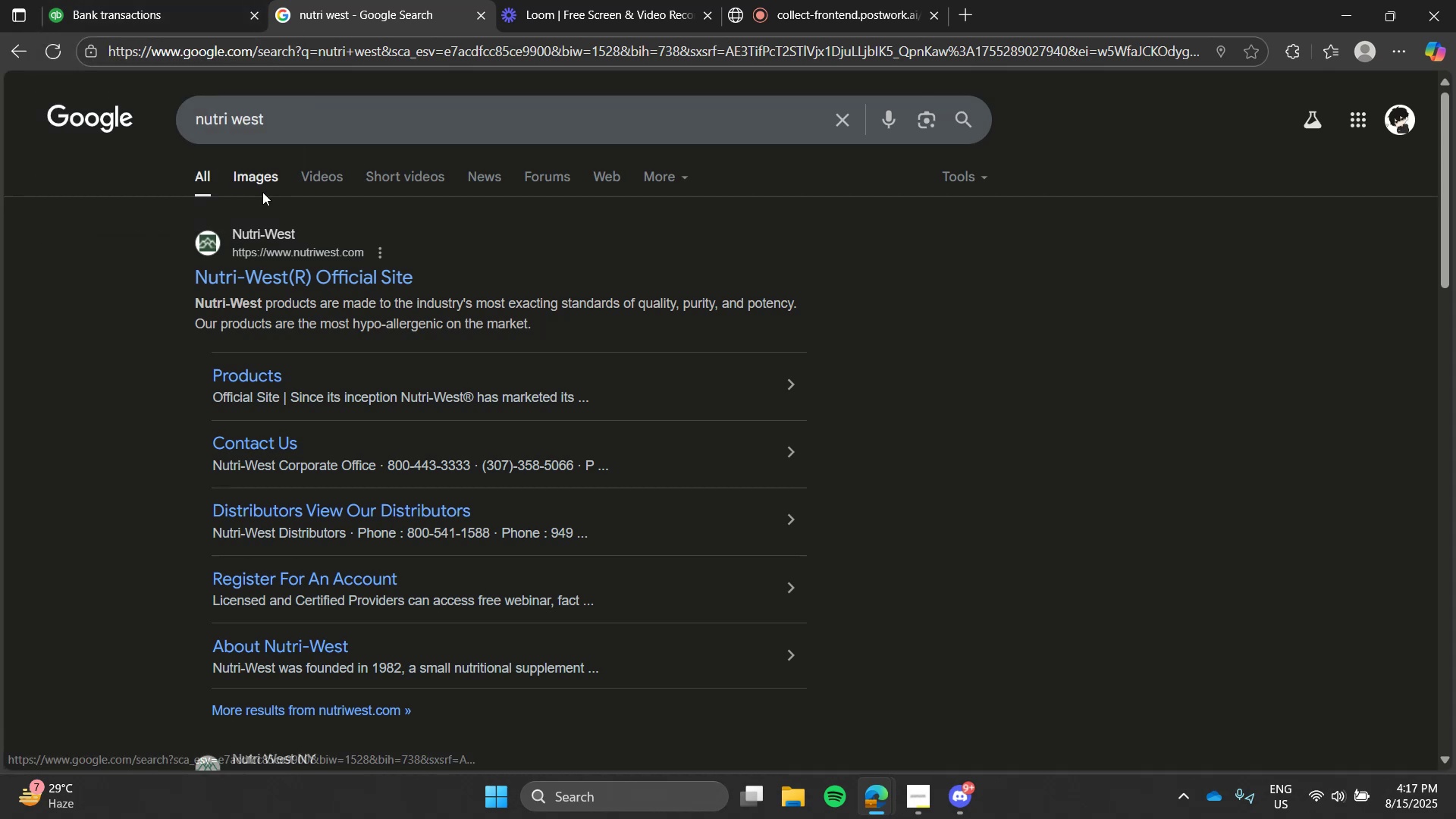 
wait(10.26)
 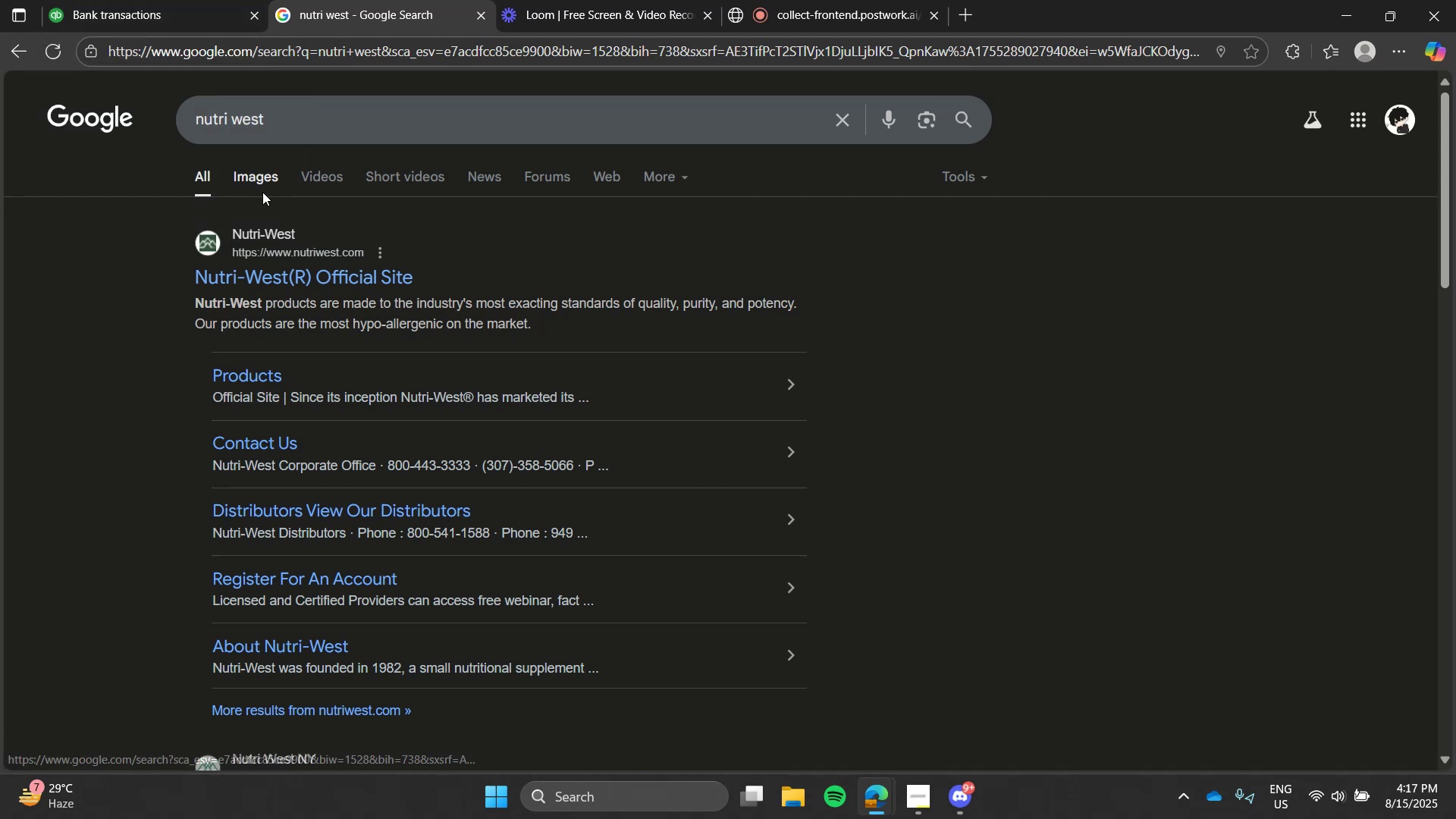 
left_click([143, 0])
 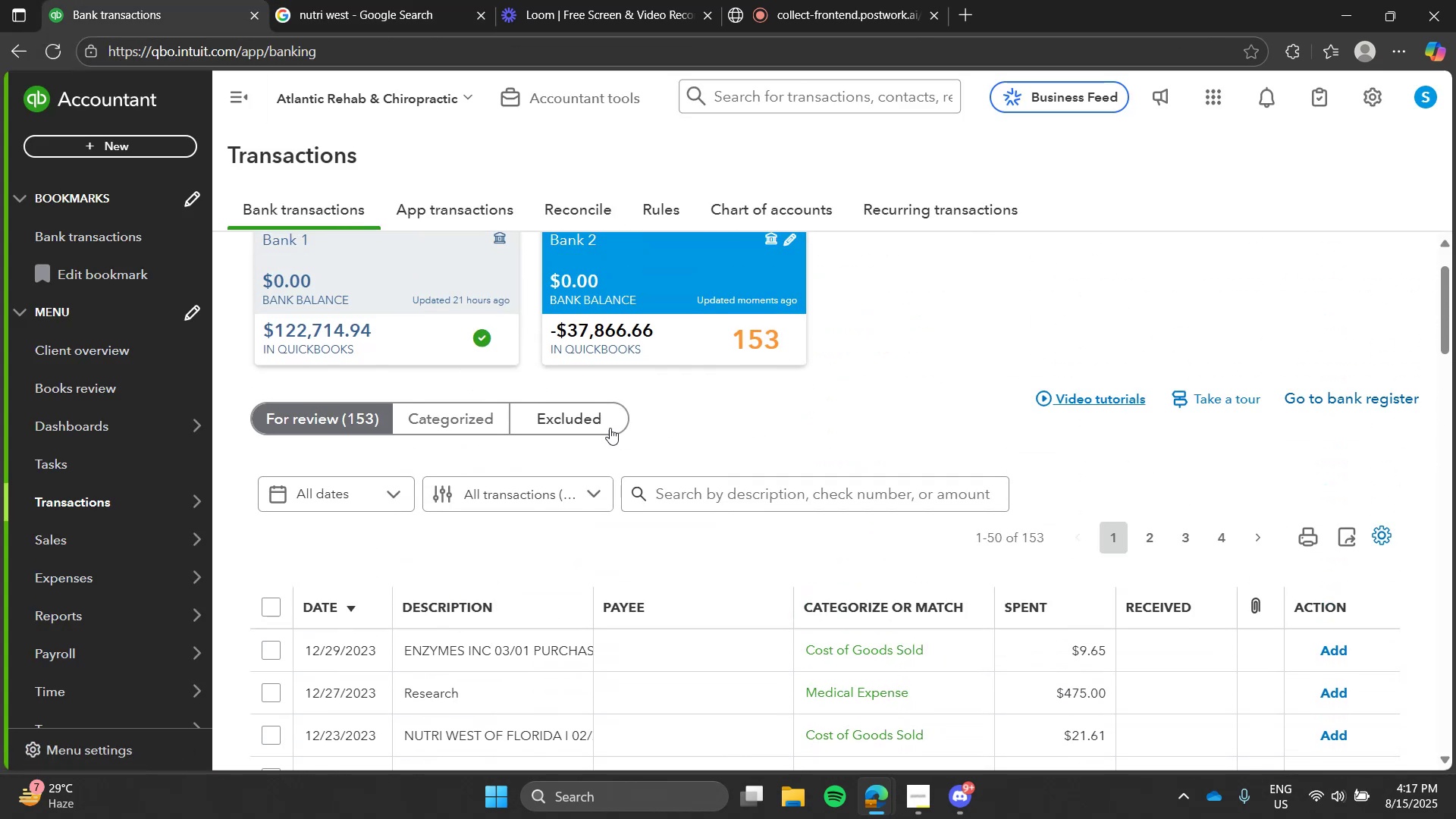 
left_click([693, 482])
 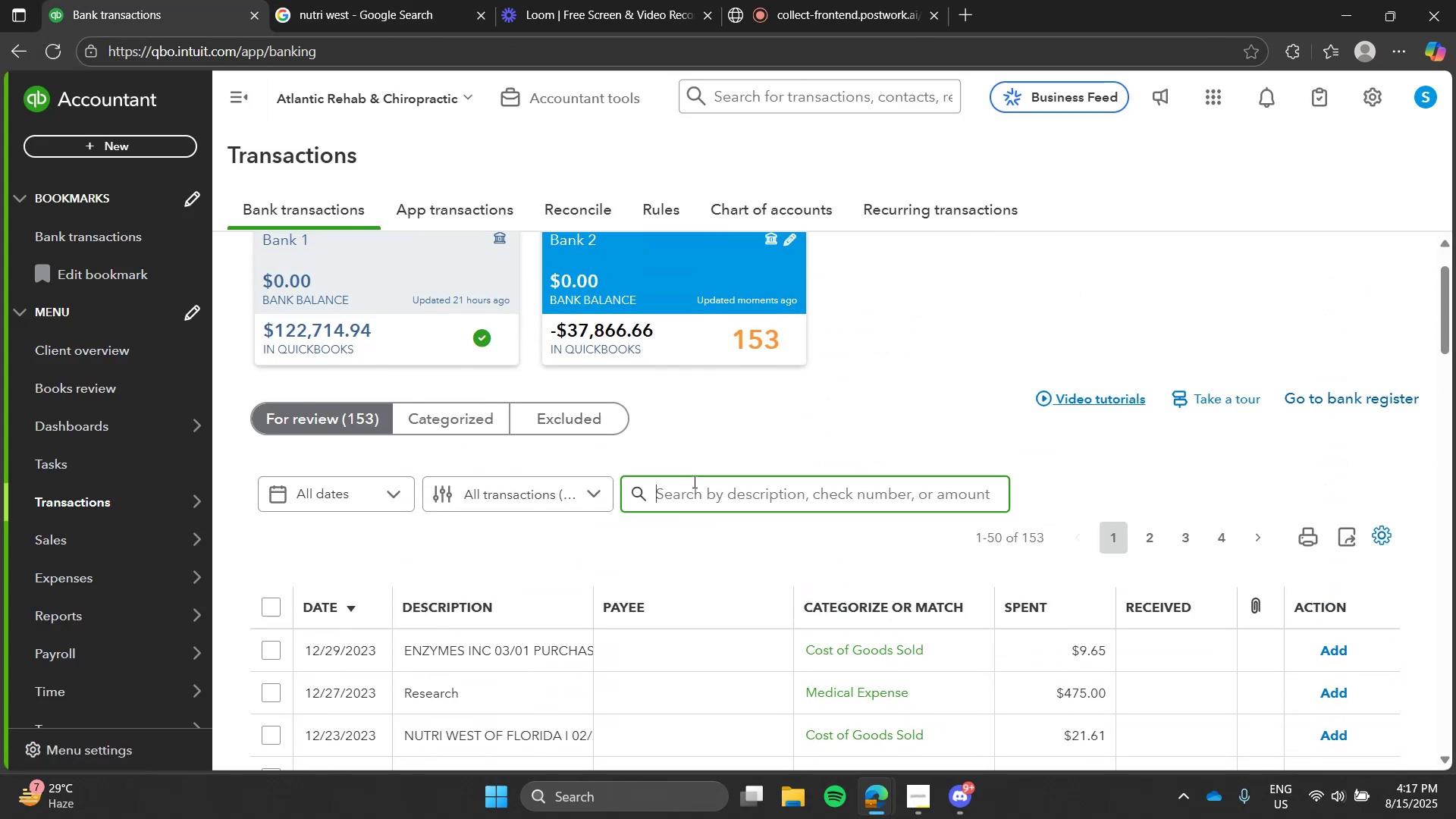 
type(nutri)
 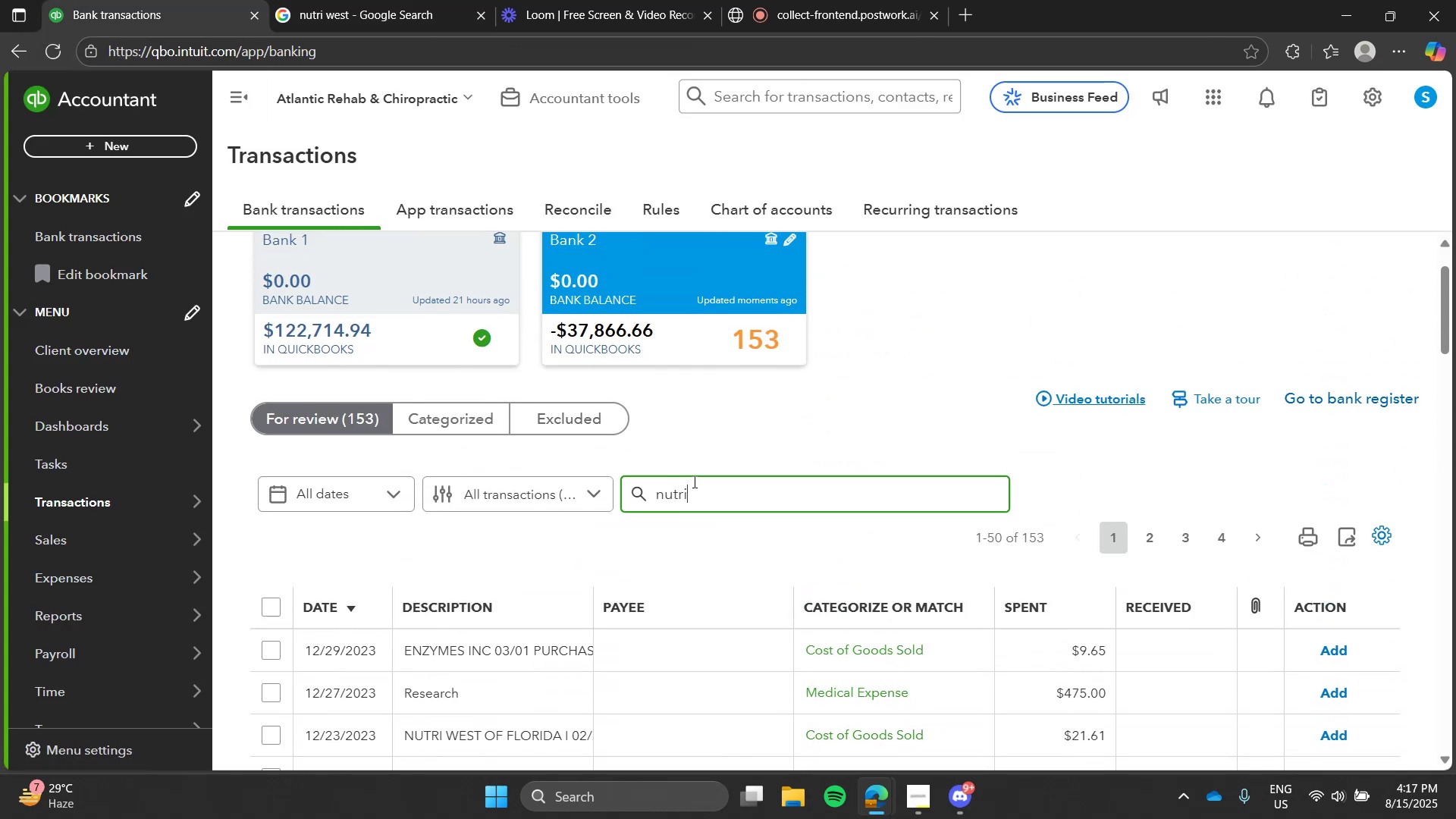 
key(Enter)
 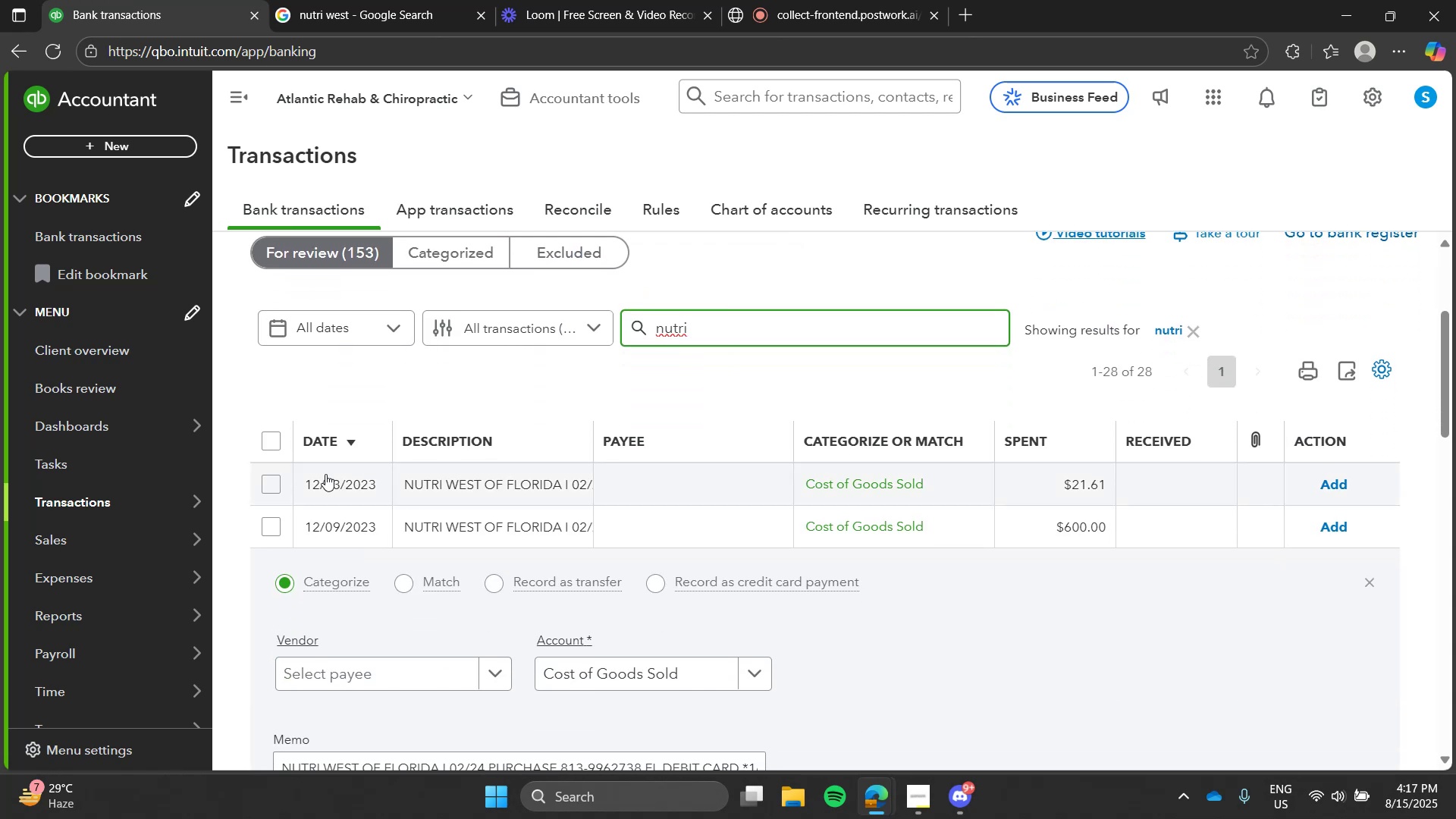 
left_click([260, 444])
 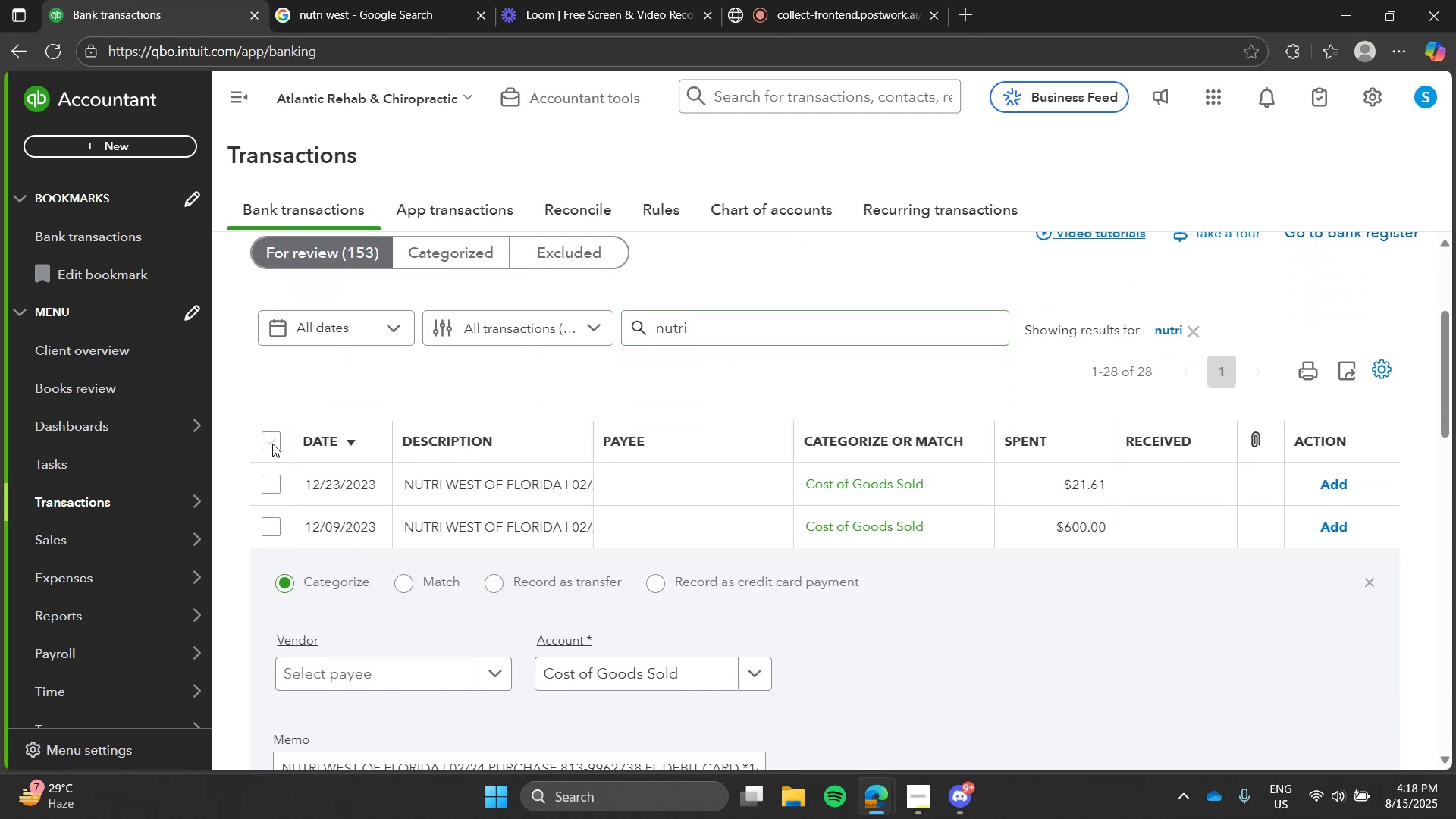 
left_click([272, 444])
 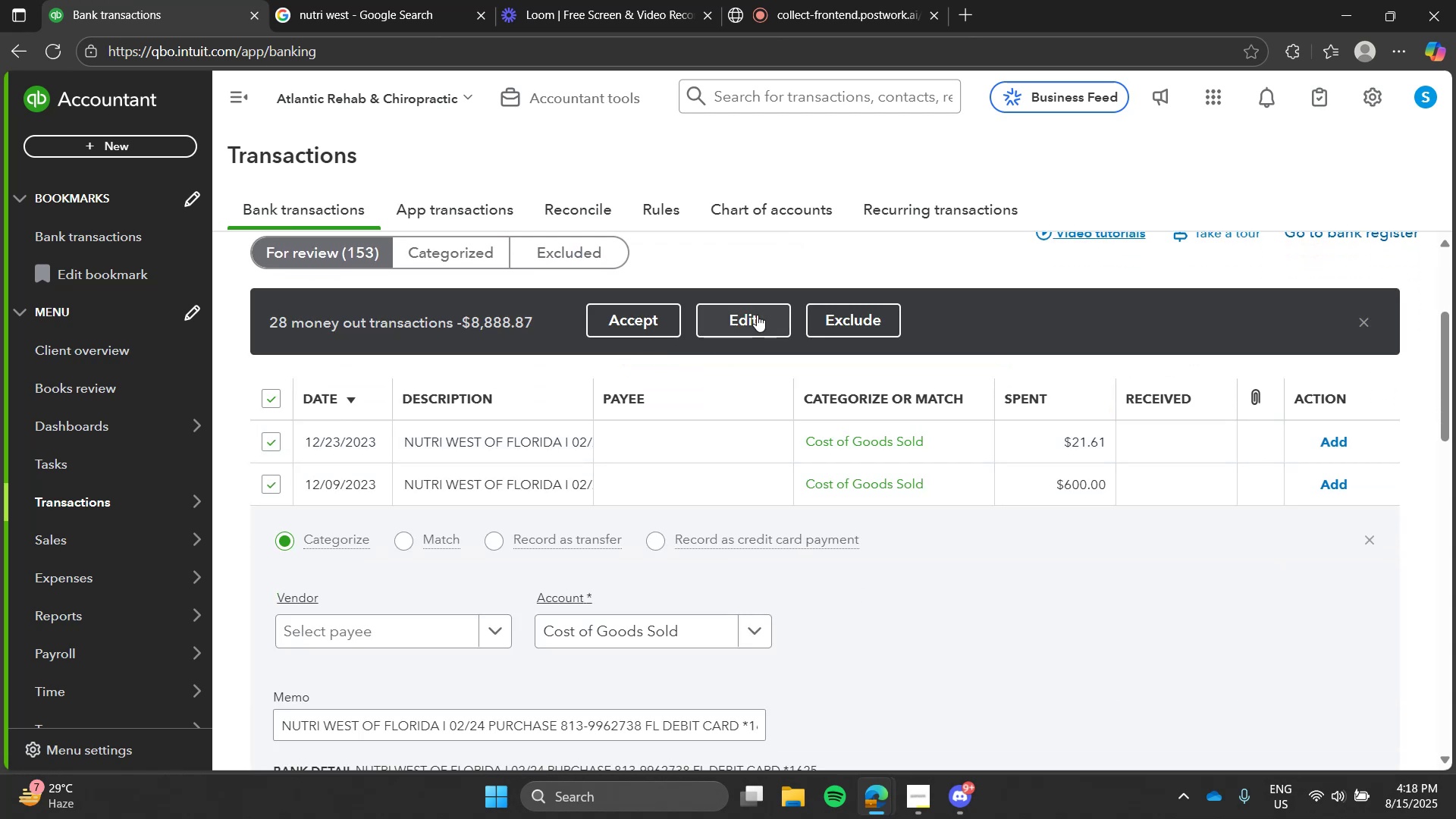 
left_click([759, 313])
 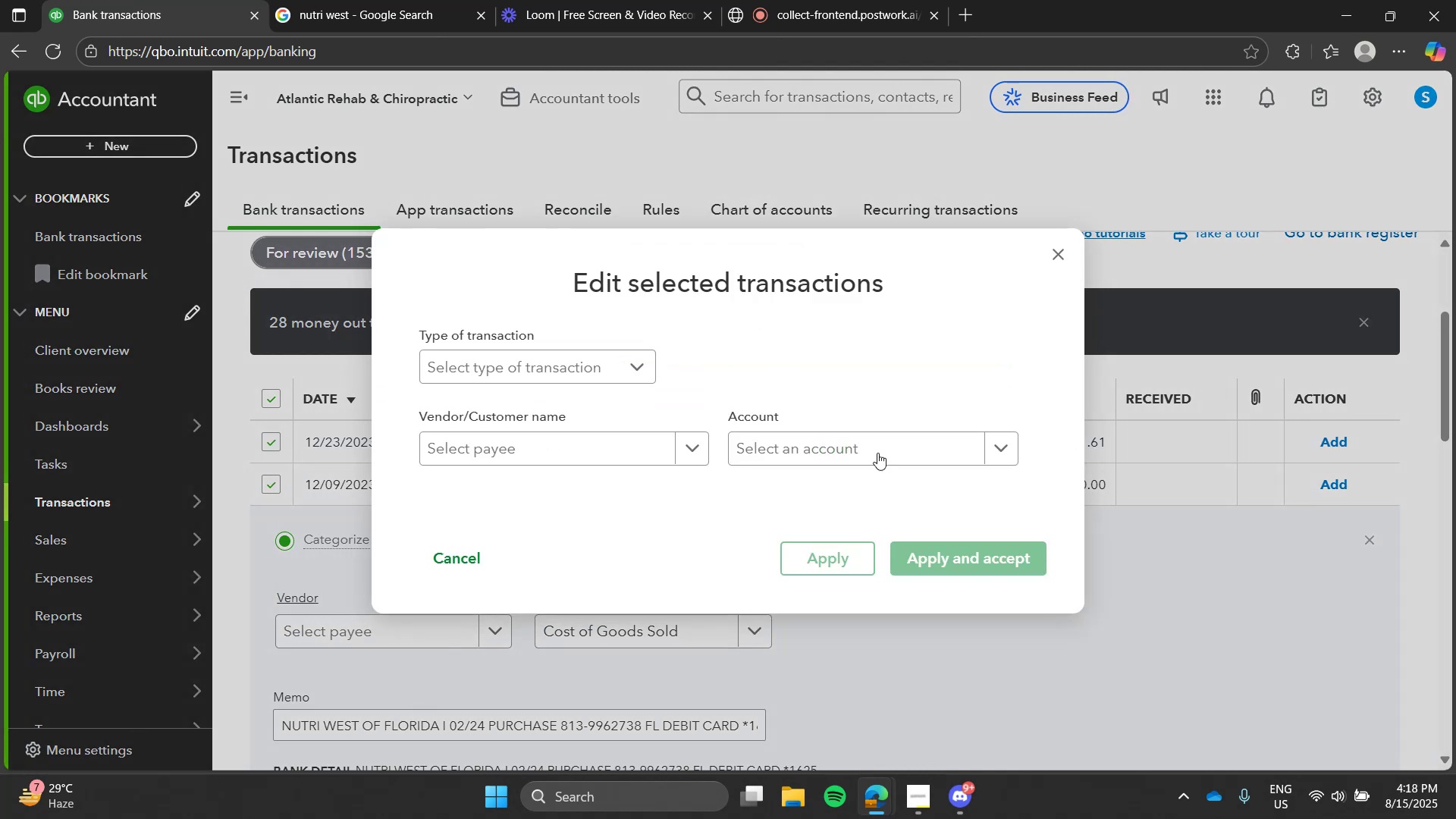 
left_click([877, 445])
 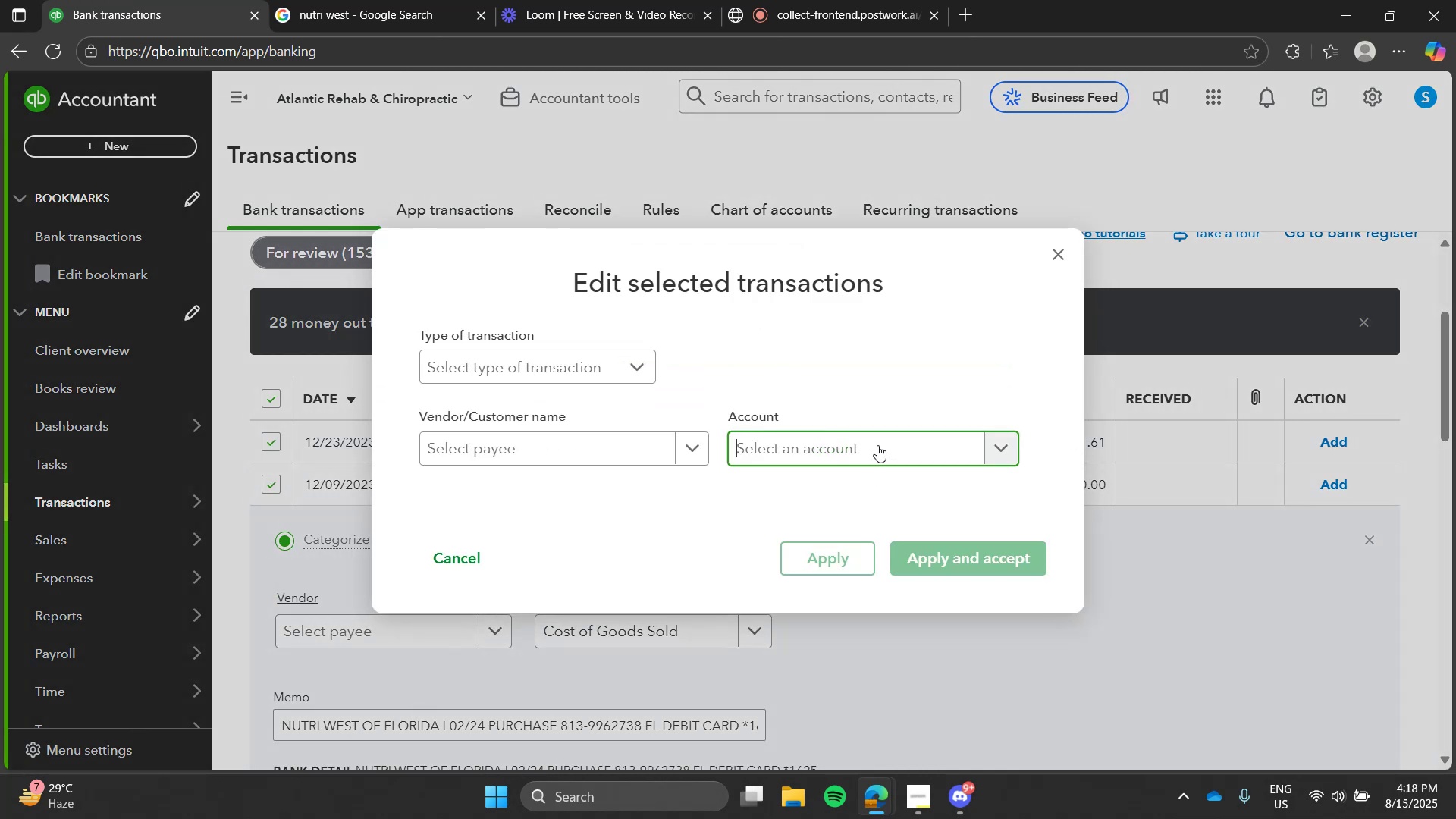 
type(cos)
key(Tab)
 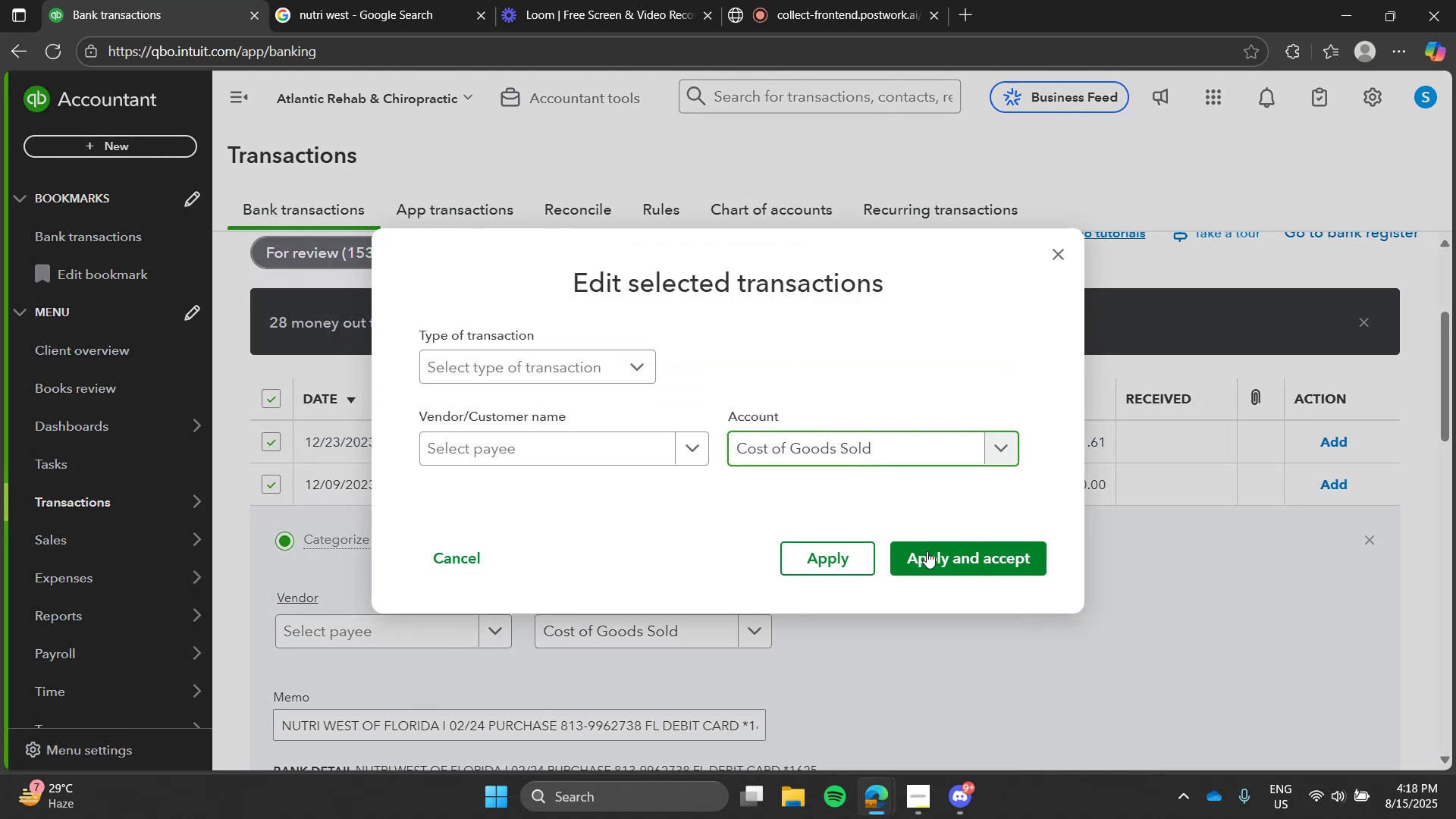 
left_click([930, 562])
 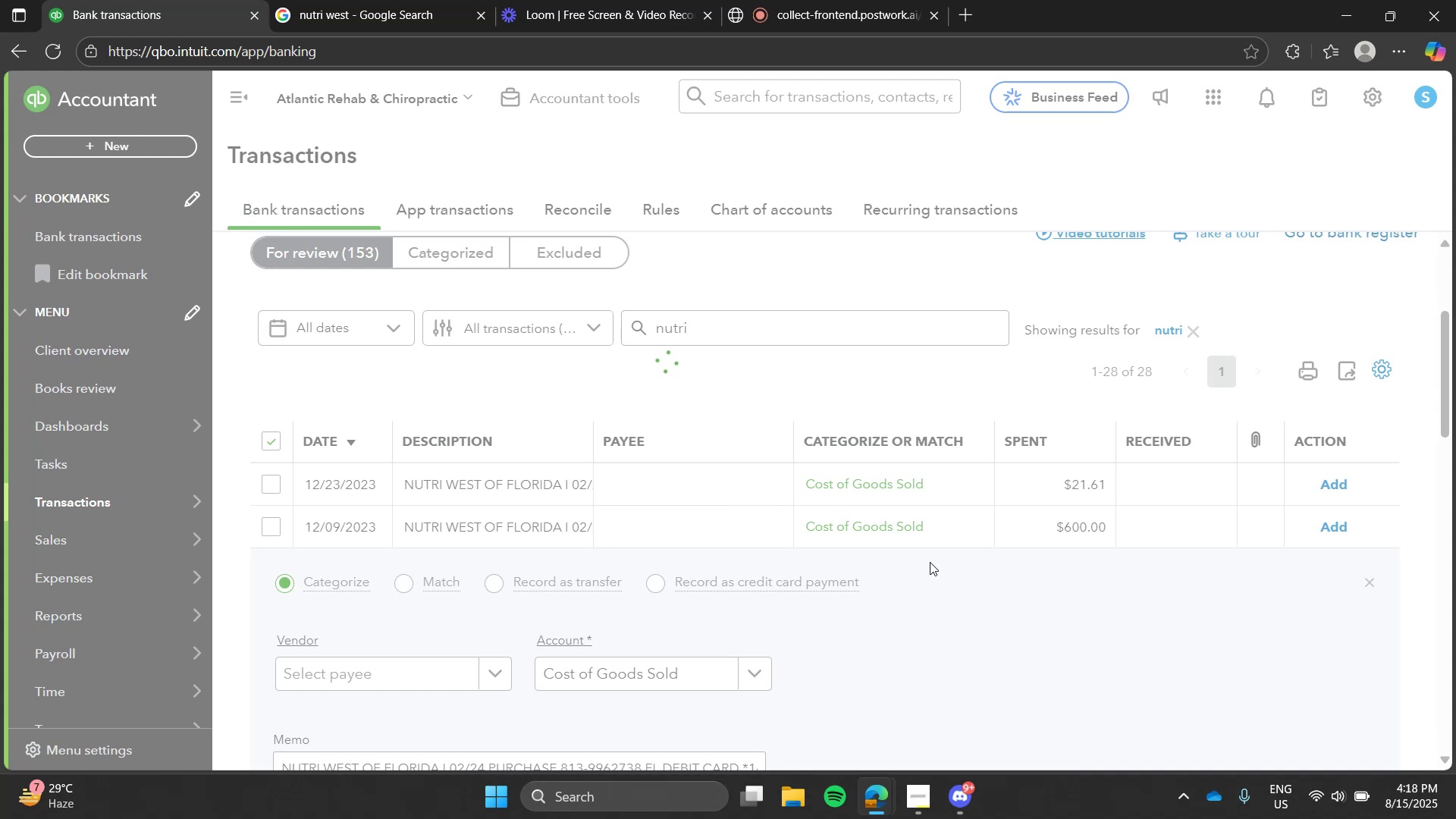 
wait(6.45)
 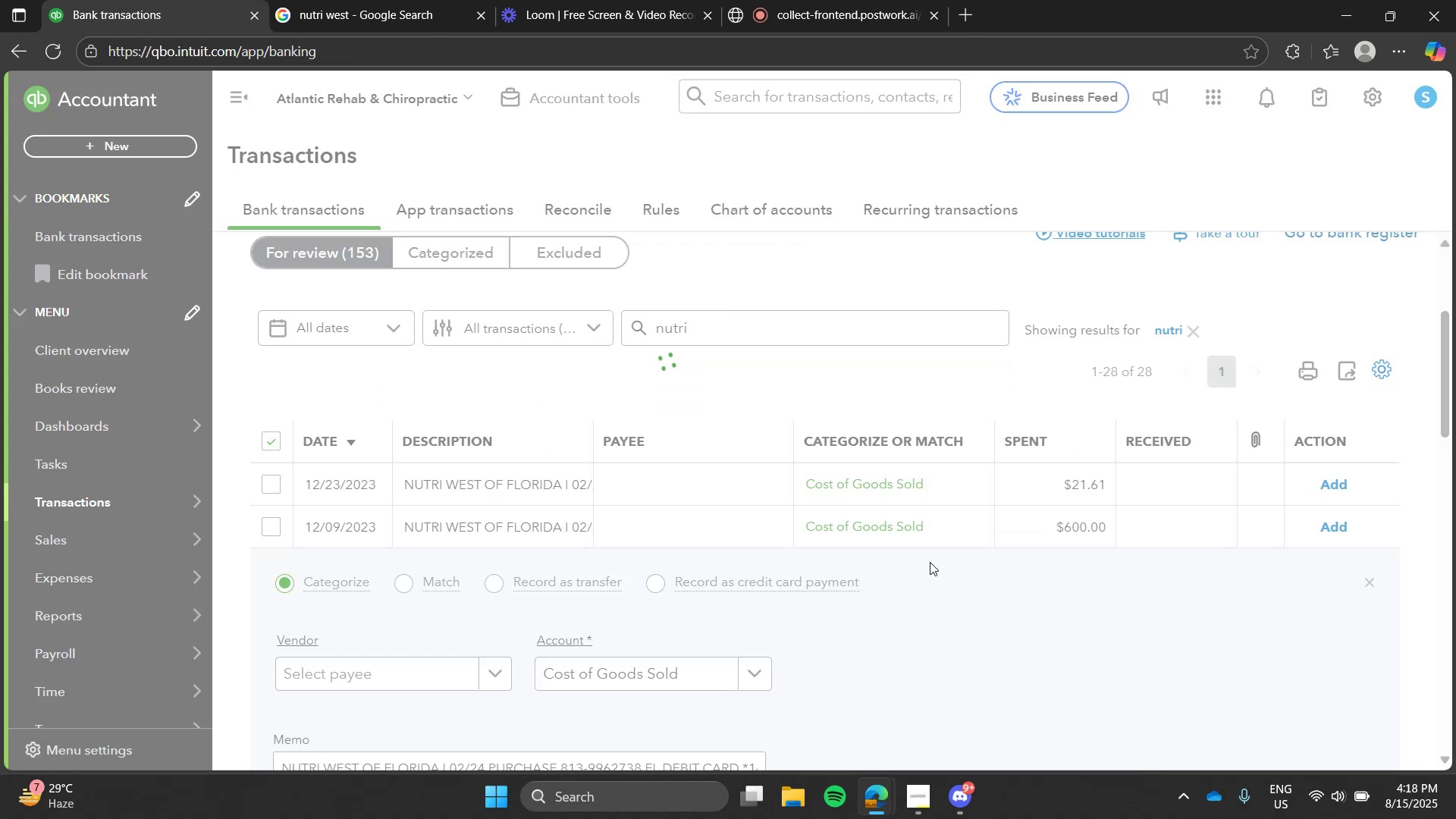 
left_click([1169, 445])
 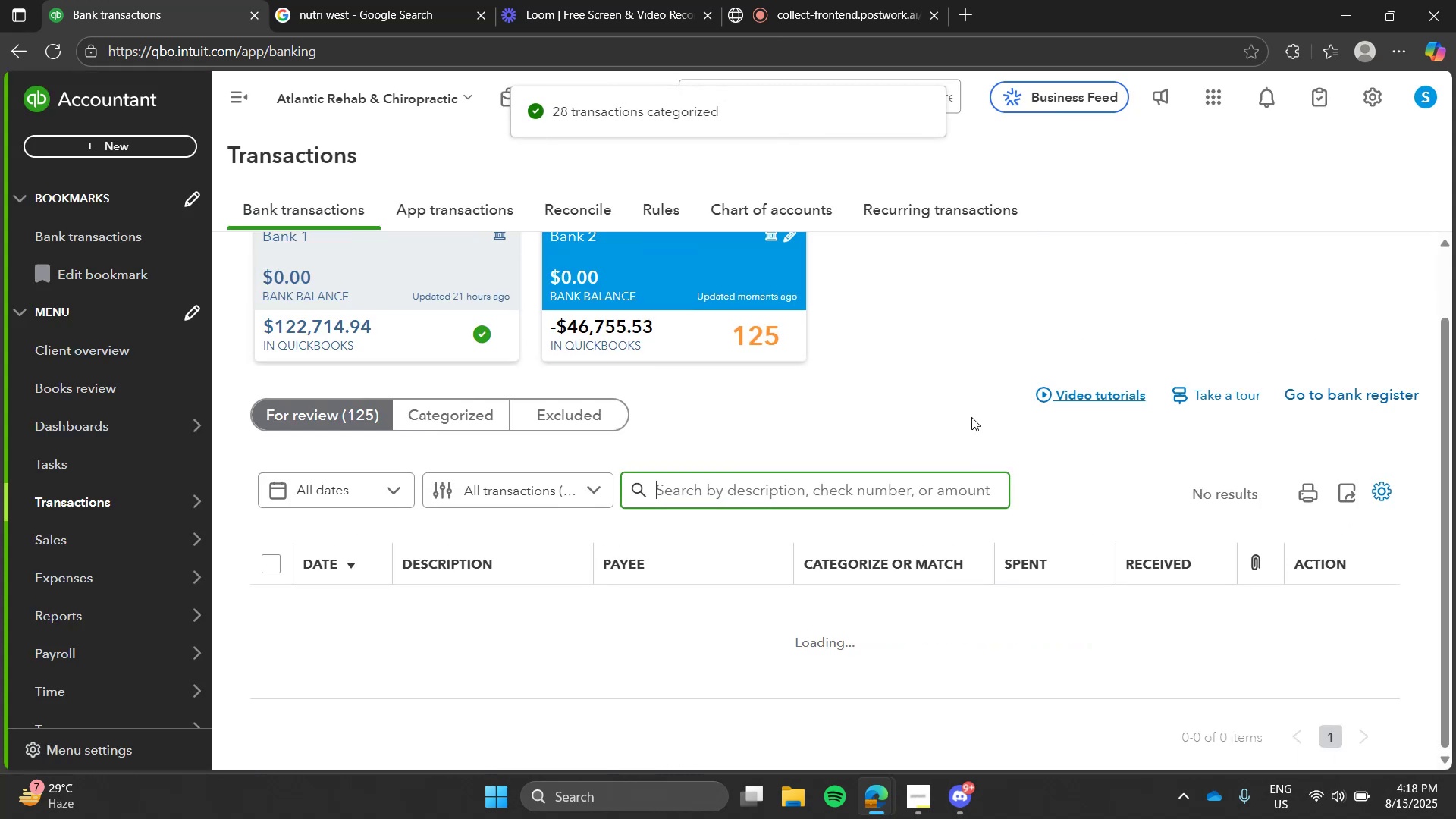 
left_click([971, 417])
 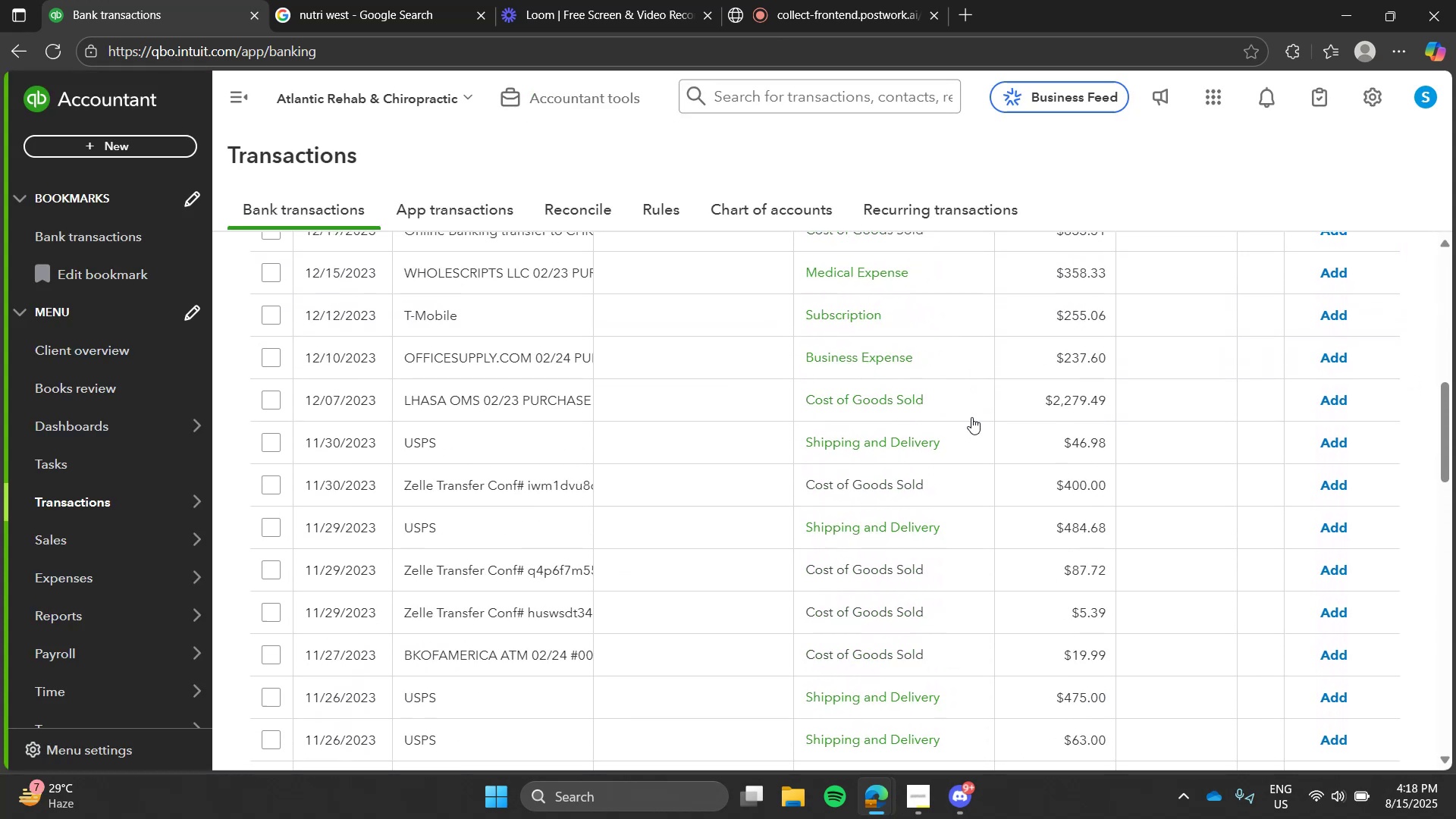 
wait(6.59)
 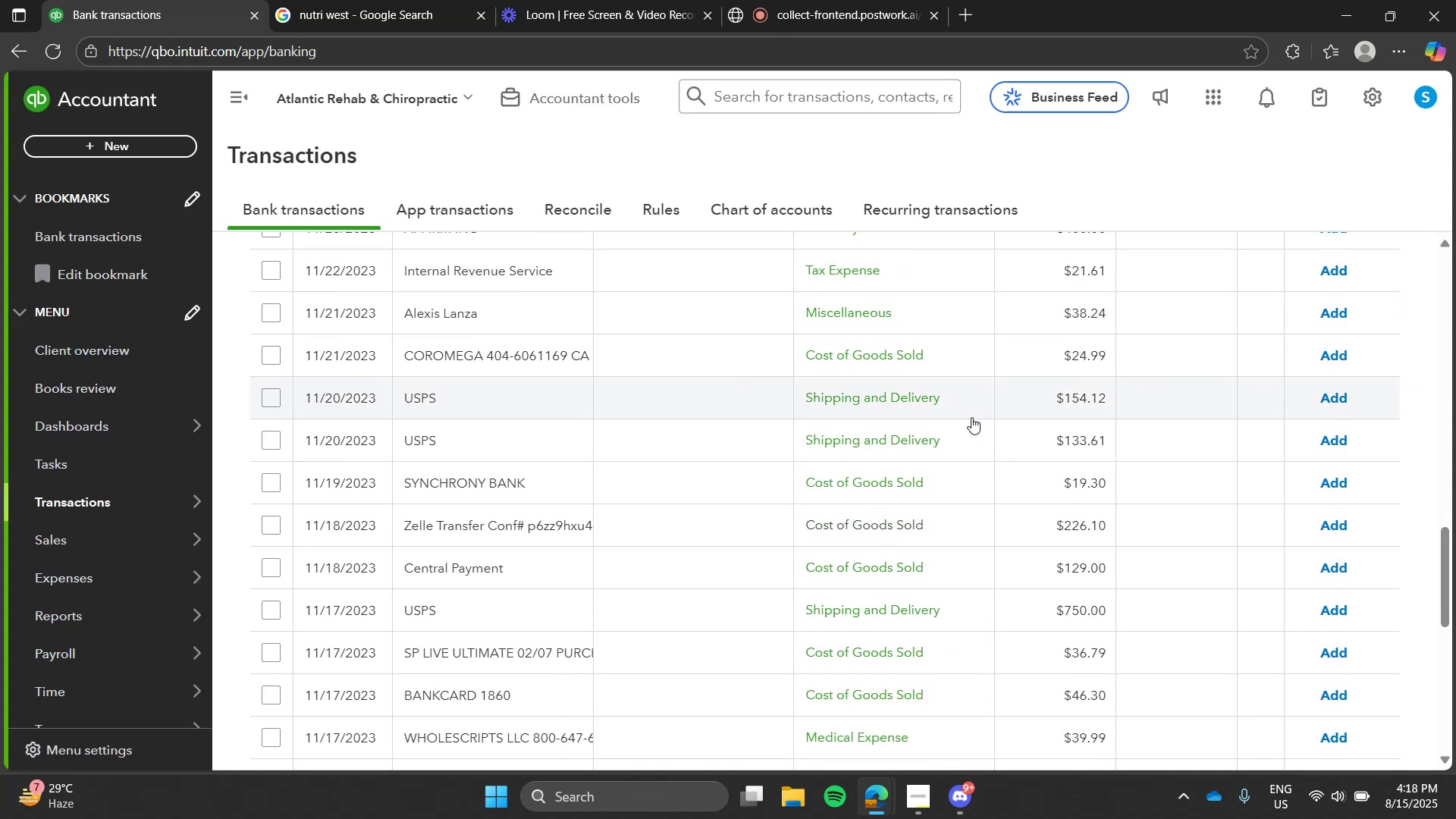 
left_click([821, 510])
 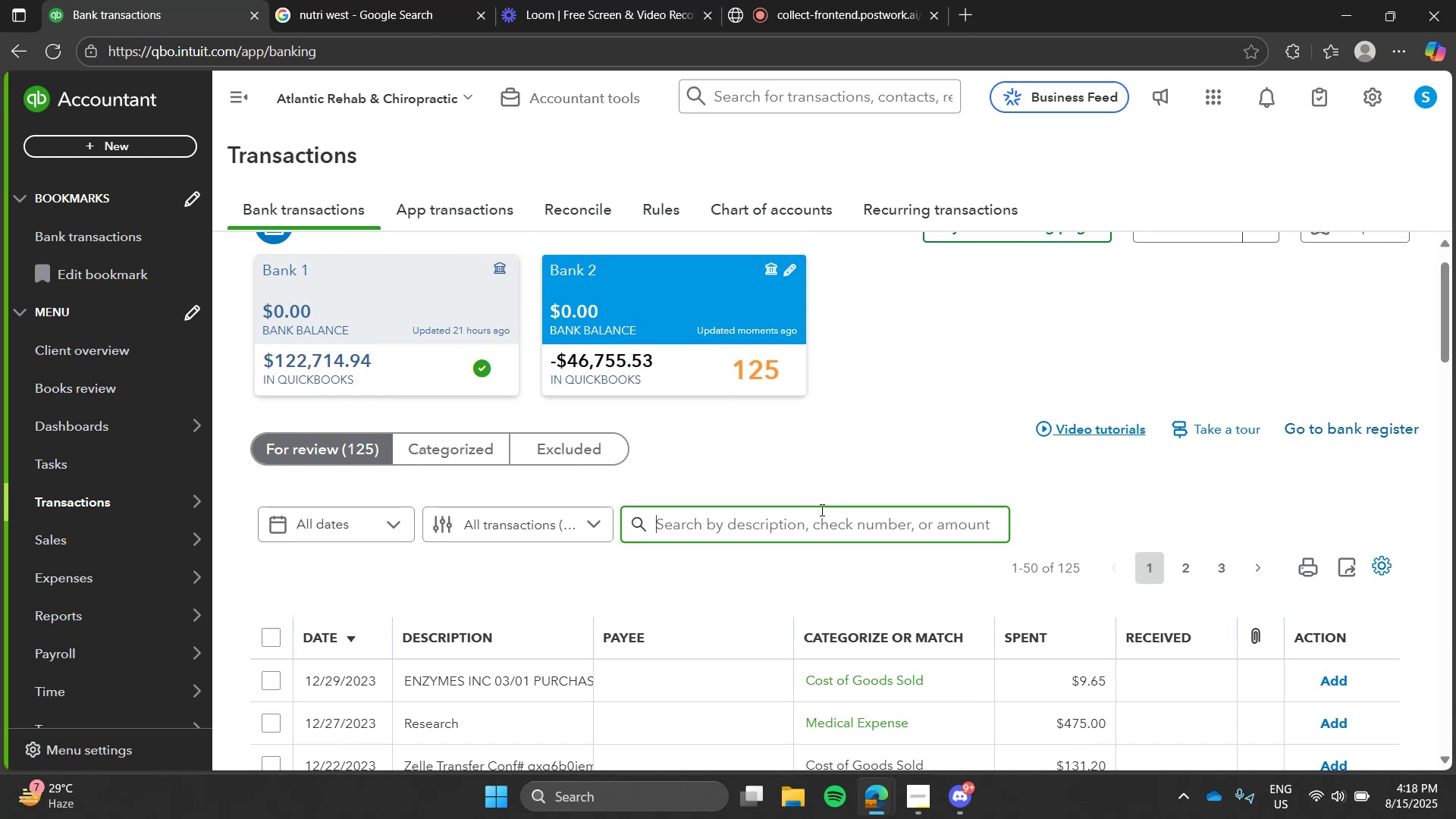 
type(venom)
key(Backspace)
key(Backspace)
type(mo)
 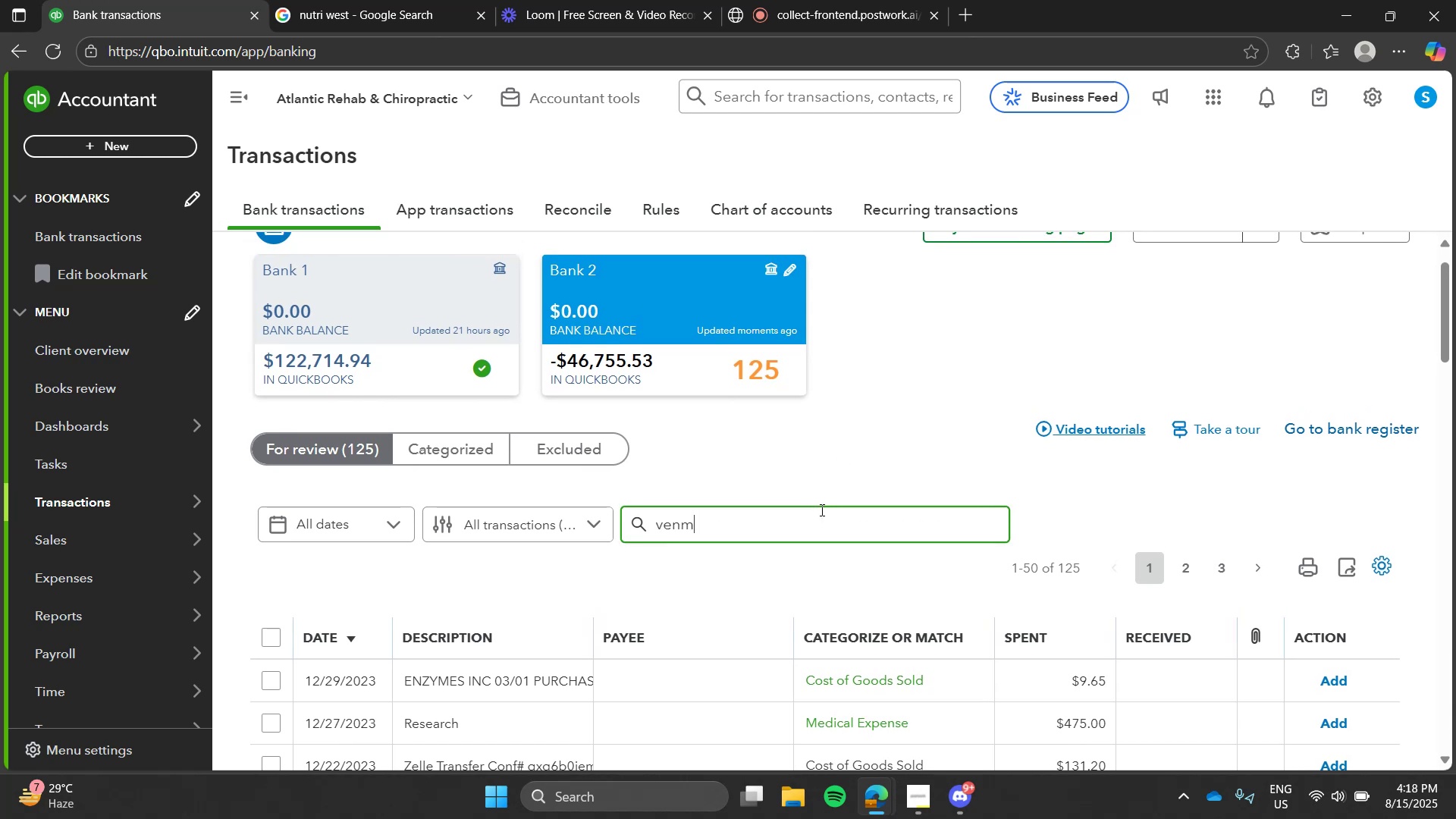 
key(Enter)
 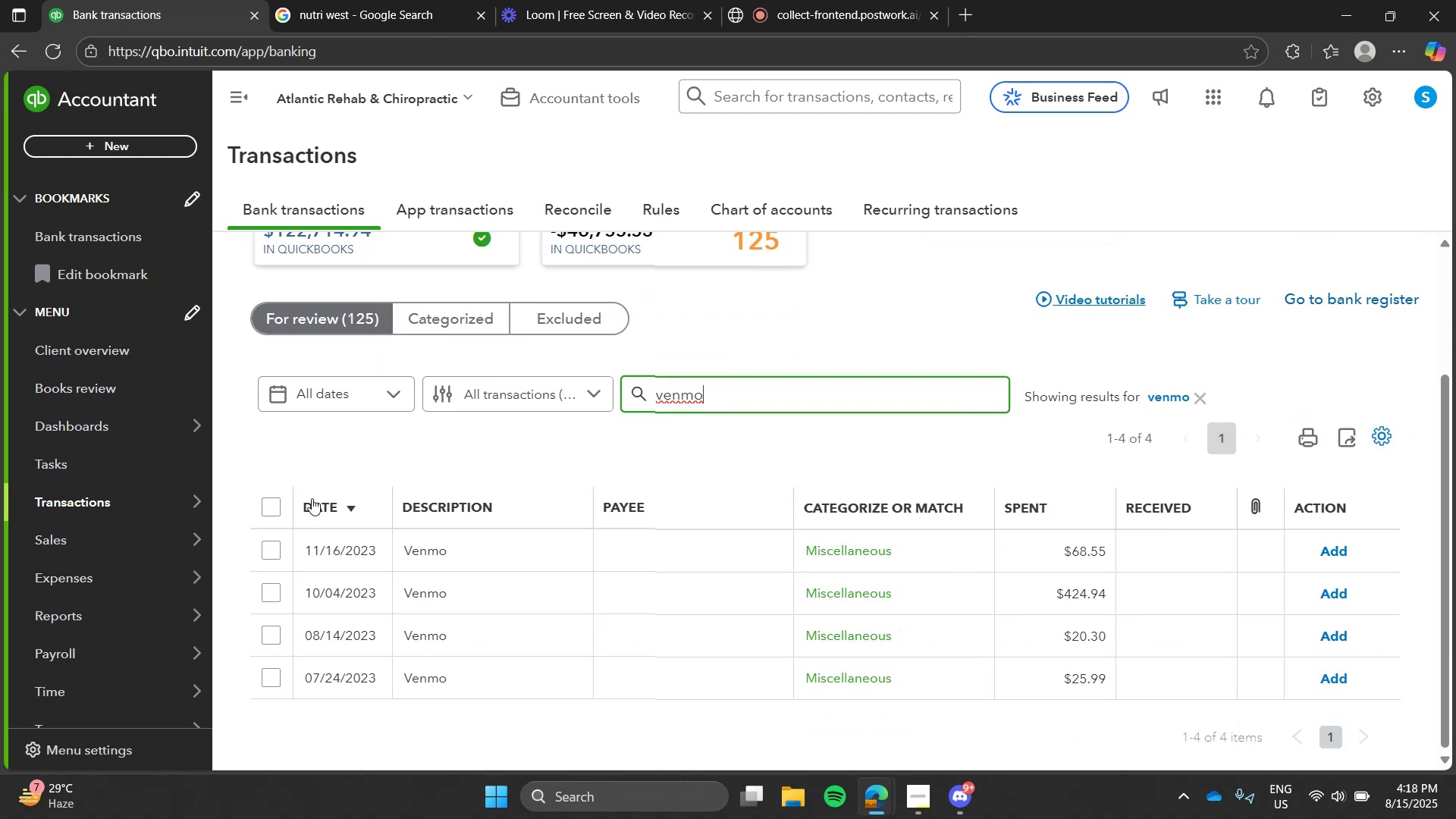 
left_click([278, 511])
 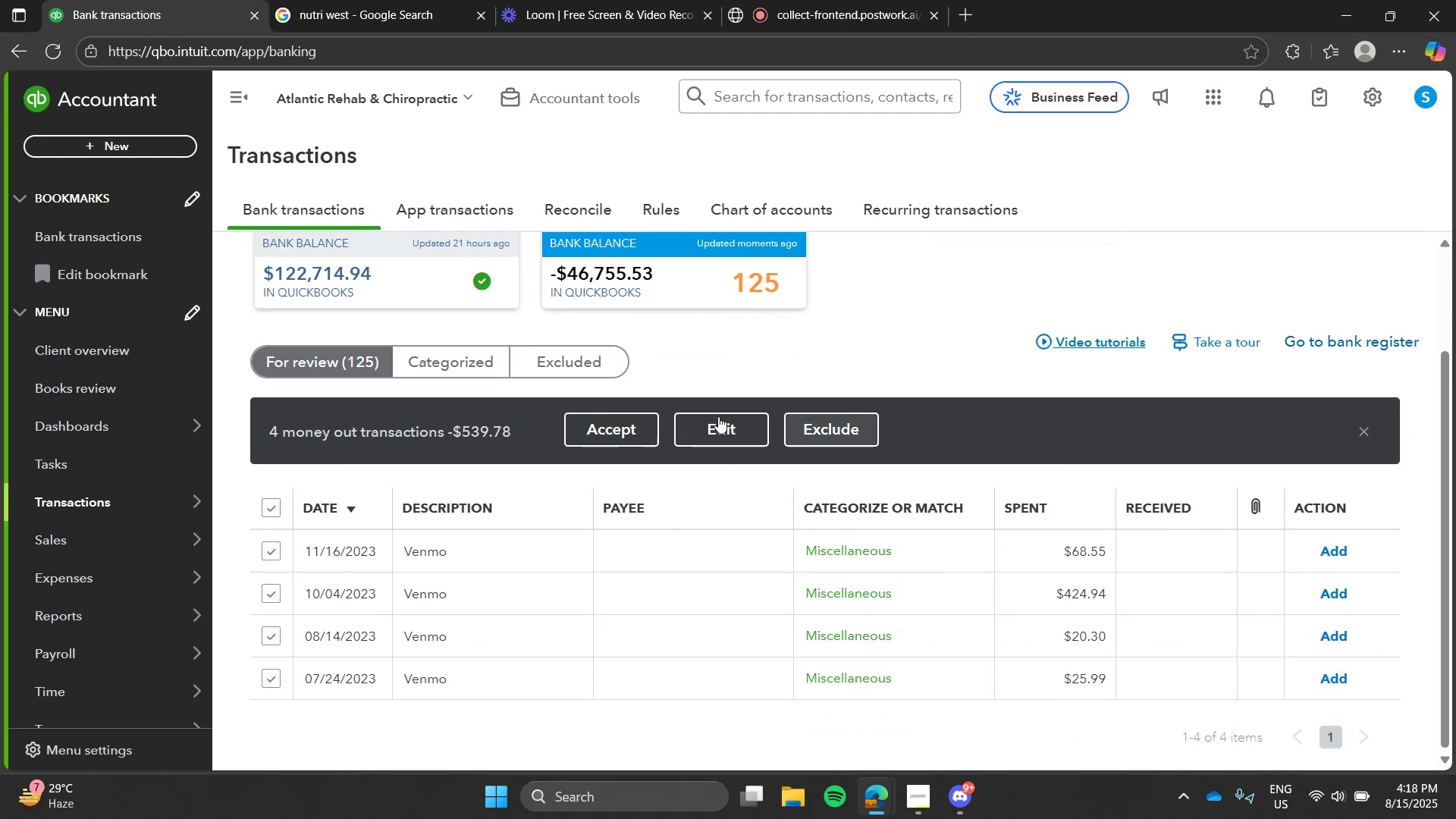 
left_click([717, 416])
 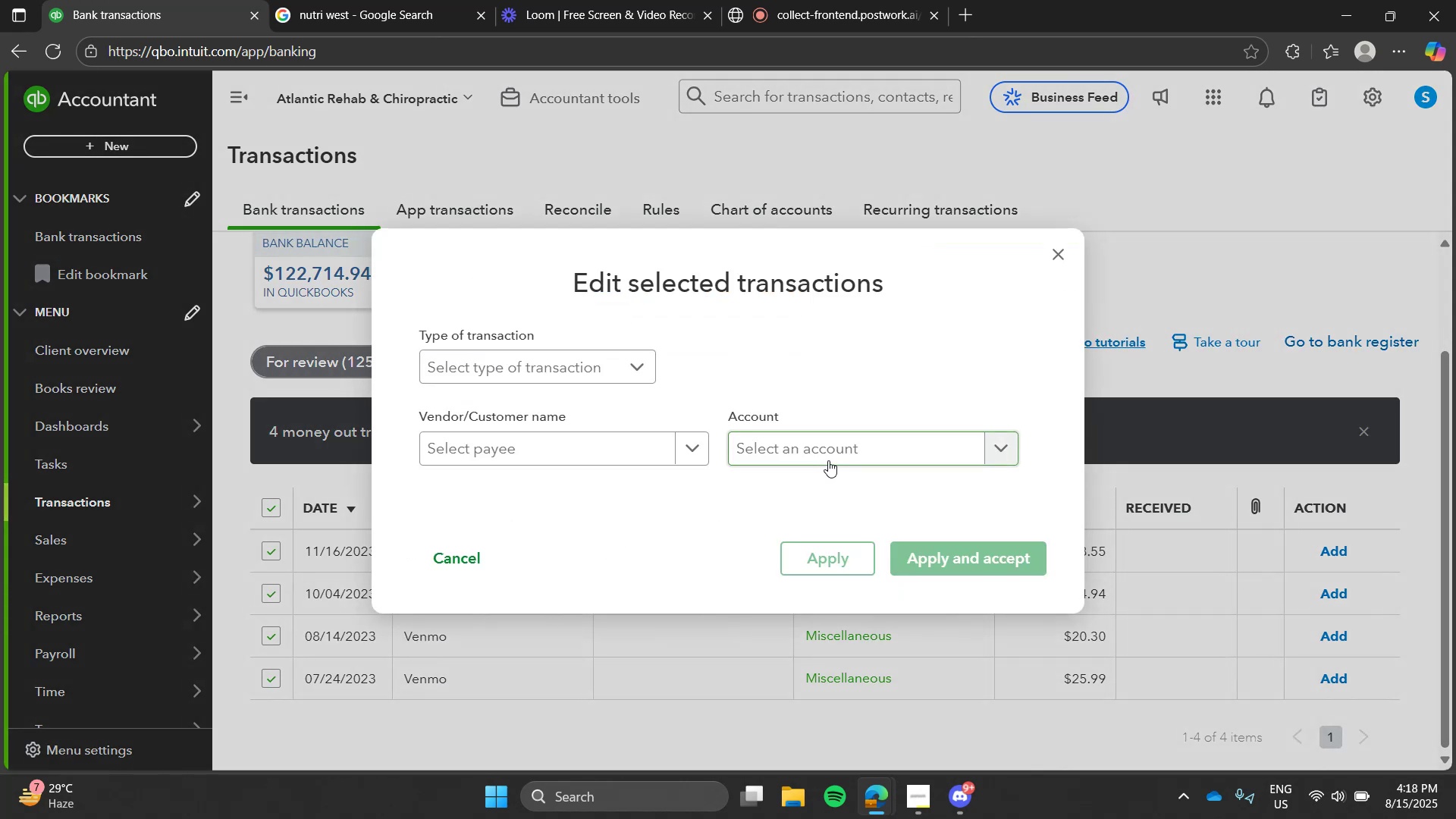 
left_click([828, 460])
 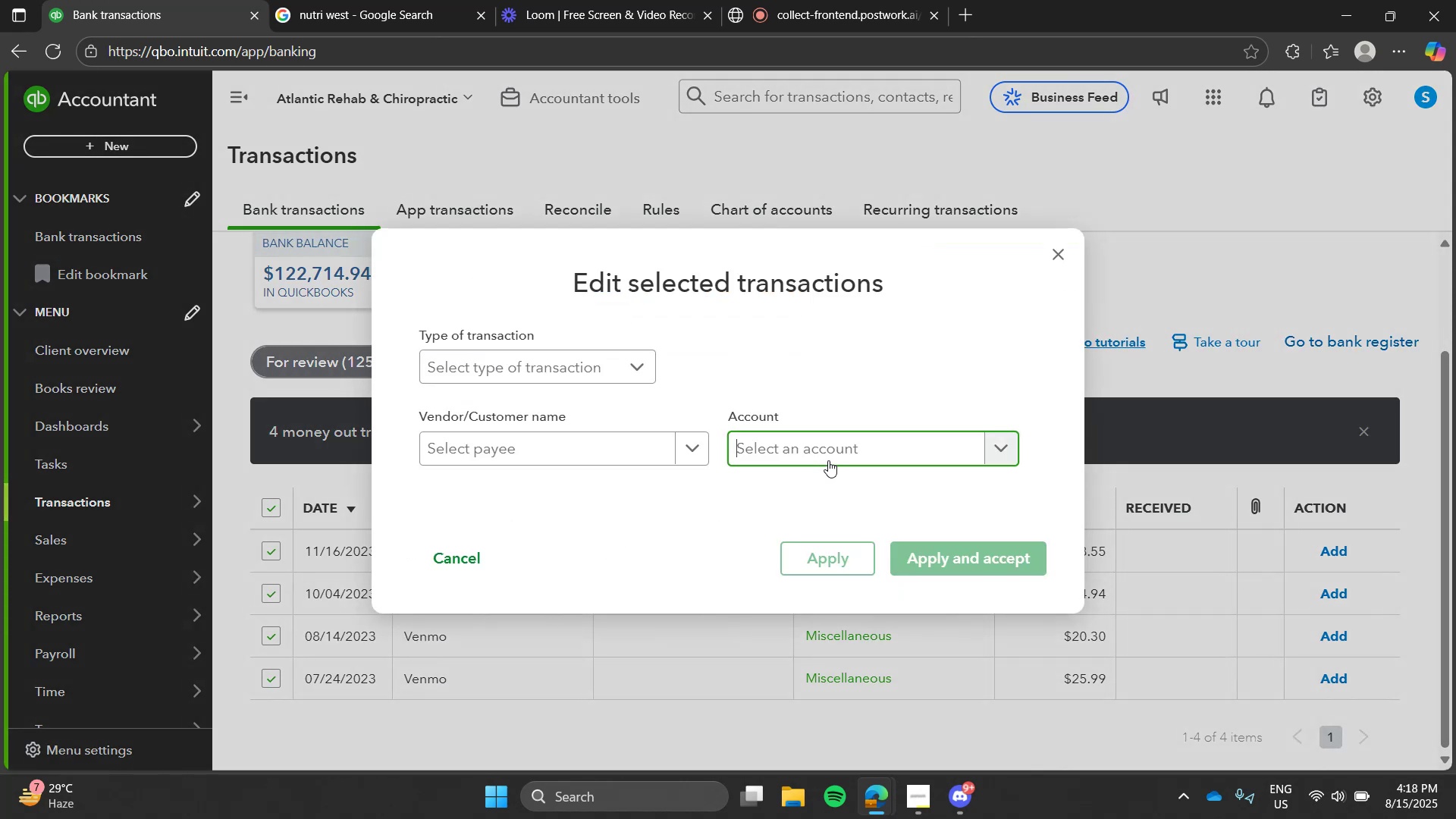 
type(mis)
key(Tab)
 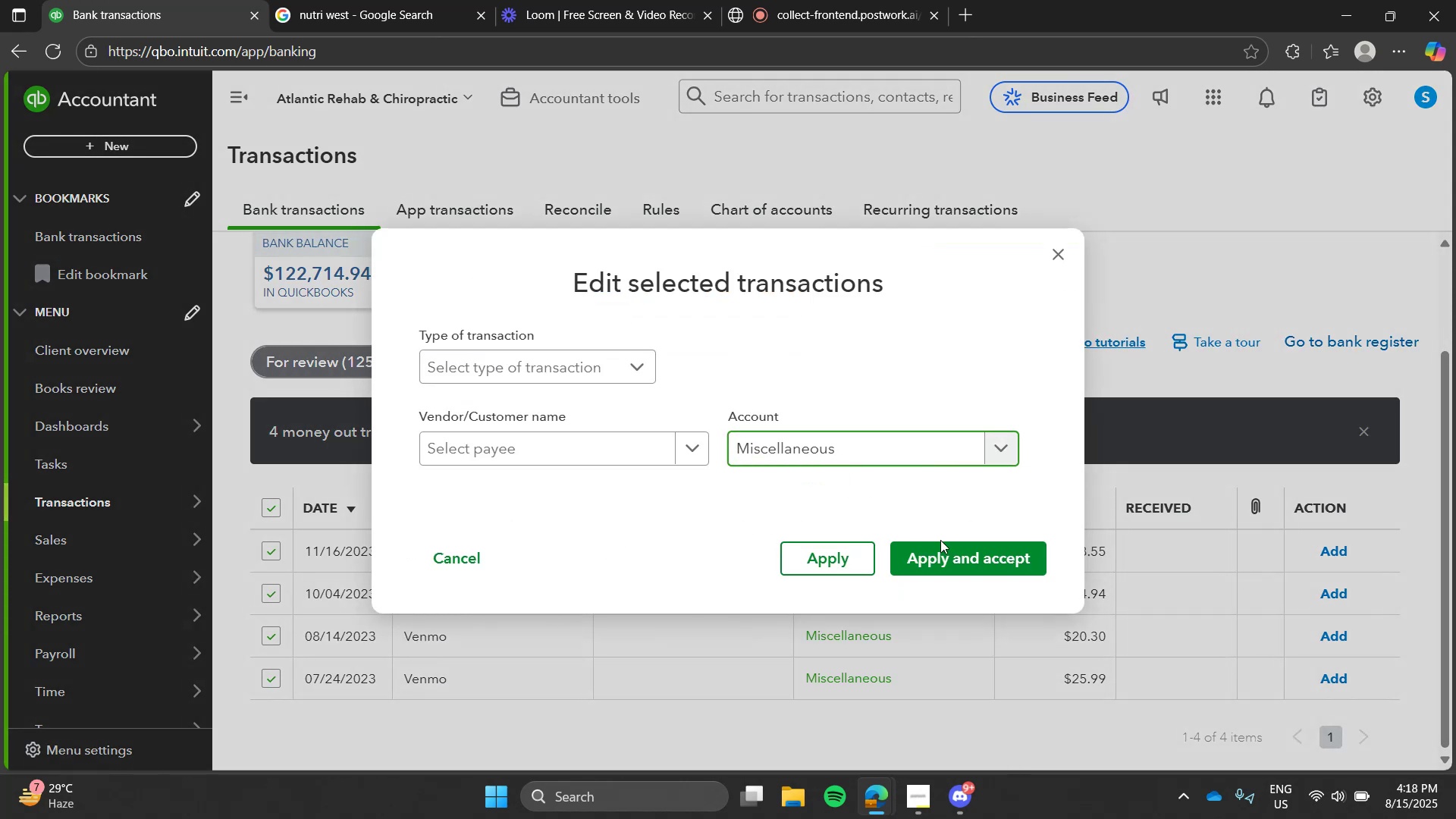 
left_click([946, 544])
 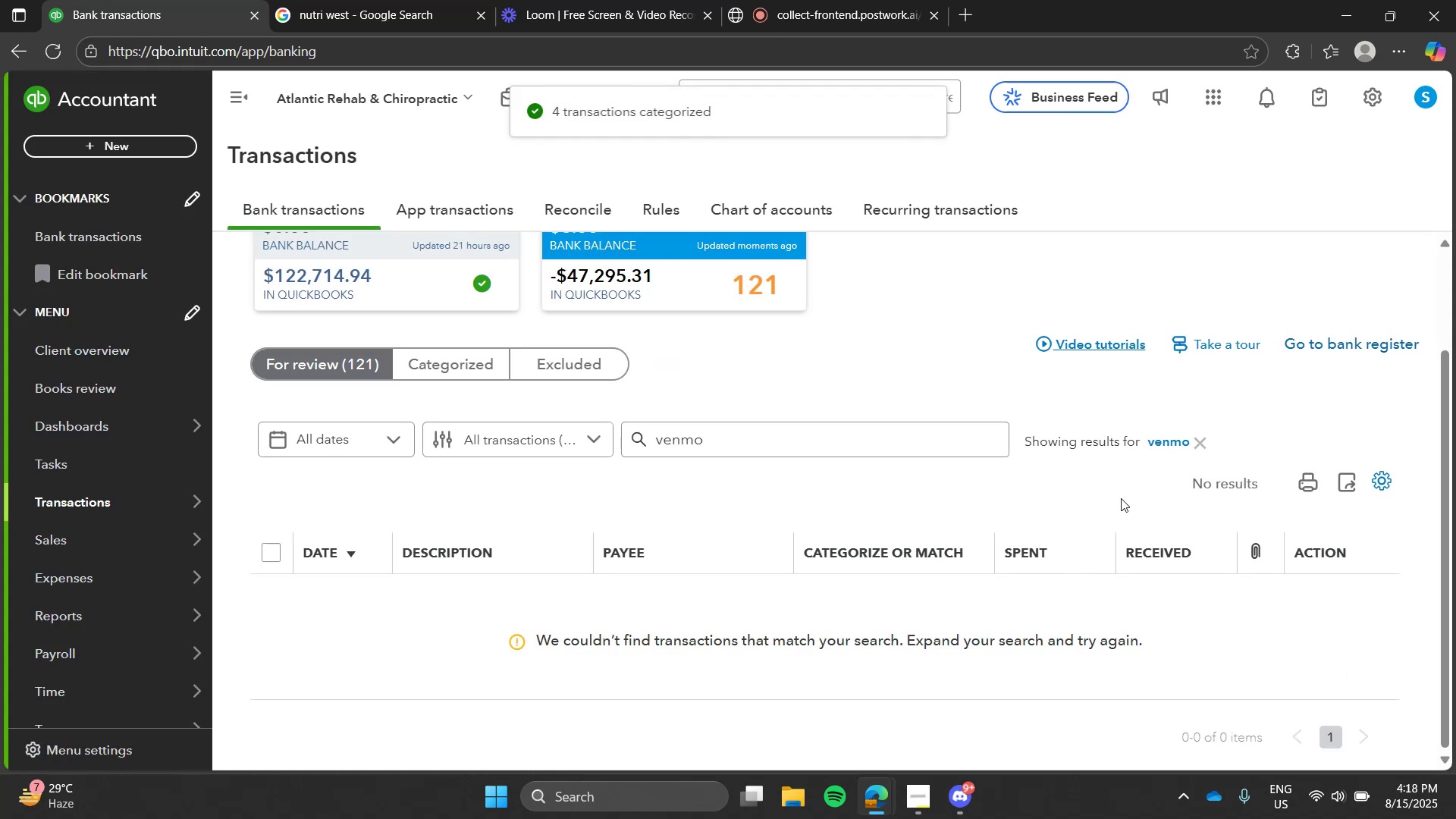 
left_click([1194, 444])
 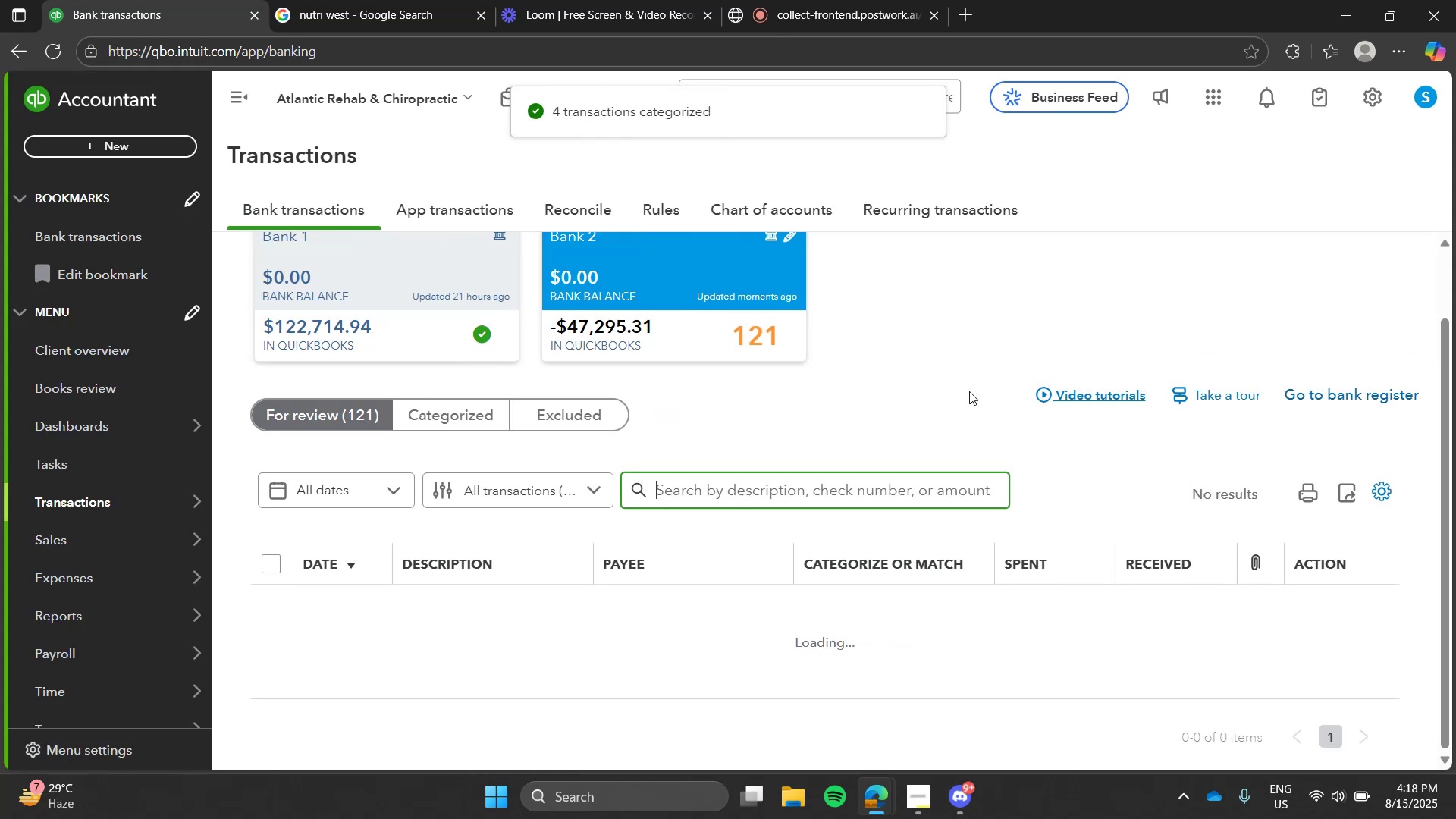 
left_click([969, 391])
 